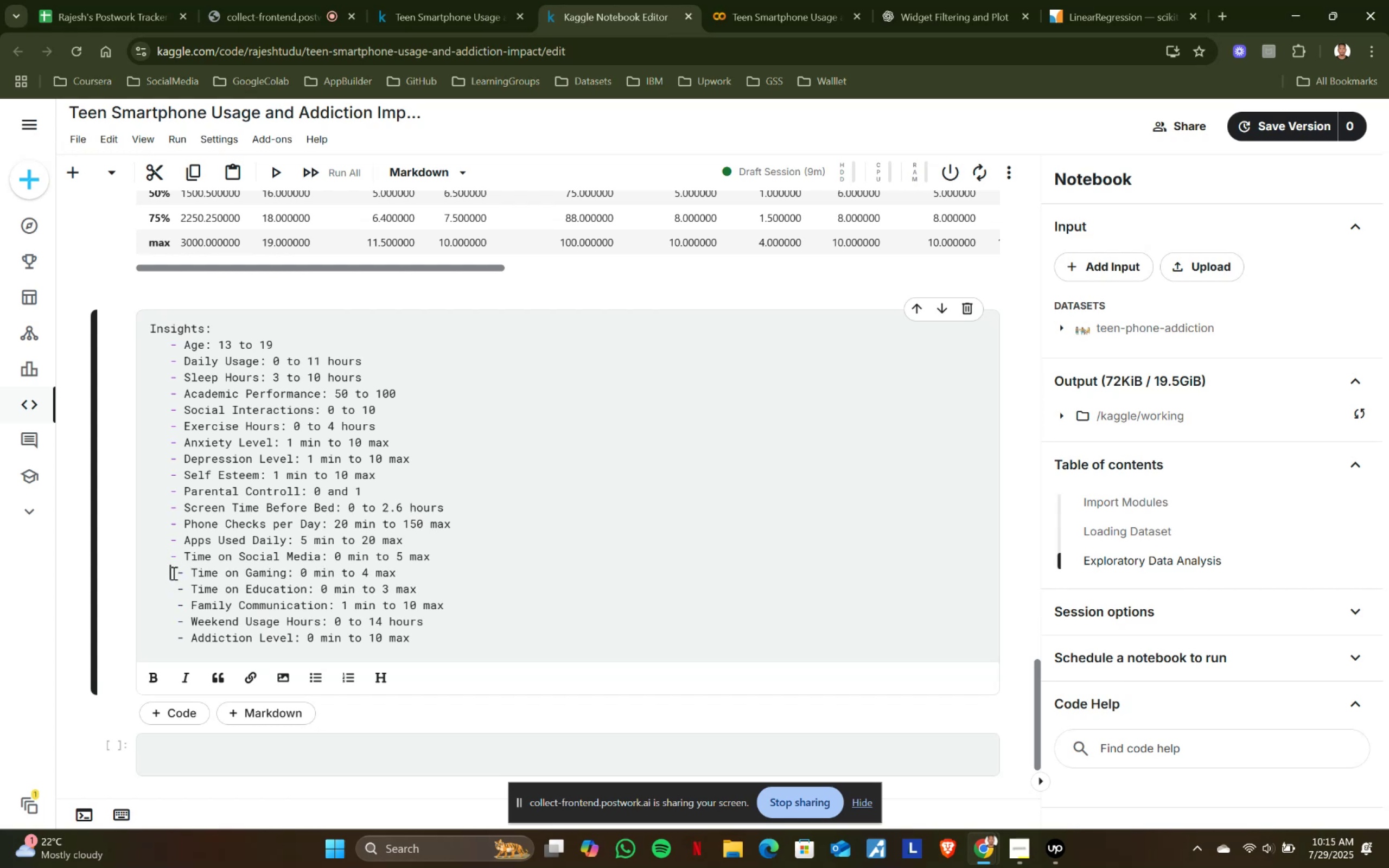 
left_click([173, 573])
 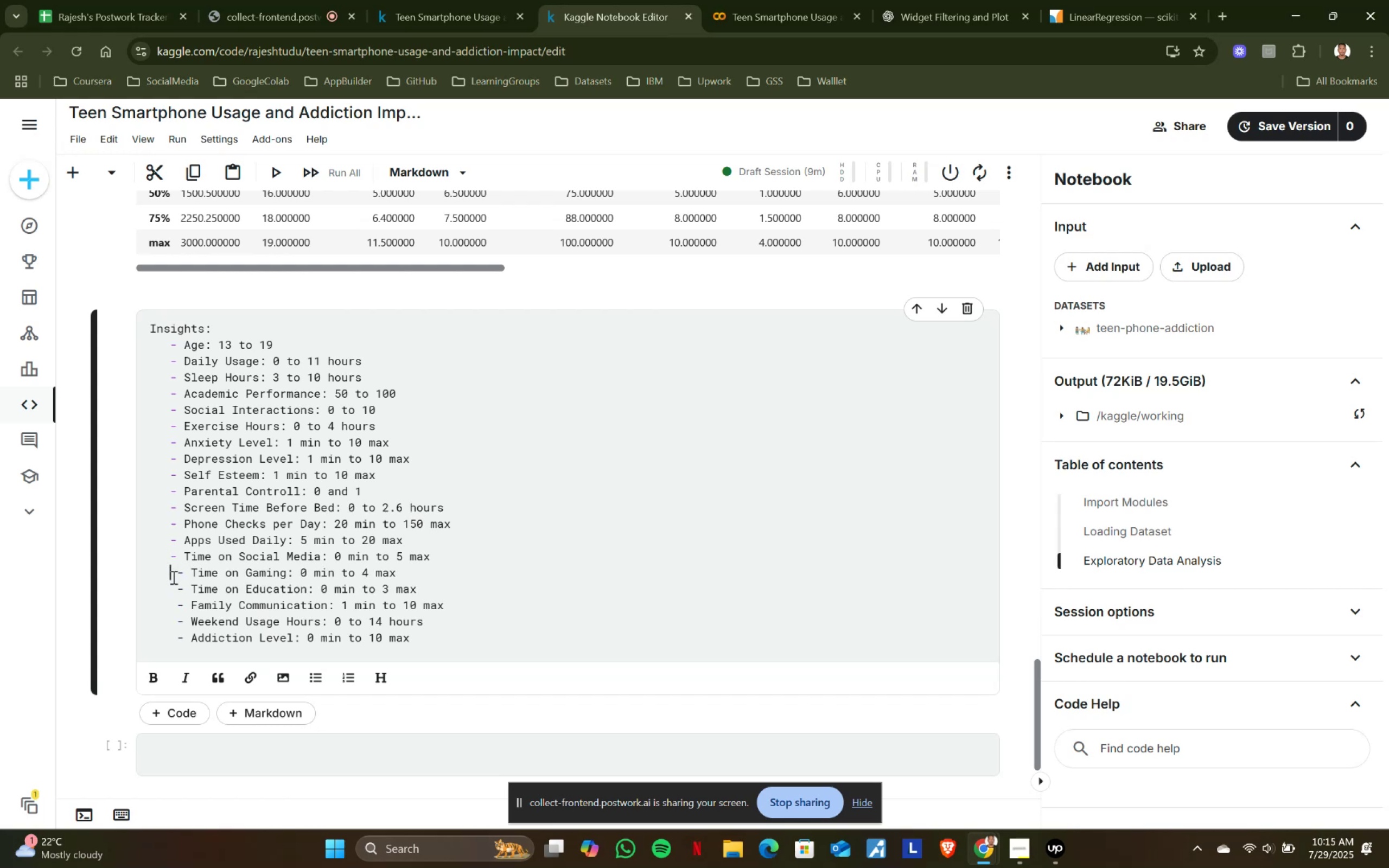 
key(Delete)
 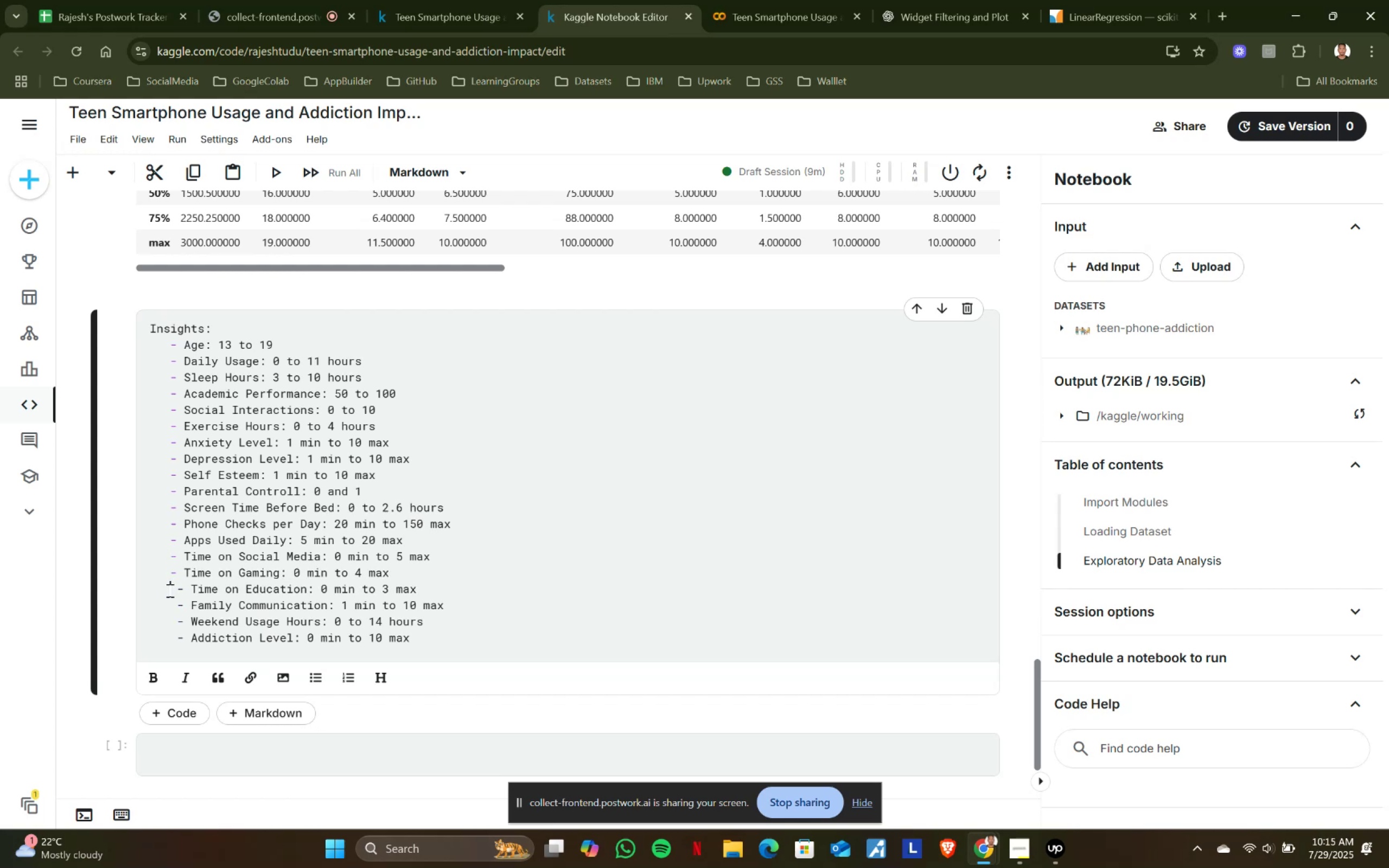 
left_click([169, 588])
 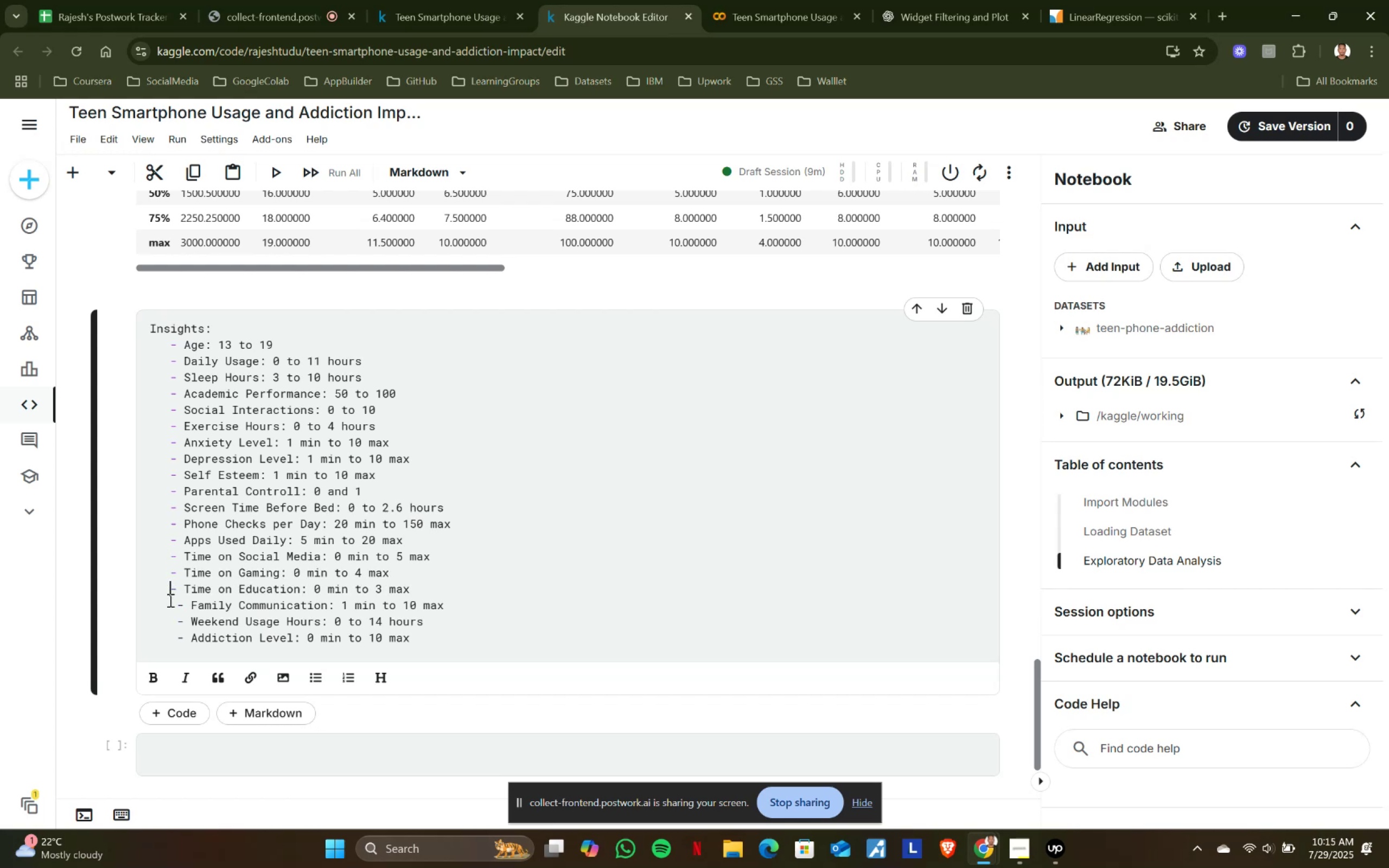 
key(Delete)
 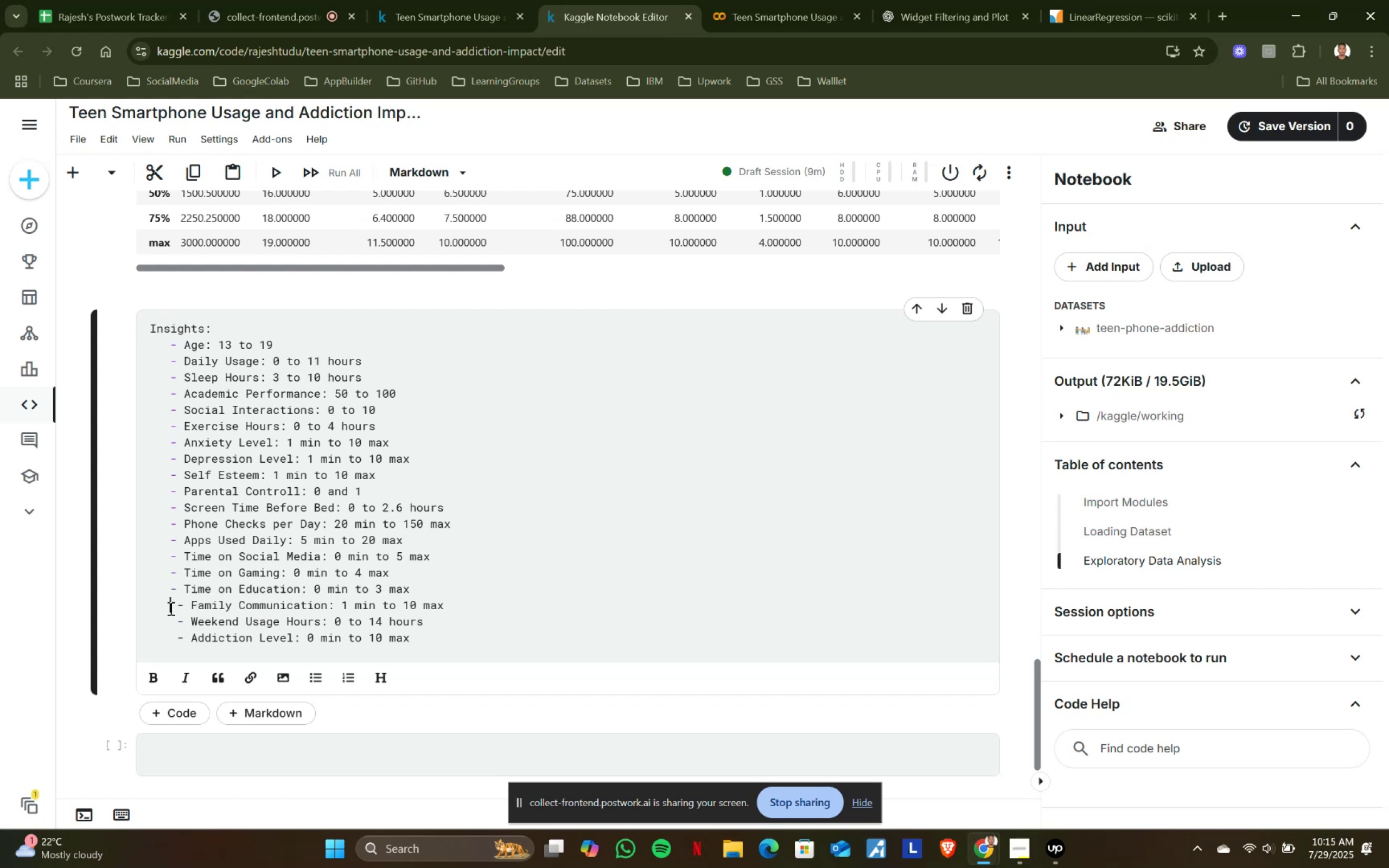 
left_click([170, 606])
 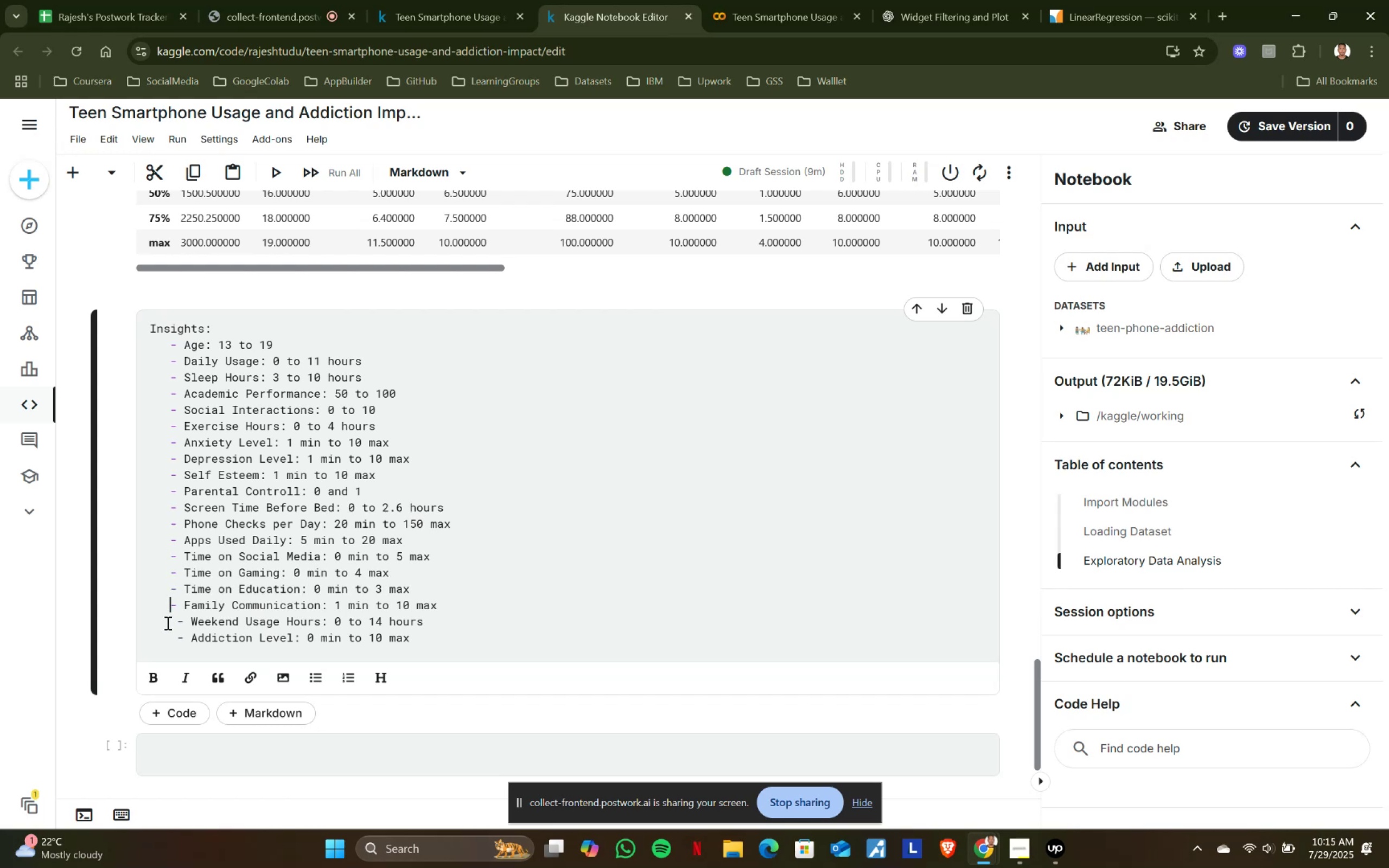 
key(Delete)
 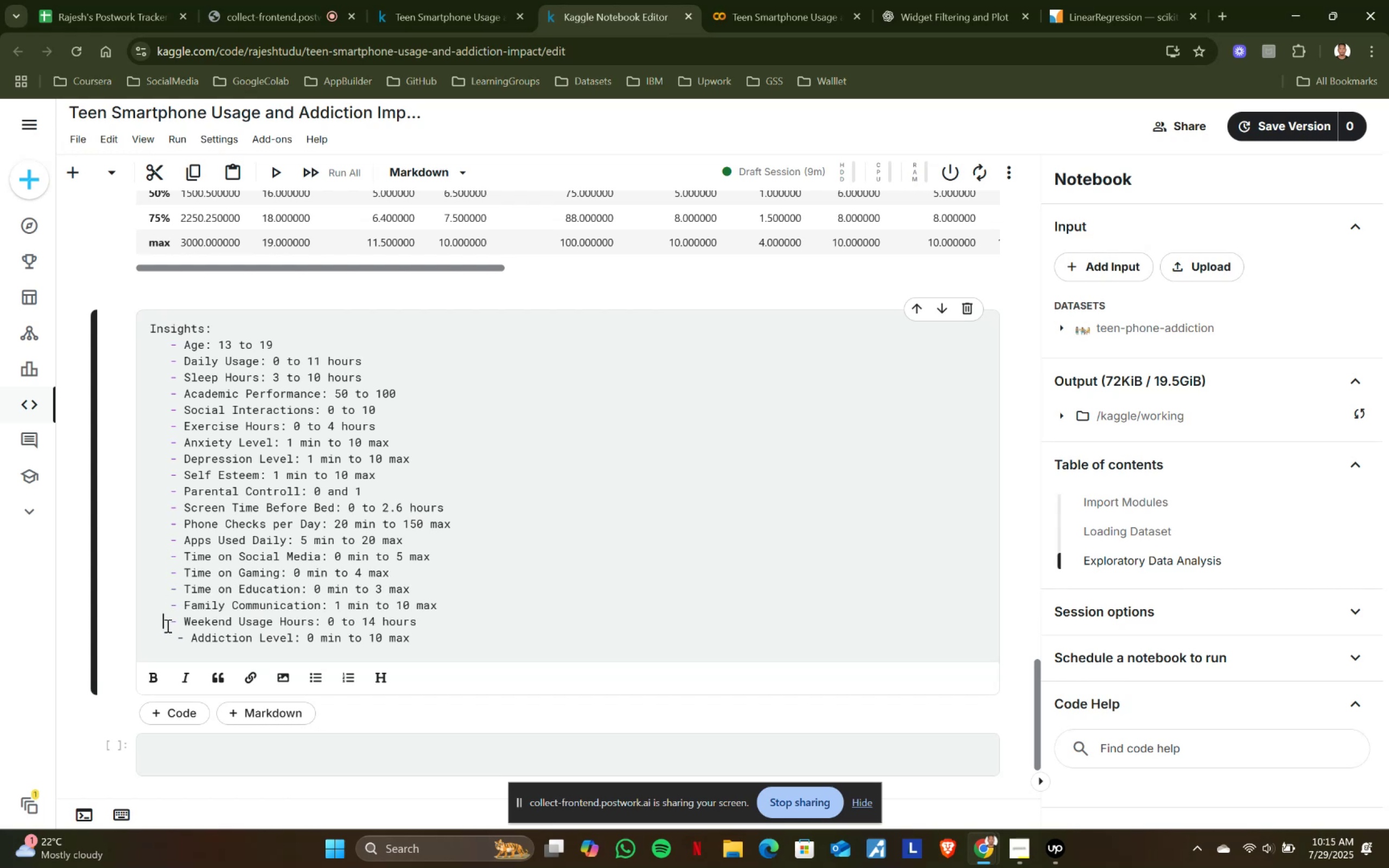 
left_click([167, 623])
 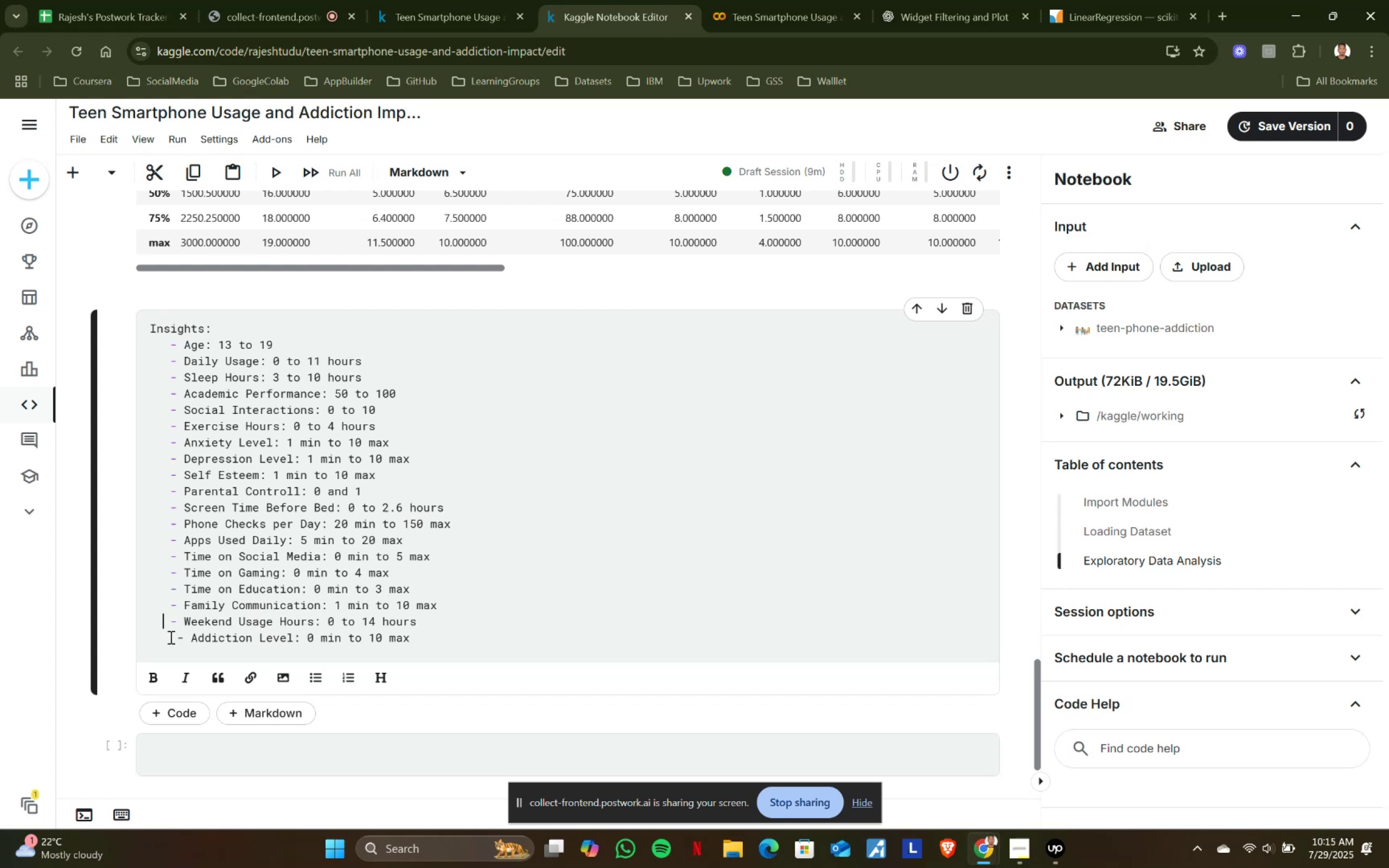 
key(Delete)
 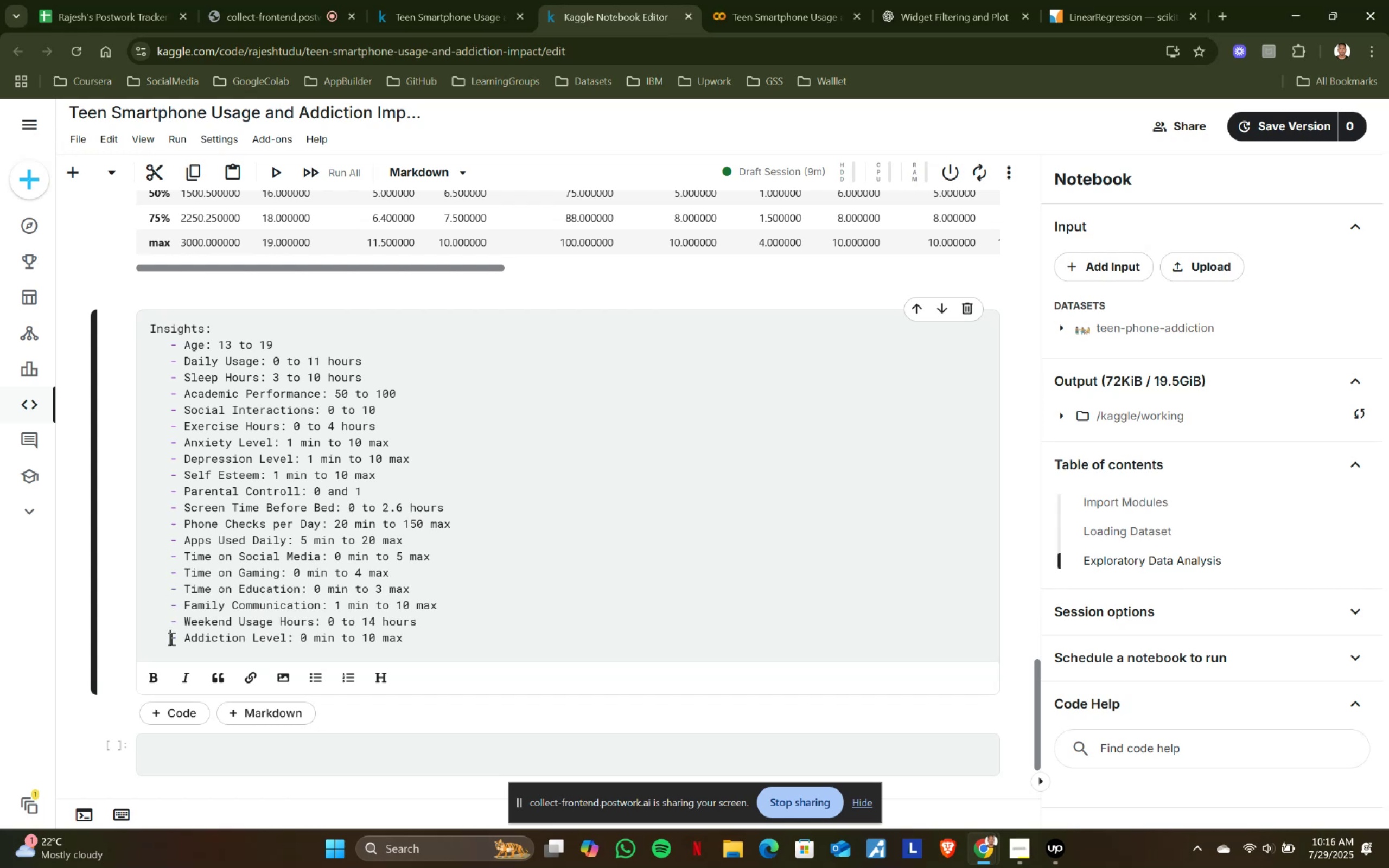 
left_click([170, 637])
 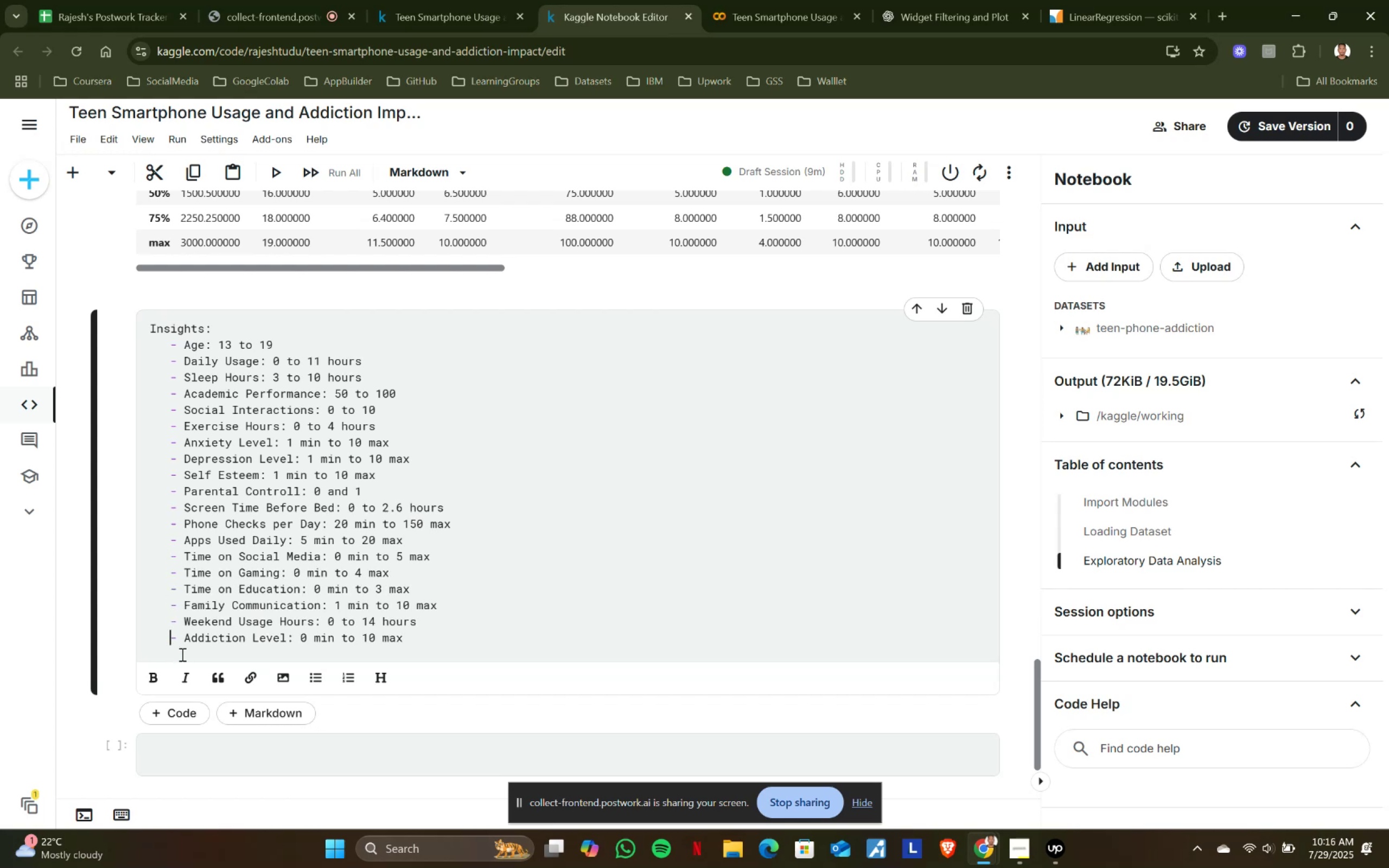 
key(Delete)
 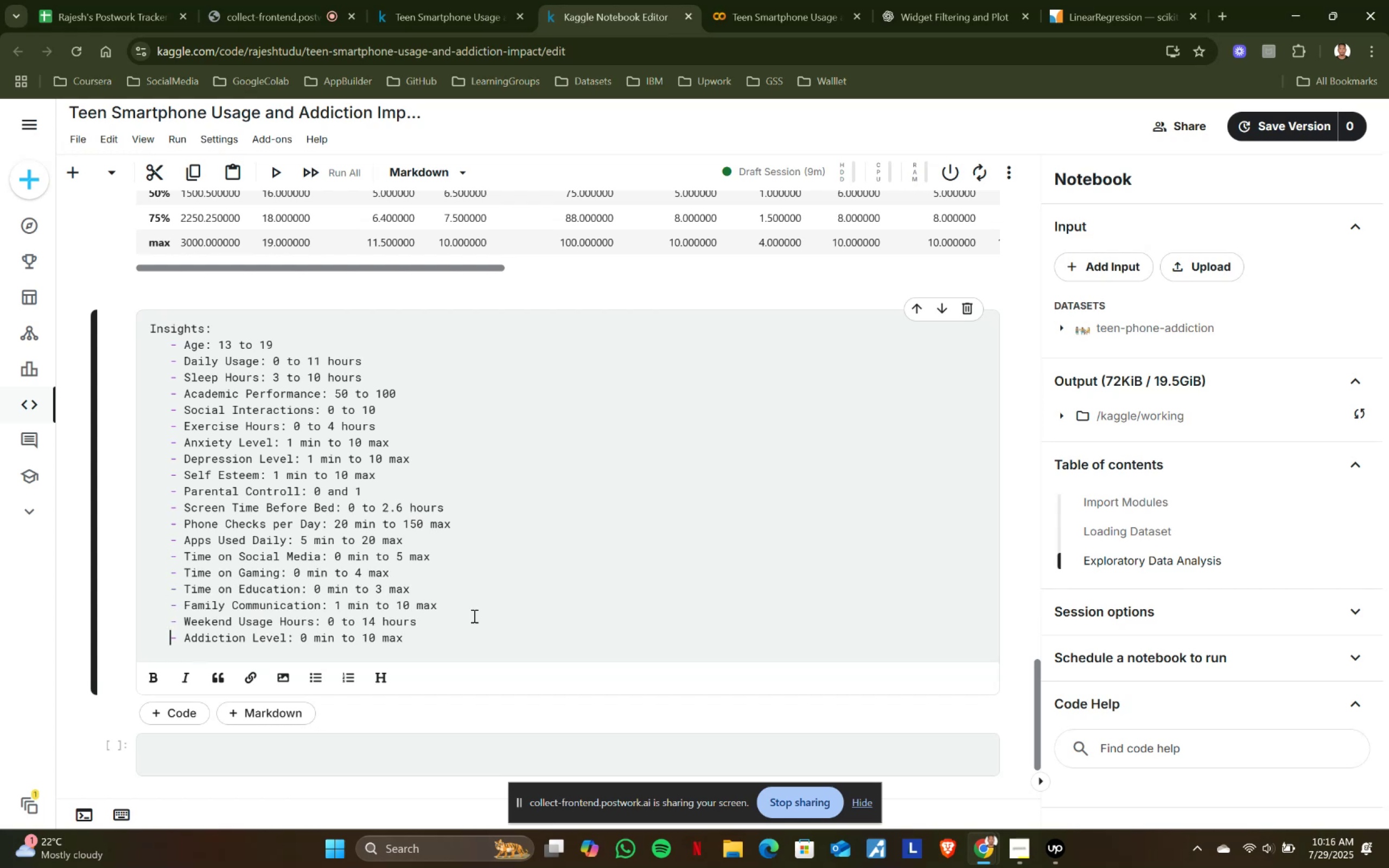 
key(Shift+ShiftRight)
 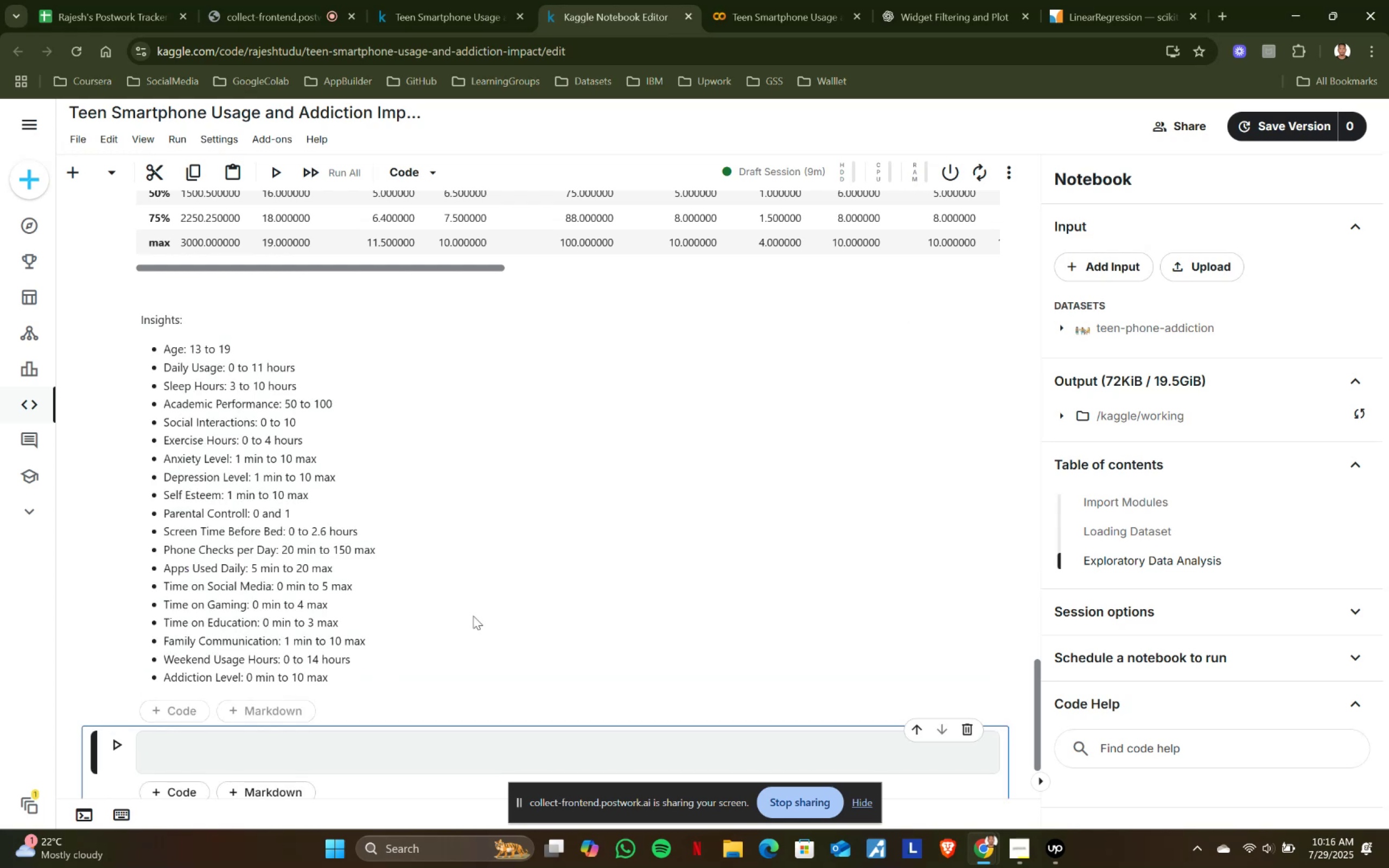 
key(Shift+Enter)
 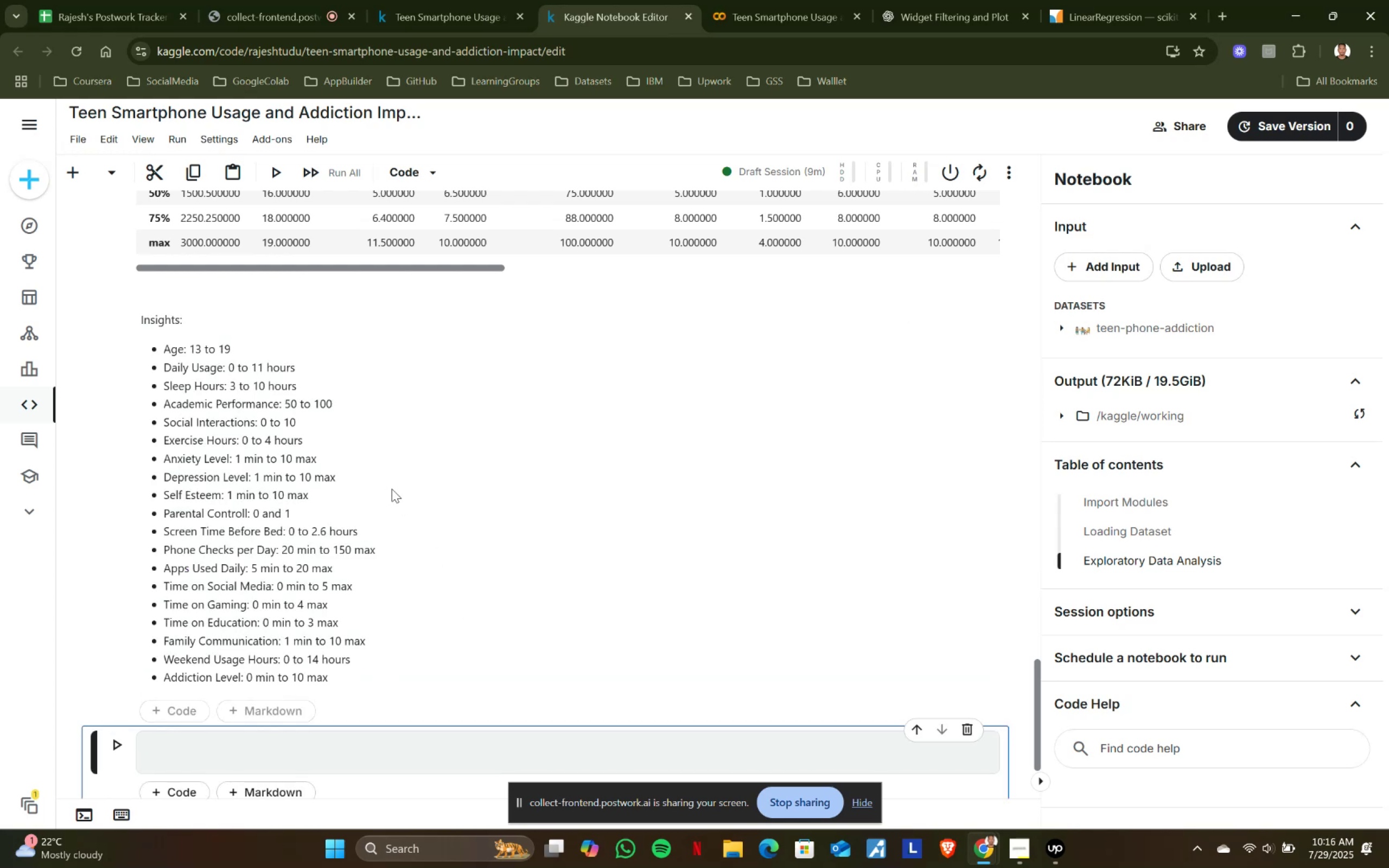 
scroll: coordinate [393, 488], scroll_direction: down, amount: 1.0
 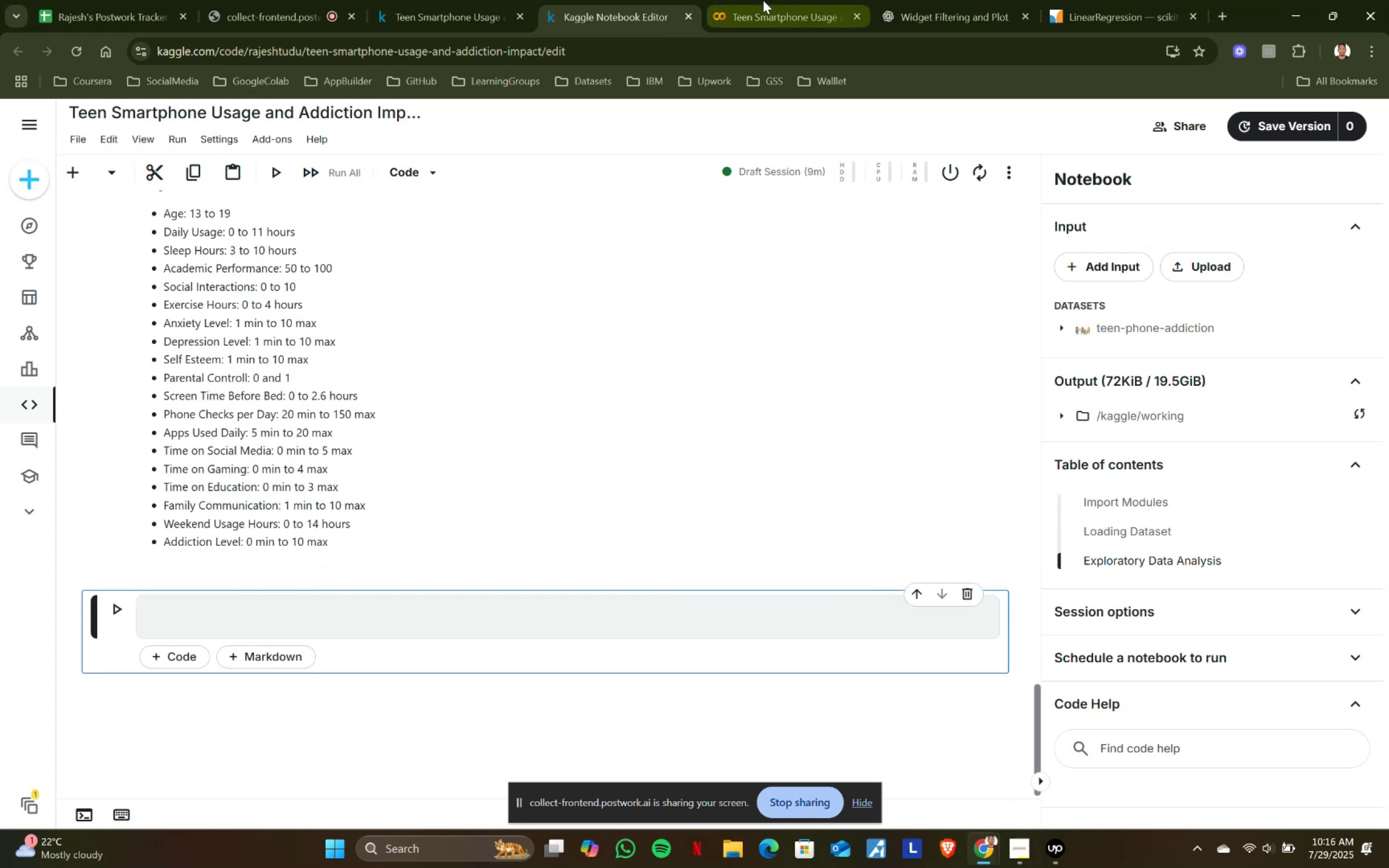 
left_click([789, 0])
 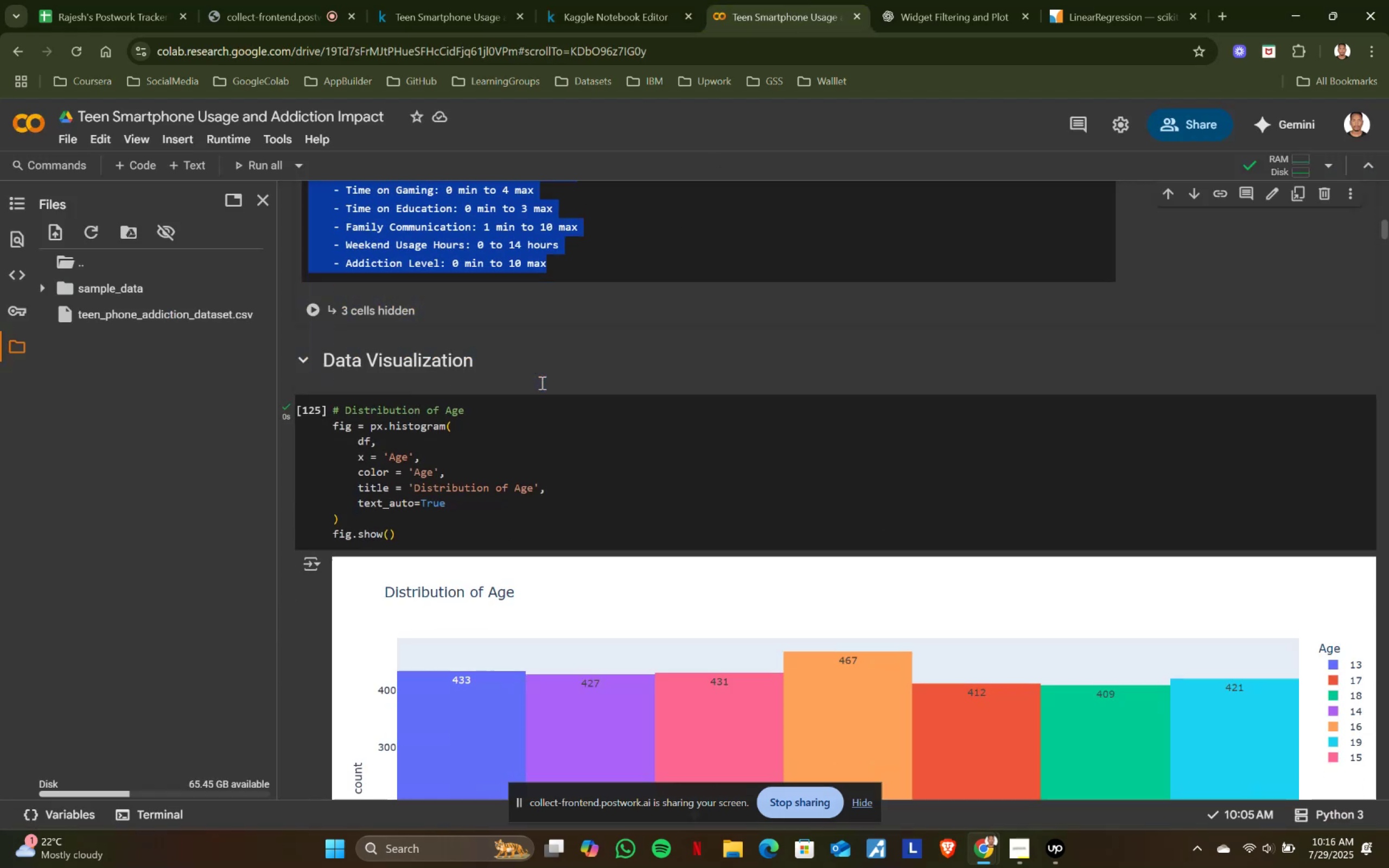 
scroll: coordinate [541, 382], scroll_direction: down, amount: 3.0
 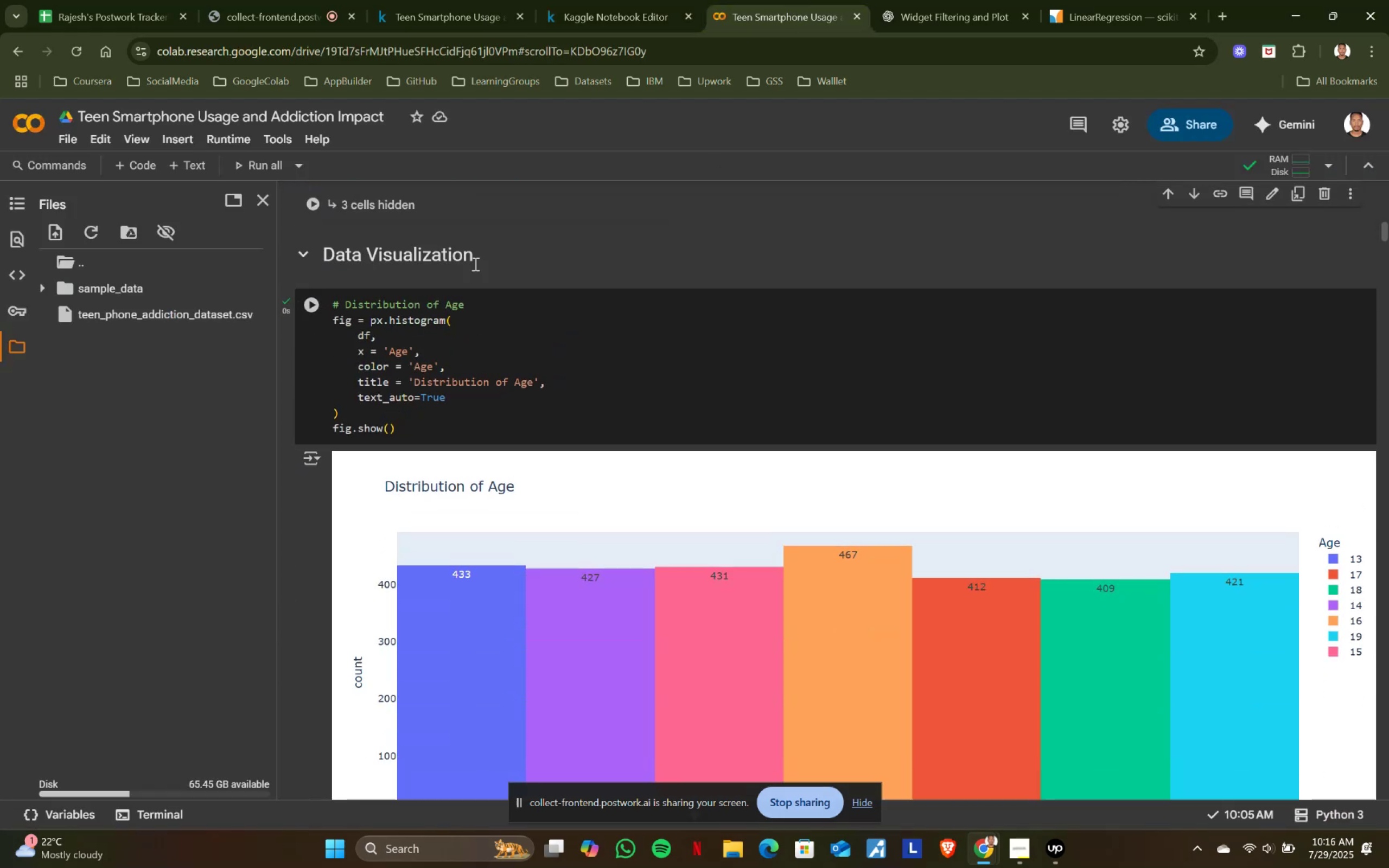 
scroll: coordinate [474, 264], scroll_direction: up, amount: 1.0
 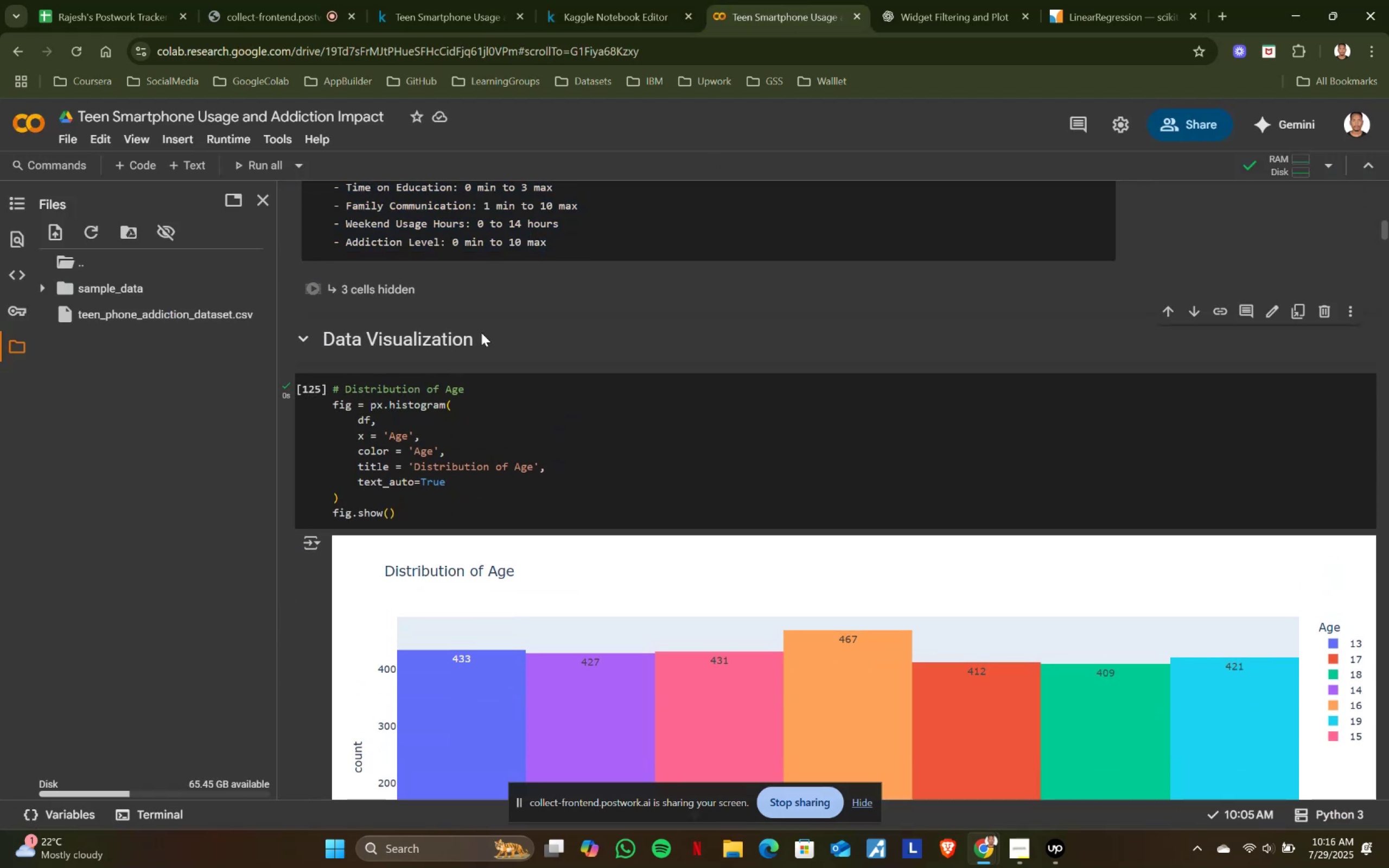 
left_click_drag(start_coordinate=[481, 333], to_coordinate=[324, 333])
 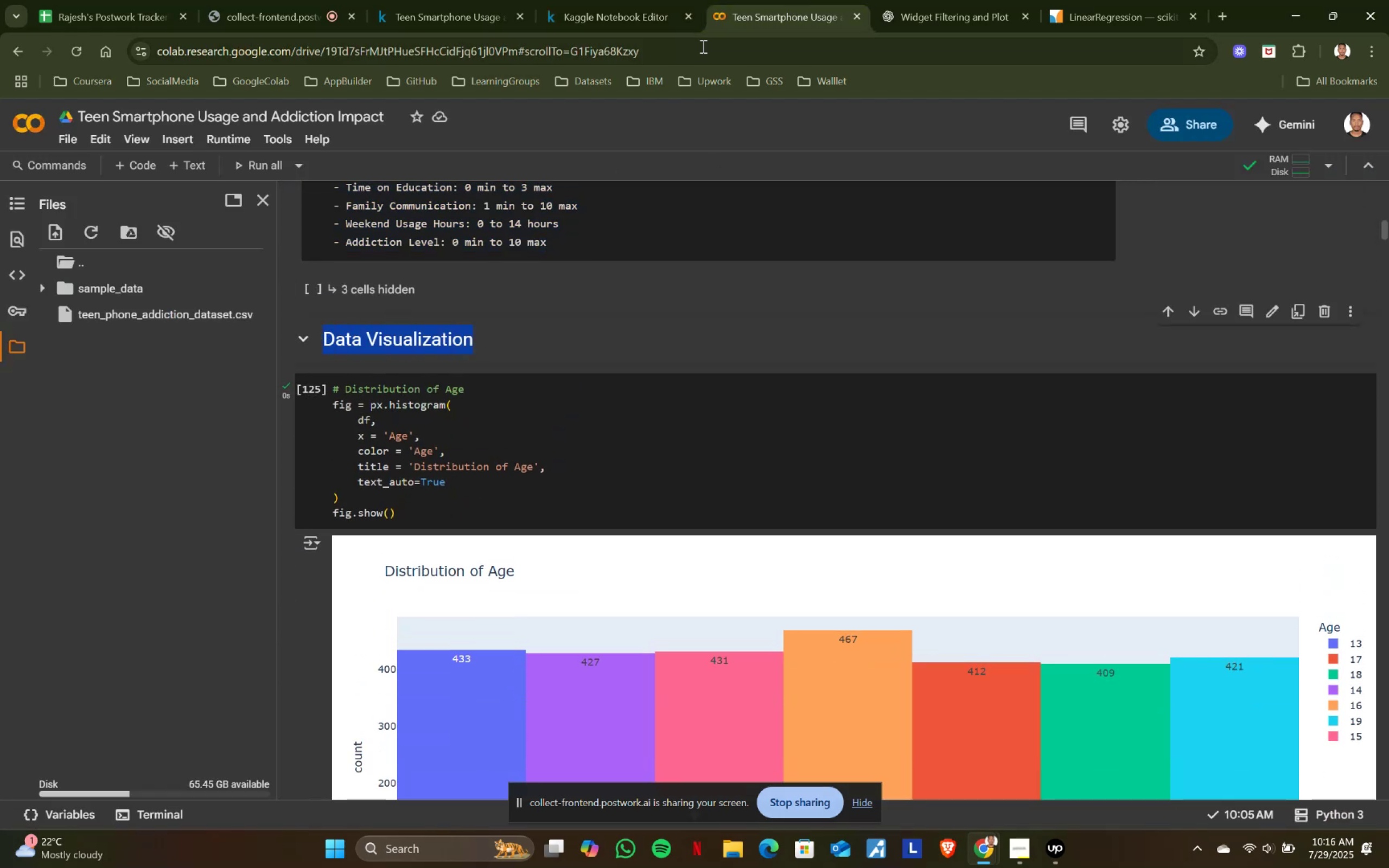 
key(Control+ControlLeft)
 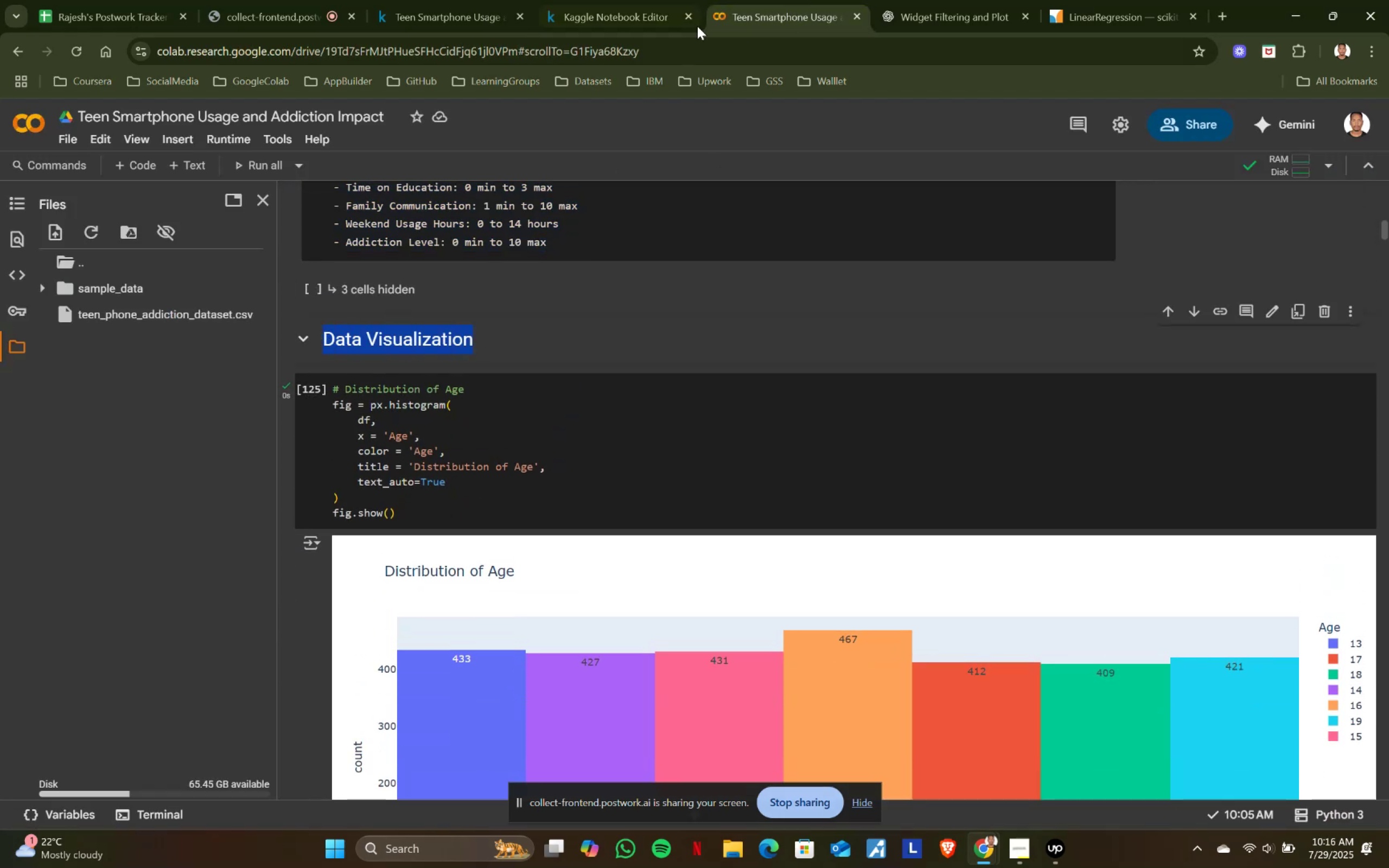 
key(Control+C)
 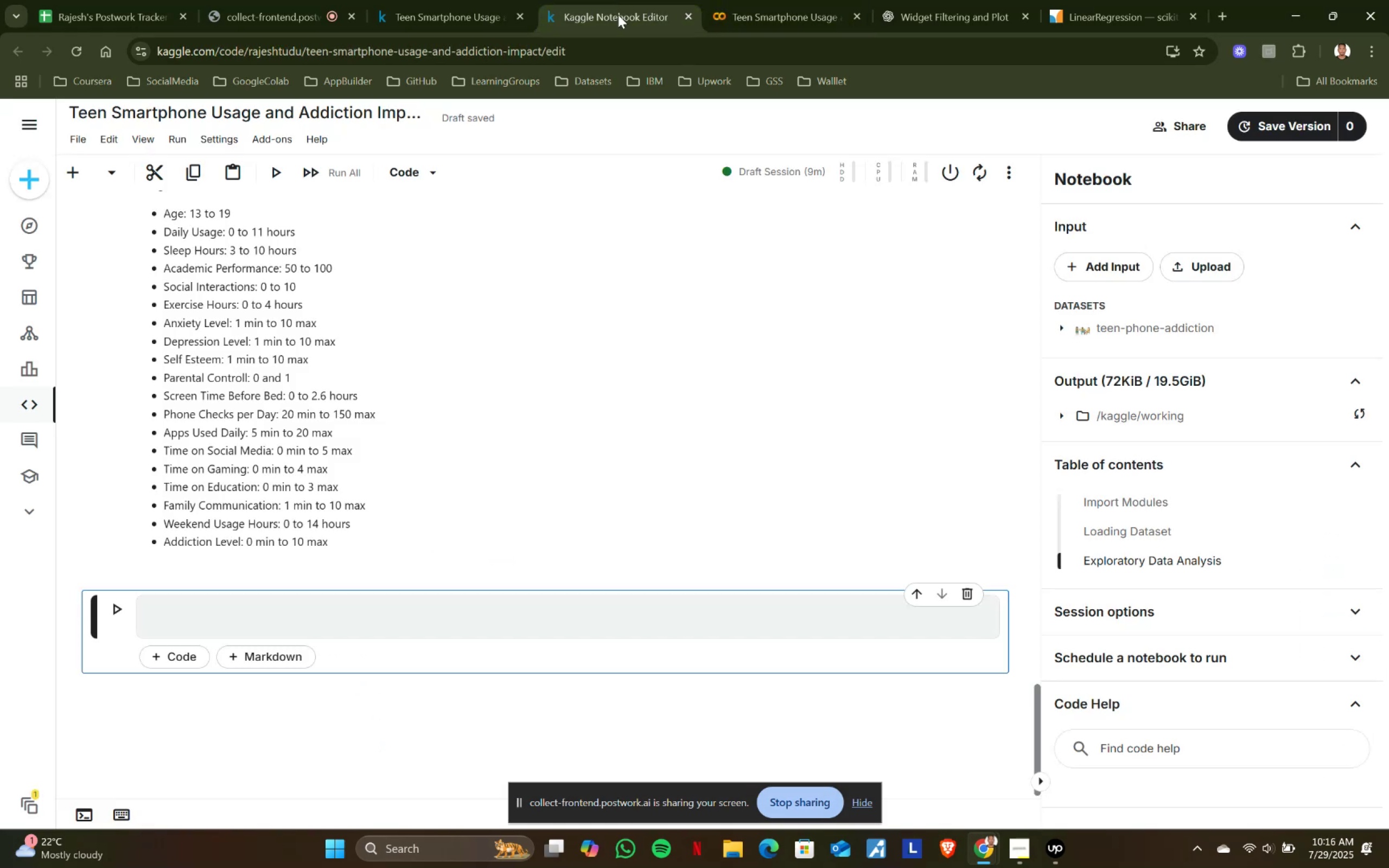 
left_click([619, 0])
 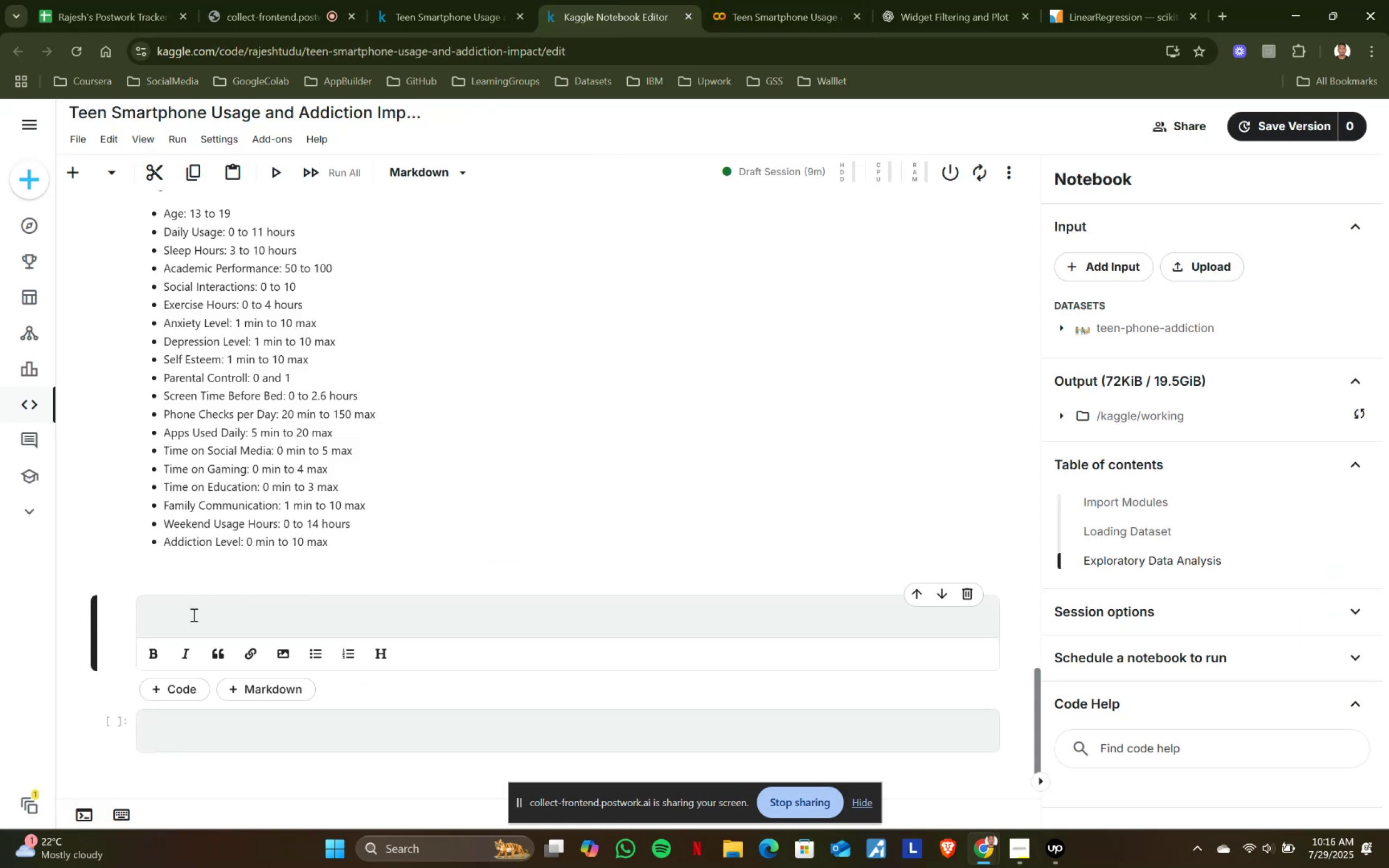 
double_click([193, 615])
 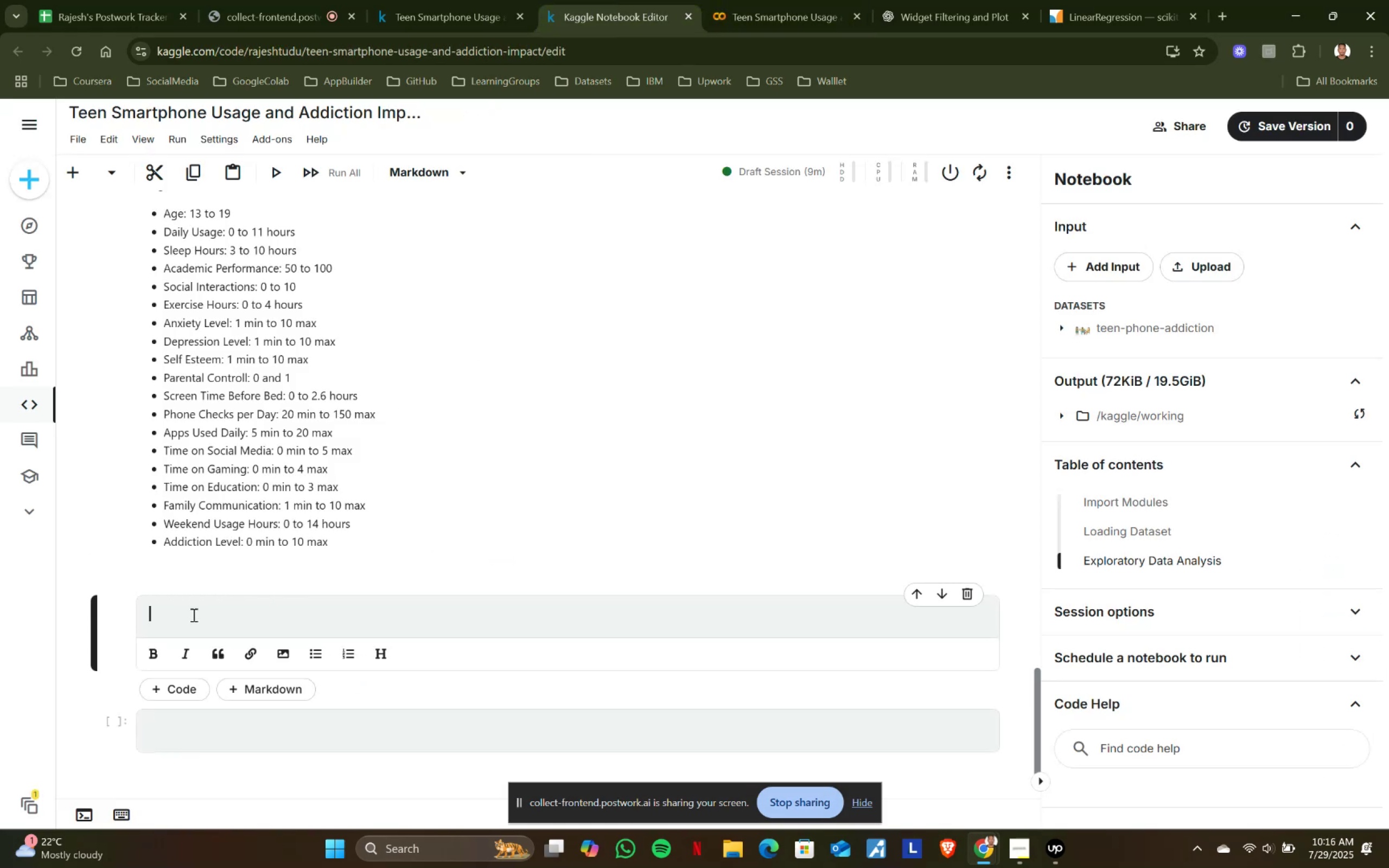 
type(## )
 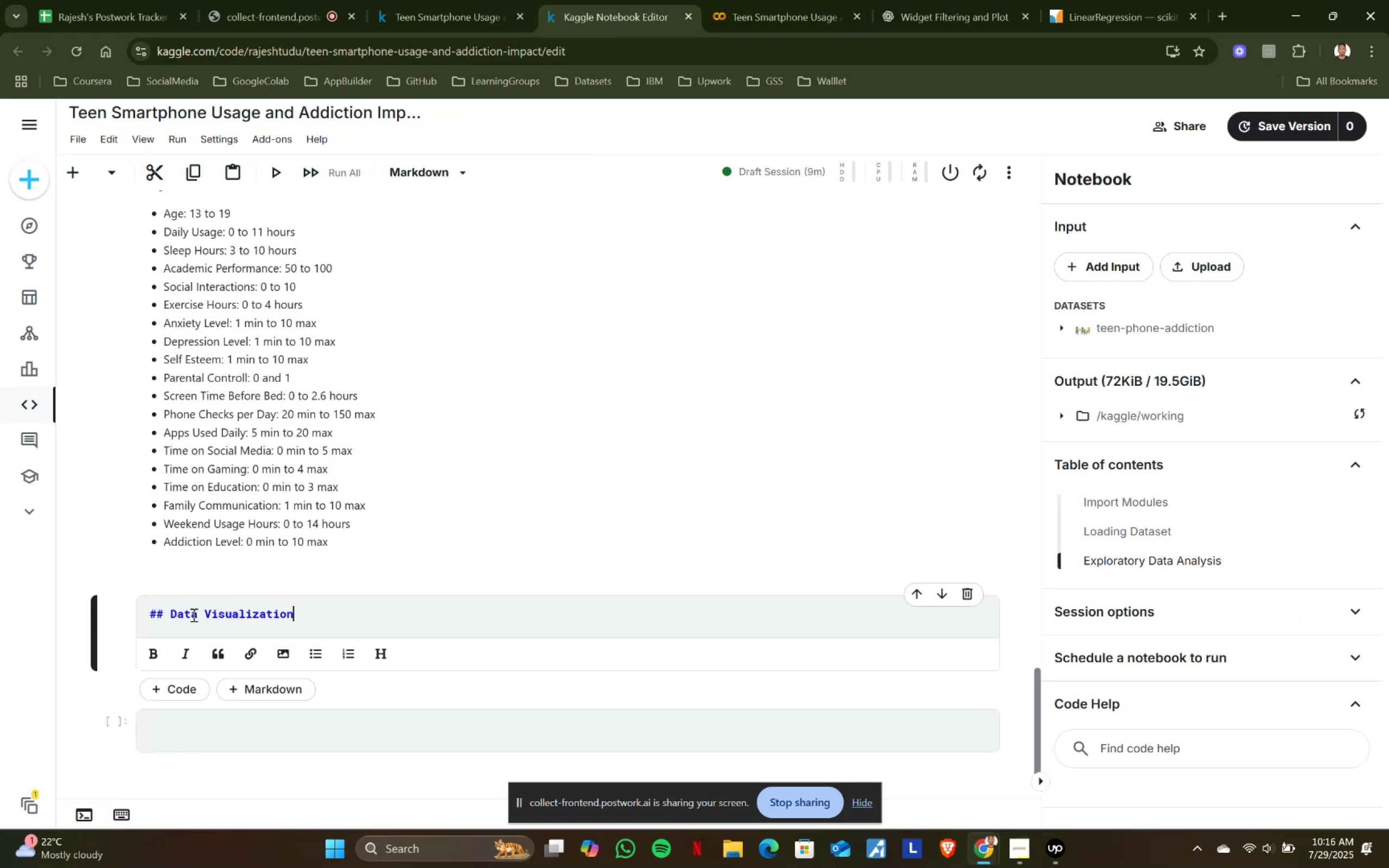 
key(Control+ControlLeft)
 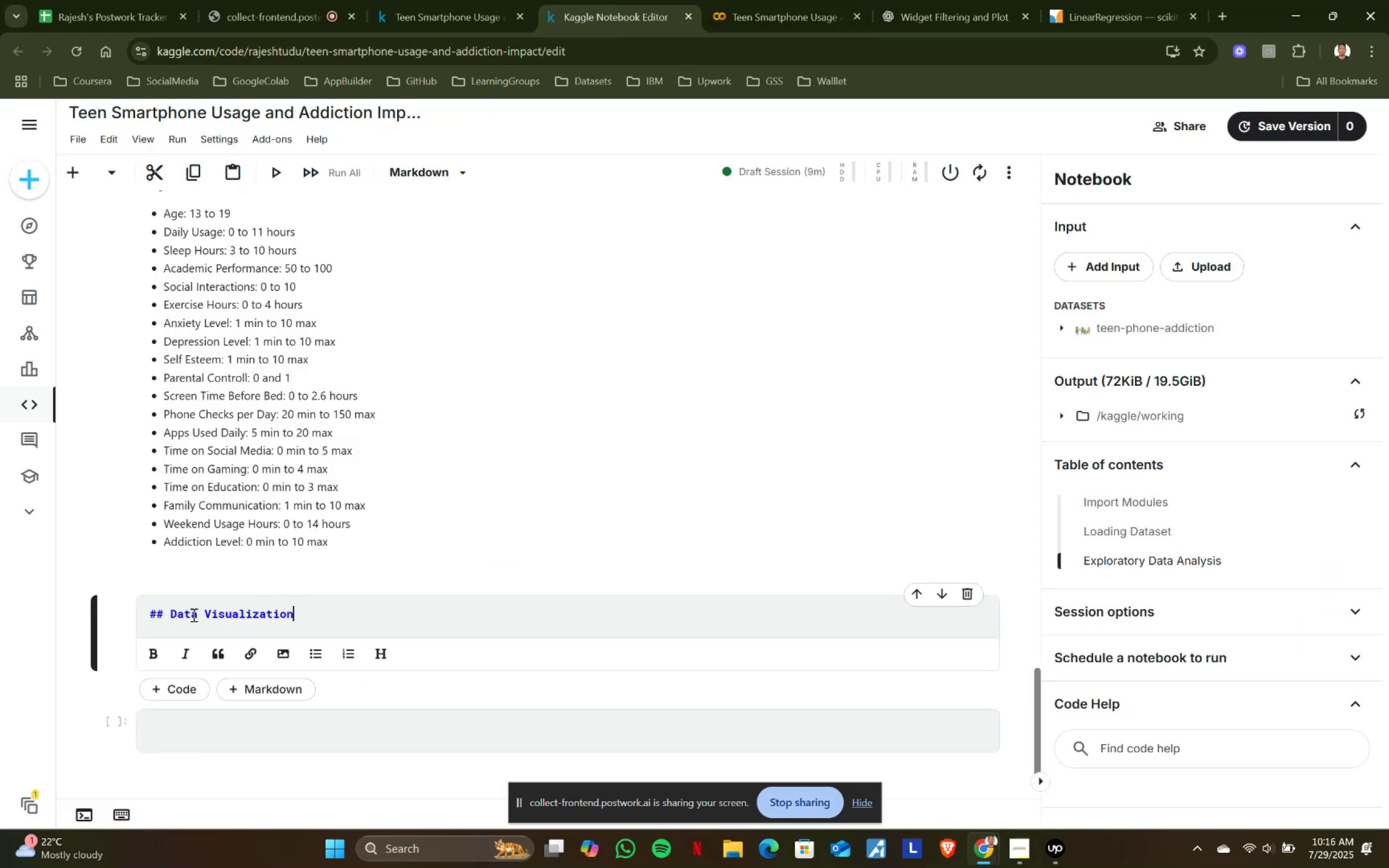 
key(Control+V)
 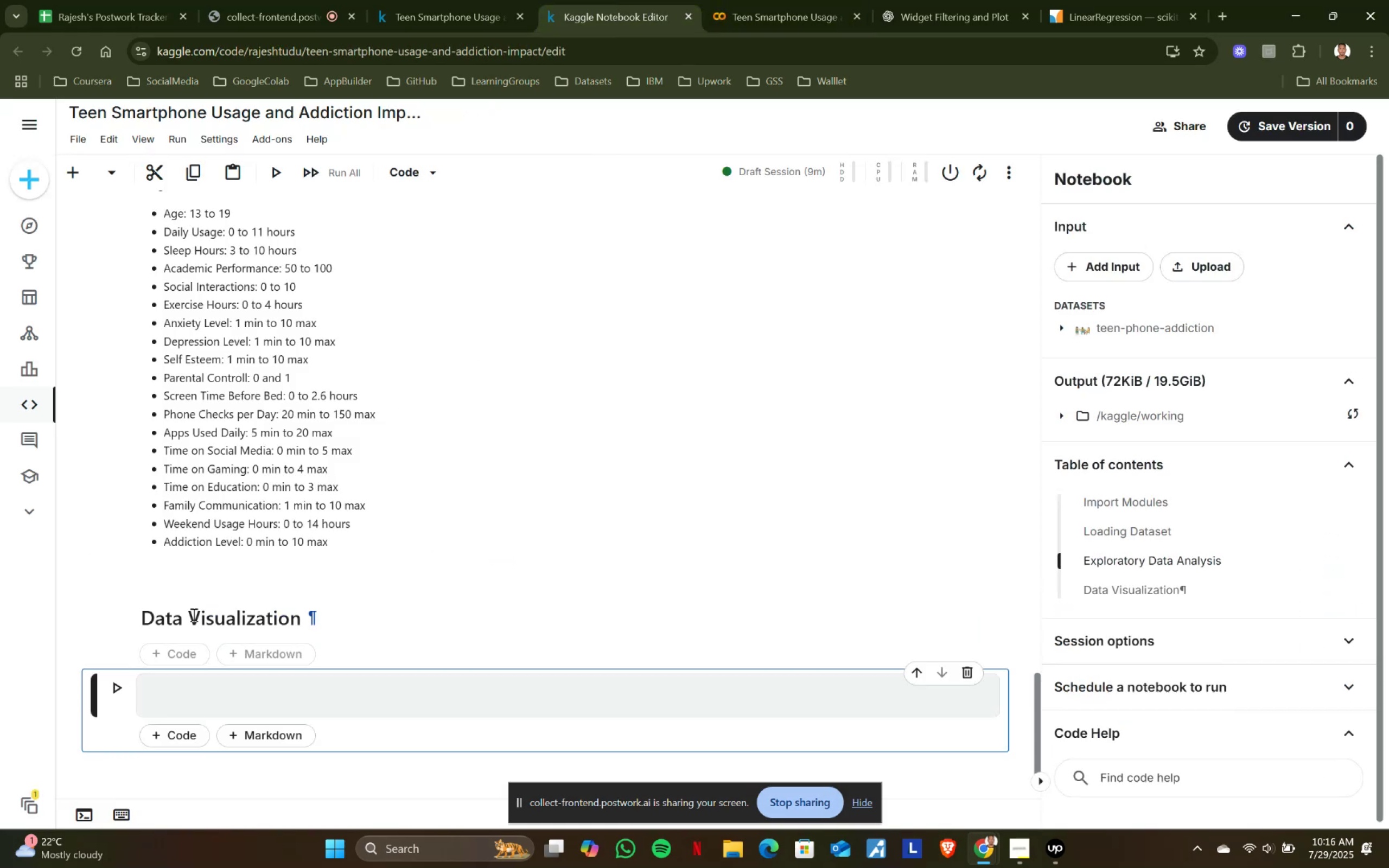 
key(Shift+ShiftRight)
 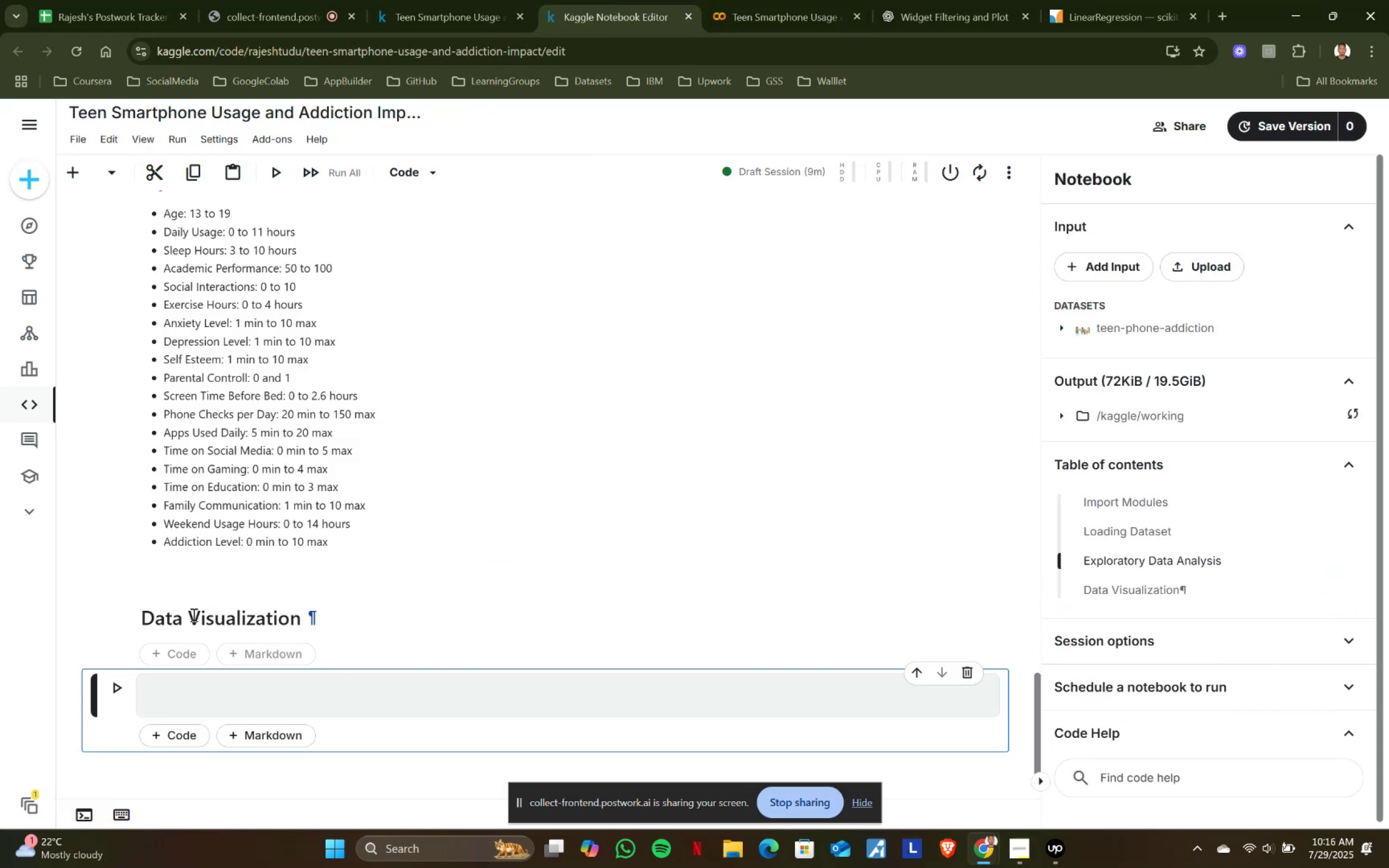 
key(Shift+Enter)
 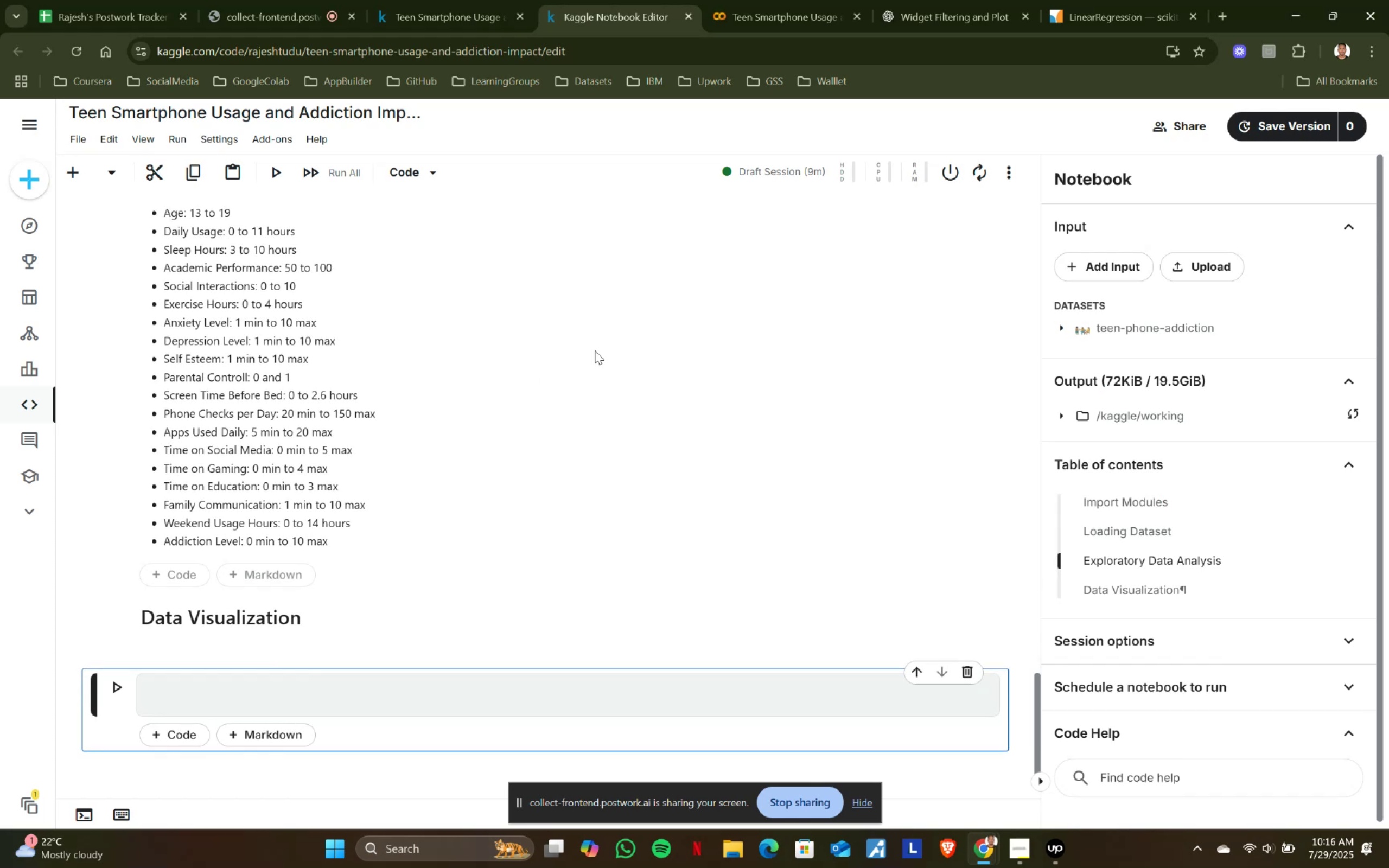 
scroll: coordinate [595, 350], scroll_direction: down, amount: 2.0
 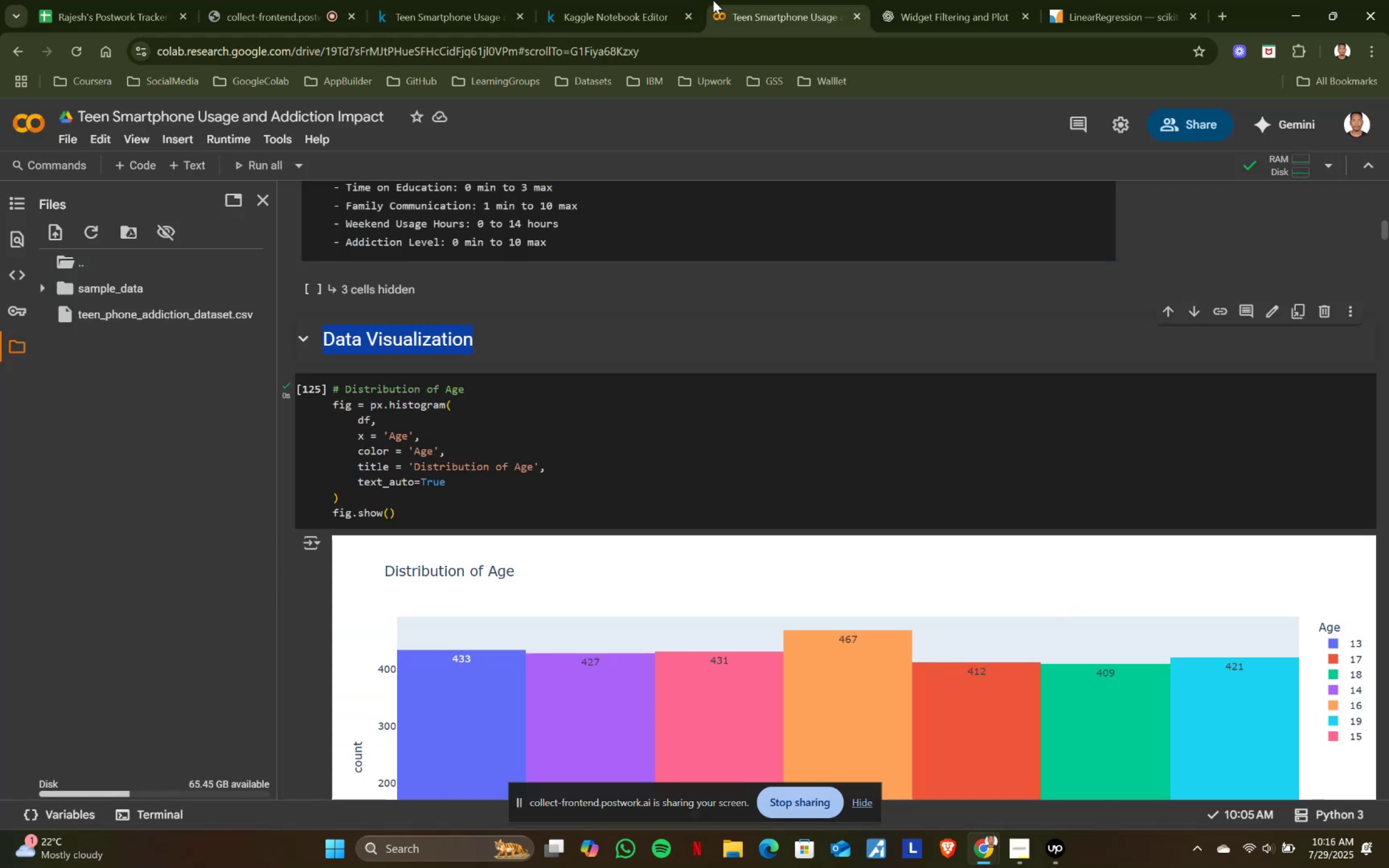 
left_click([713, 0])
 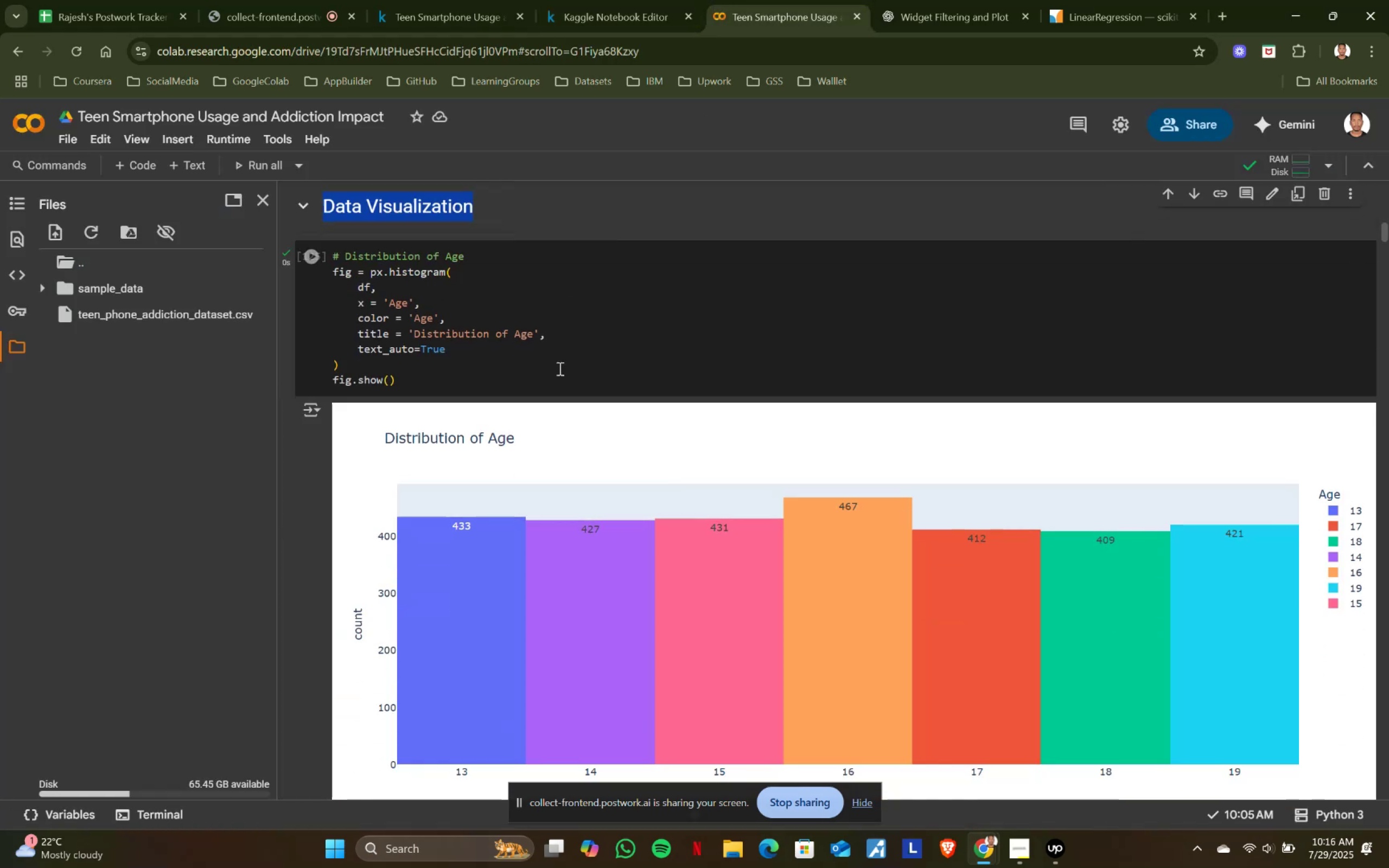 
scroll: coordinate [566, 365], scroll_direction: down, amount: 1.0
 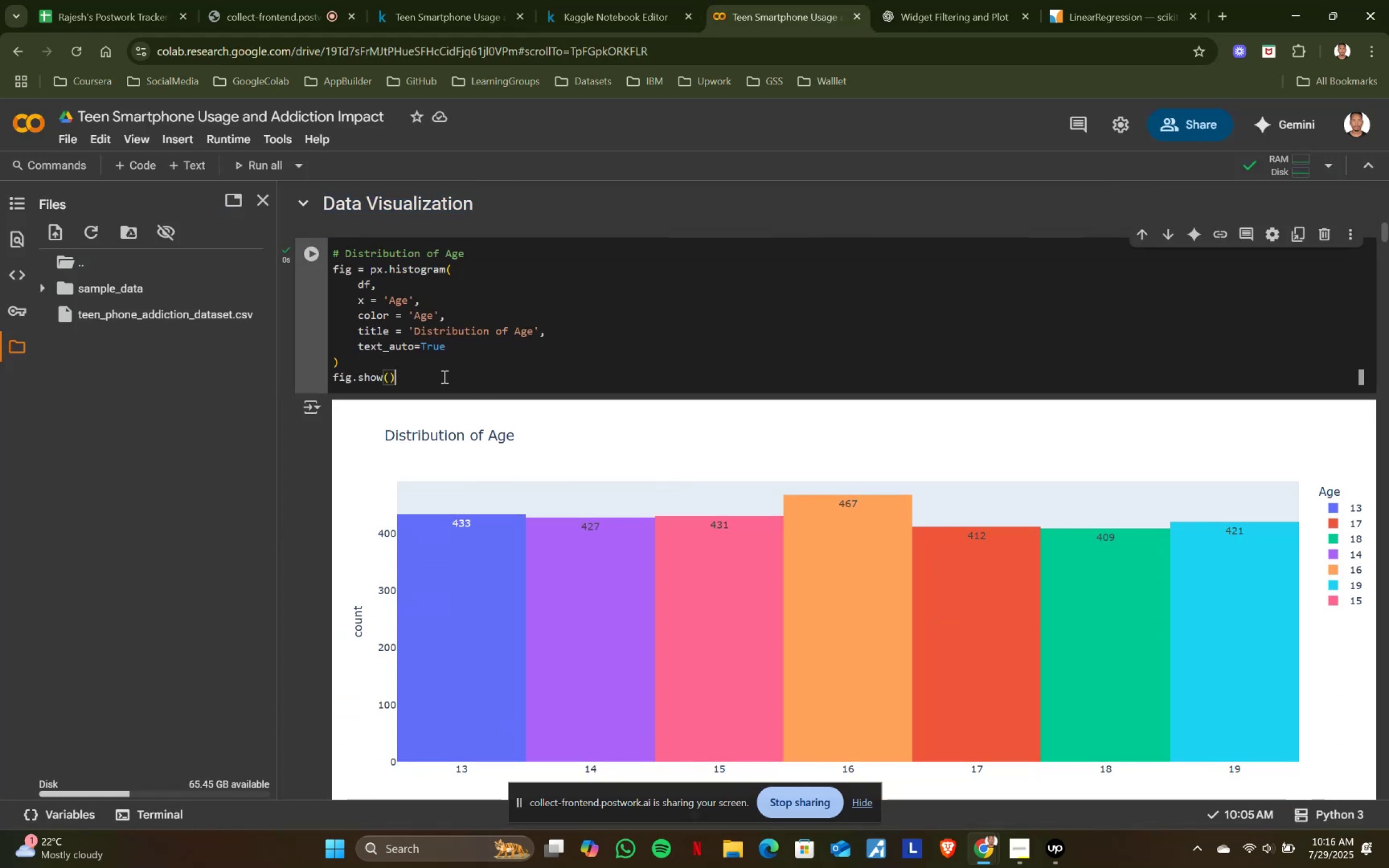 
left_click([443, 376])
 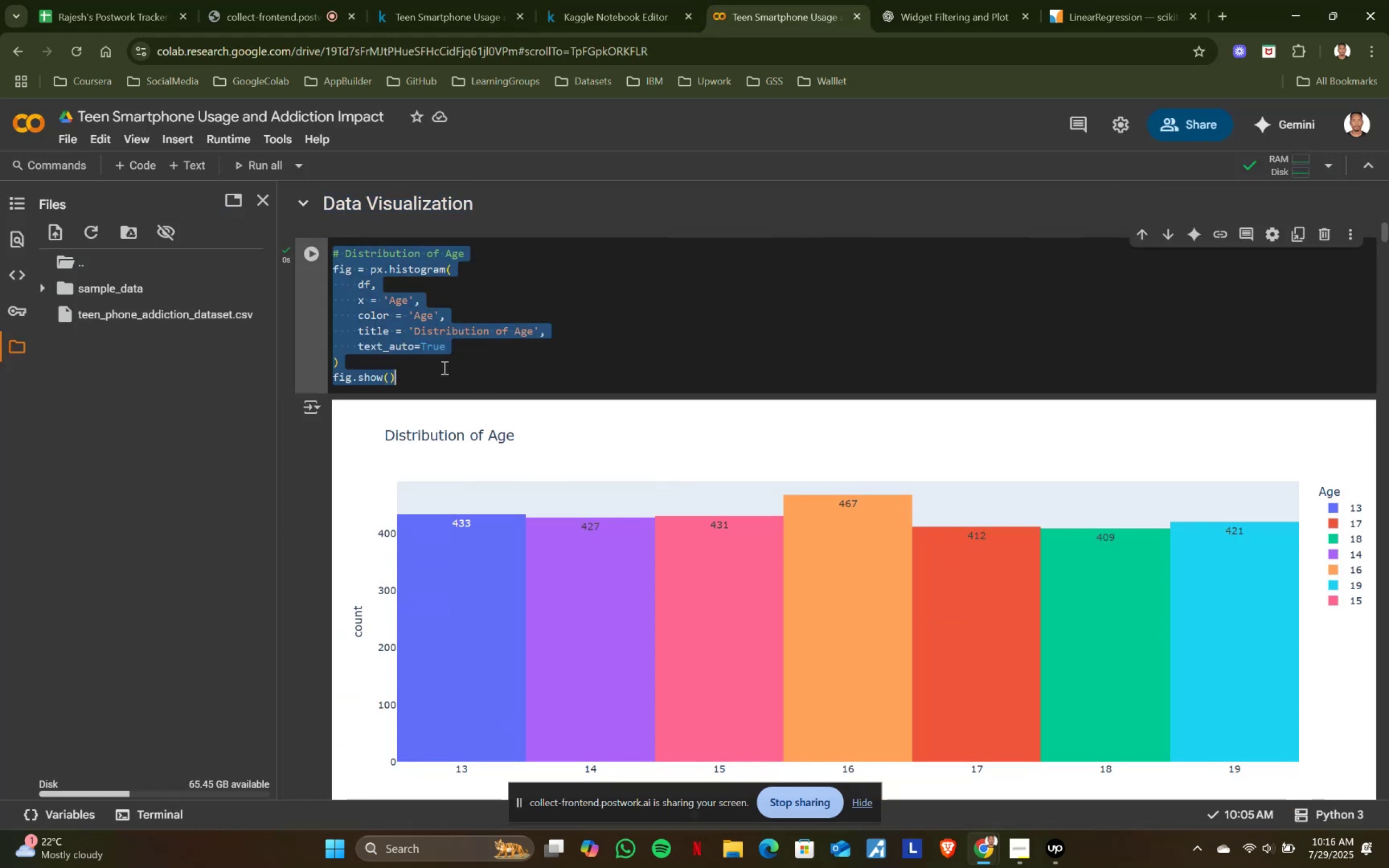 
key(Control+ControlLeft)
 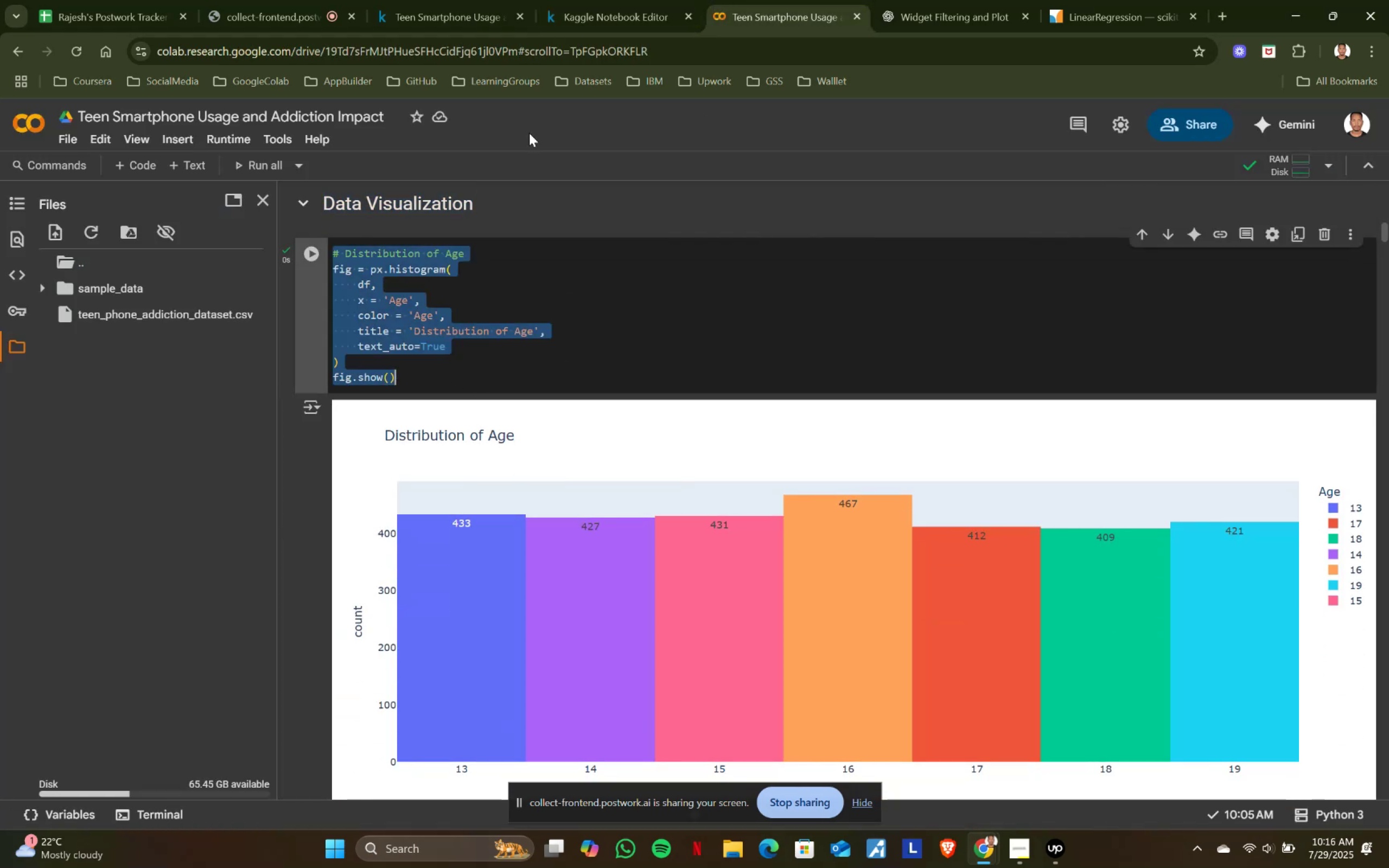 
key(Control+A)
 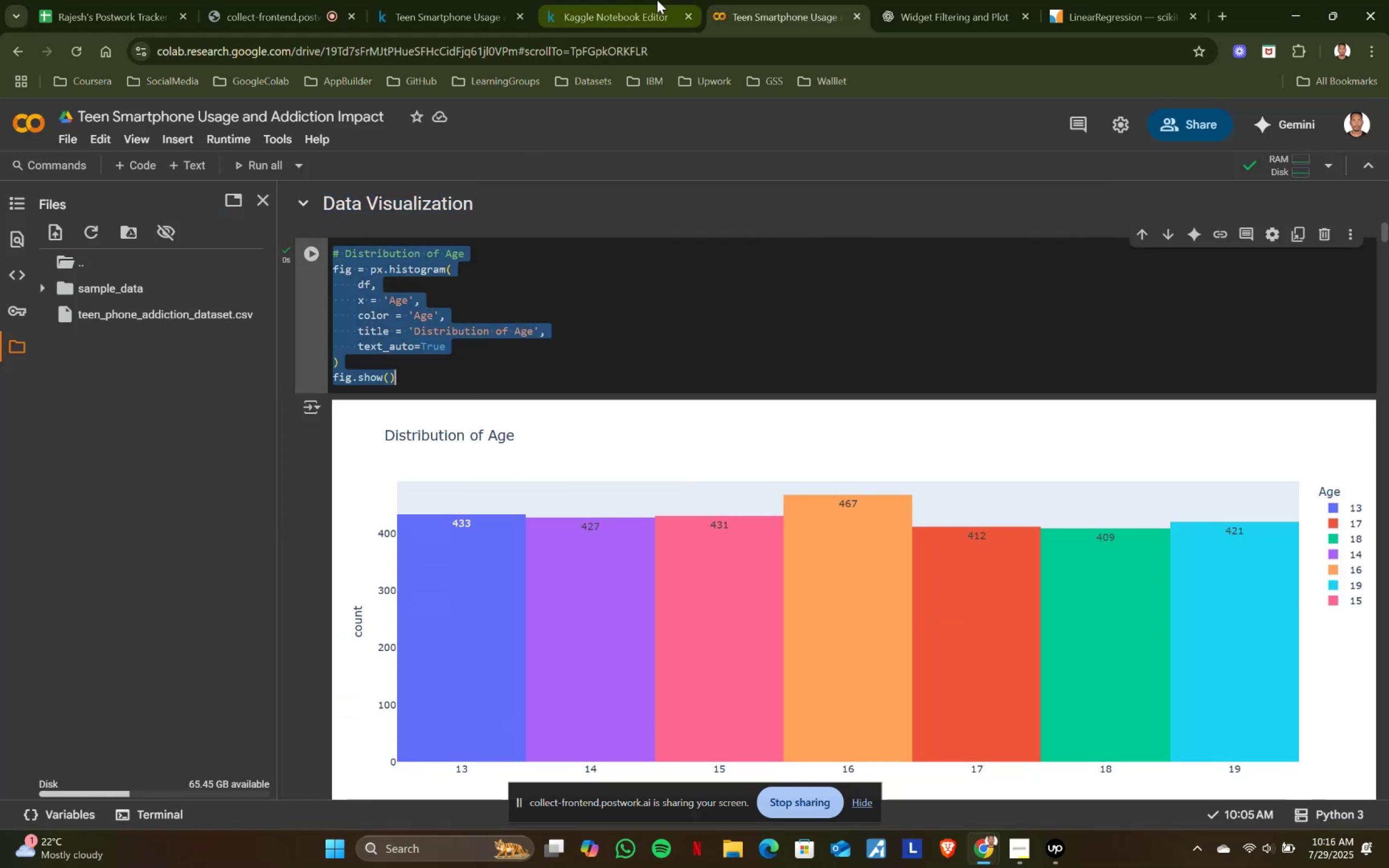 
key(Control+ControlLeft)
 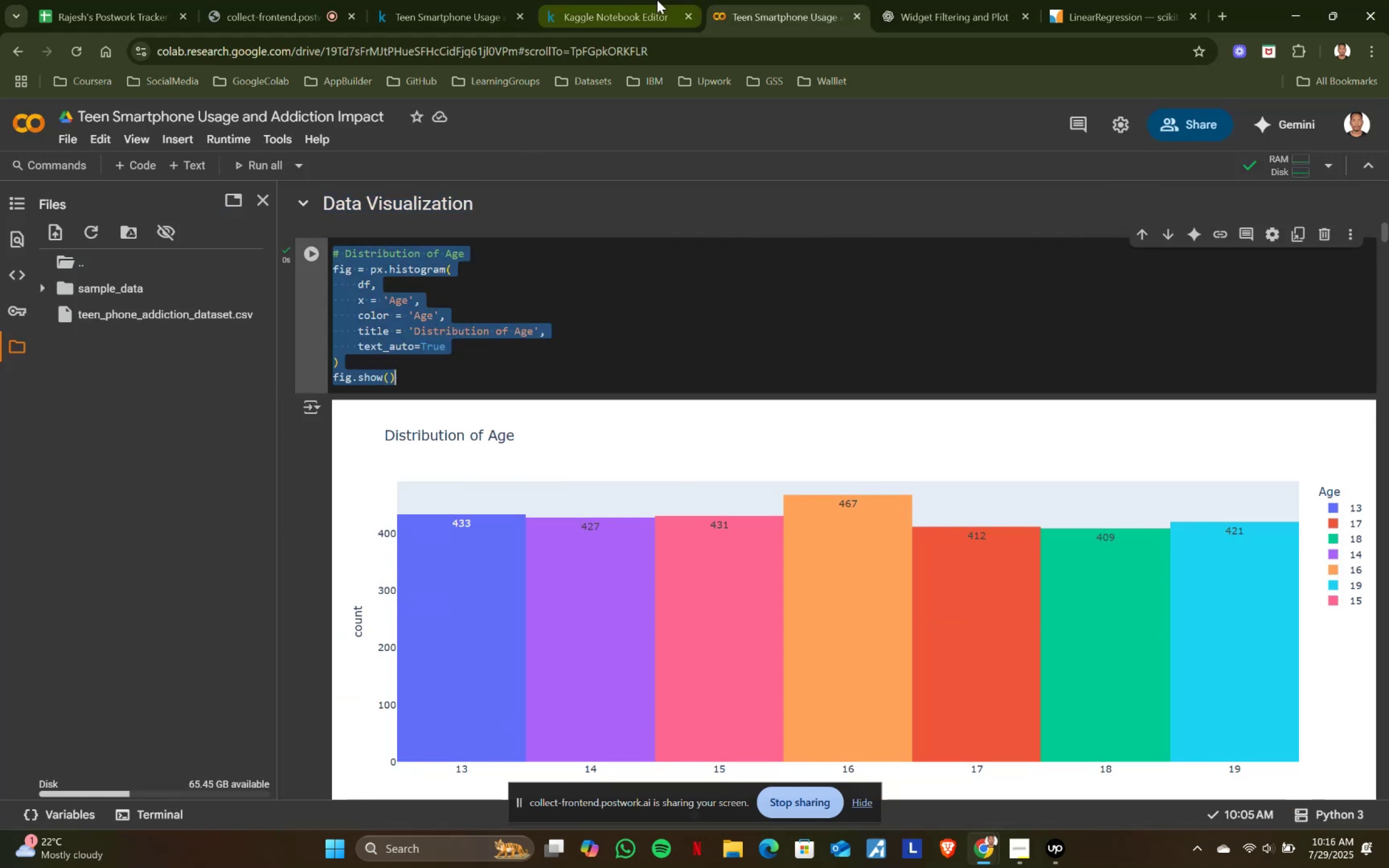 
key(Control+C)
 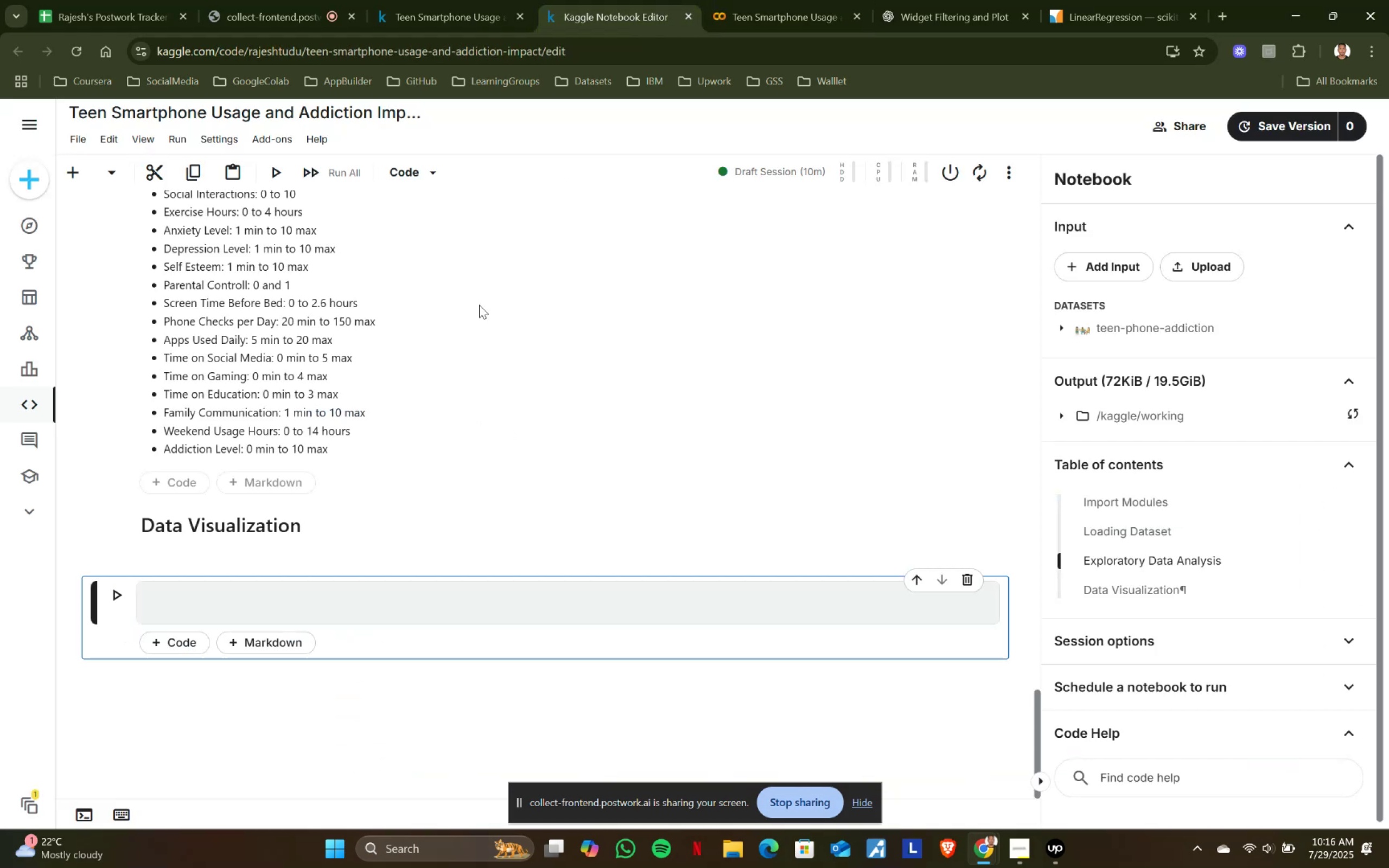 
left_click([657, 0])
 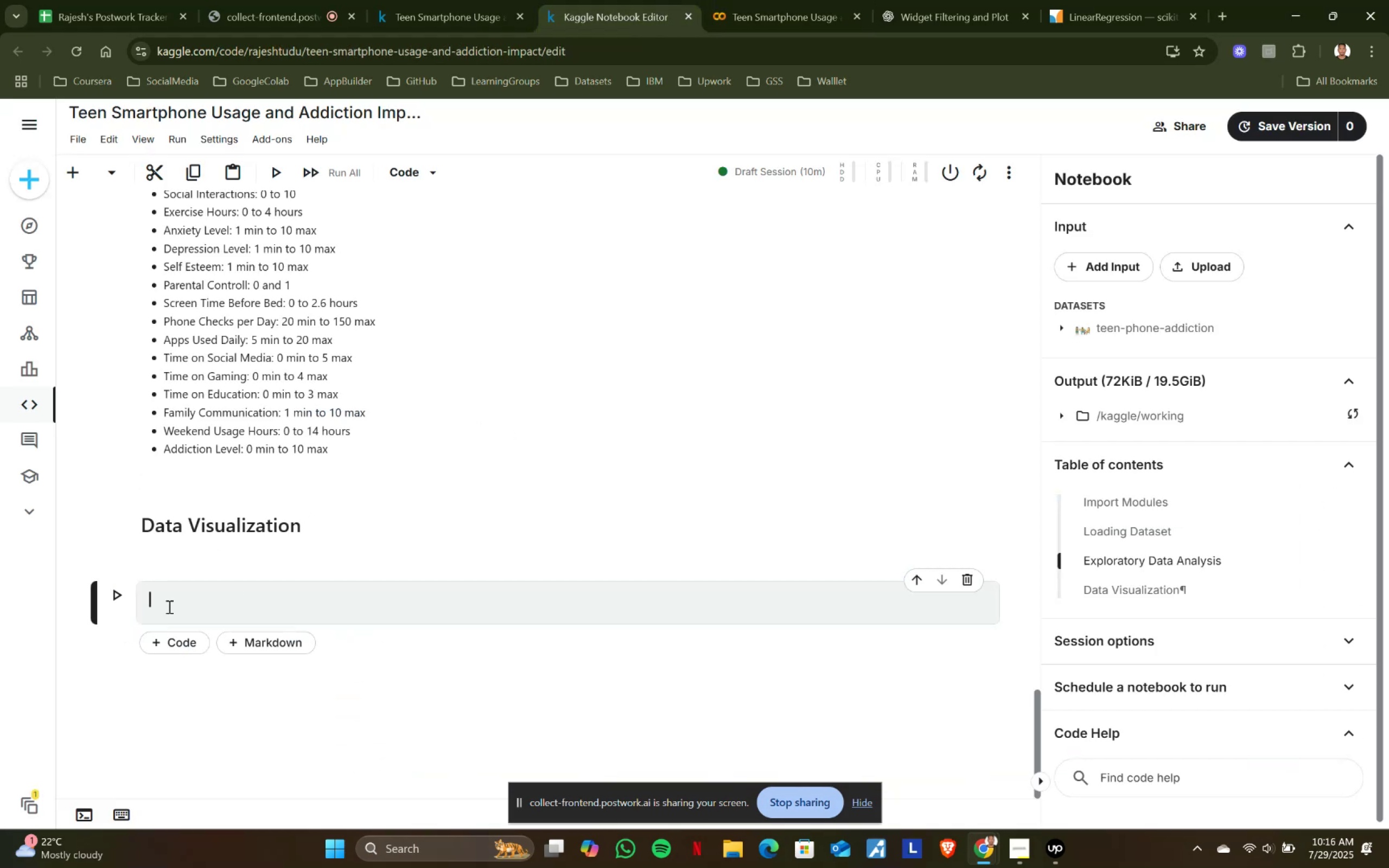 
left_click([168, 607])
 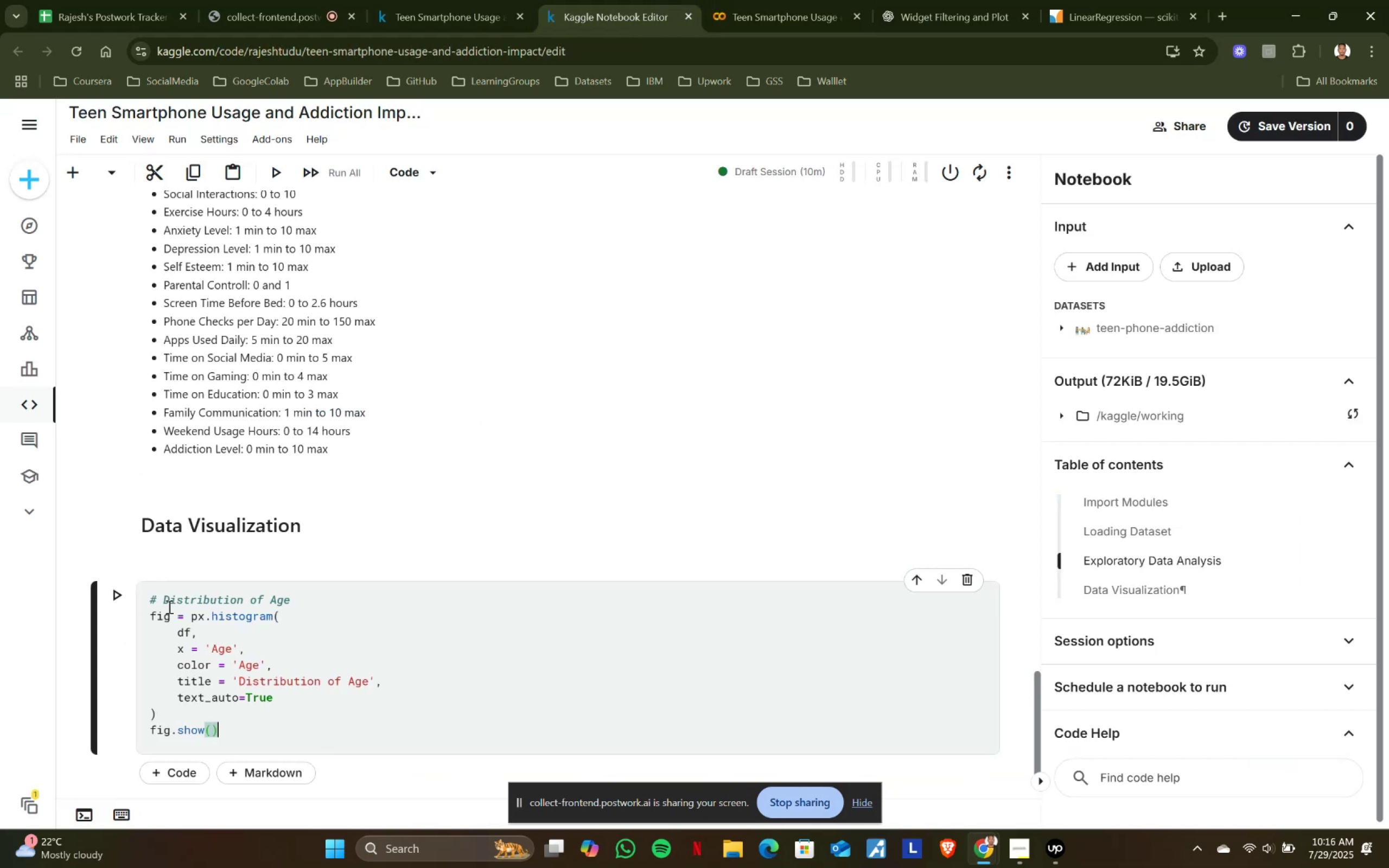 
key(Control+ControlLeft)
 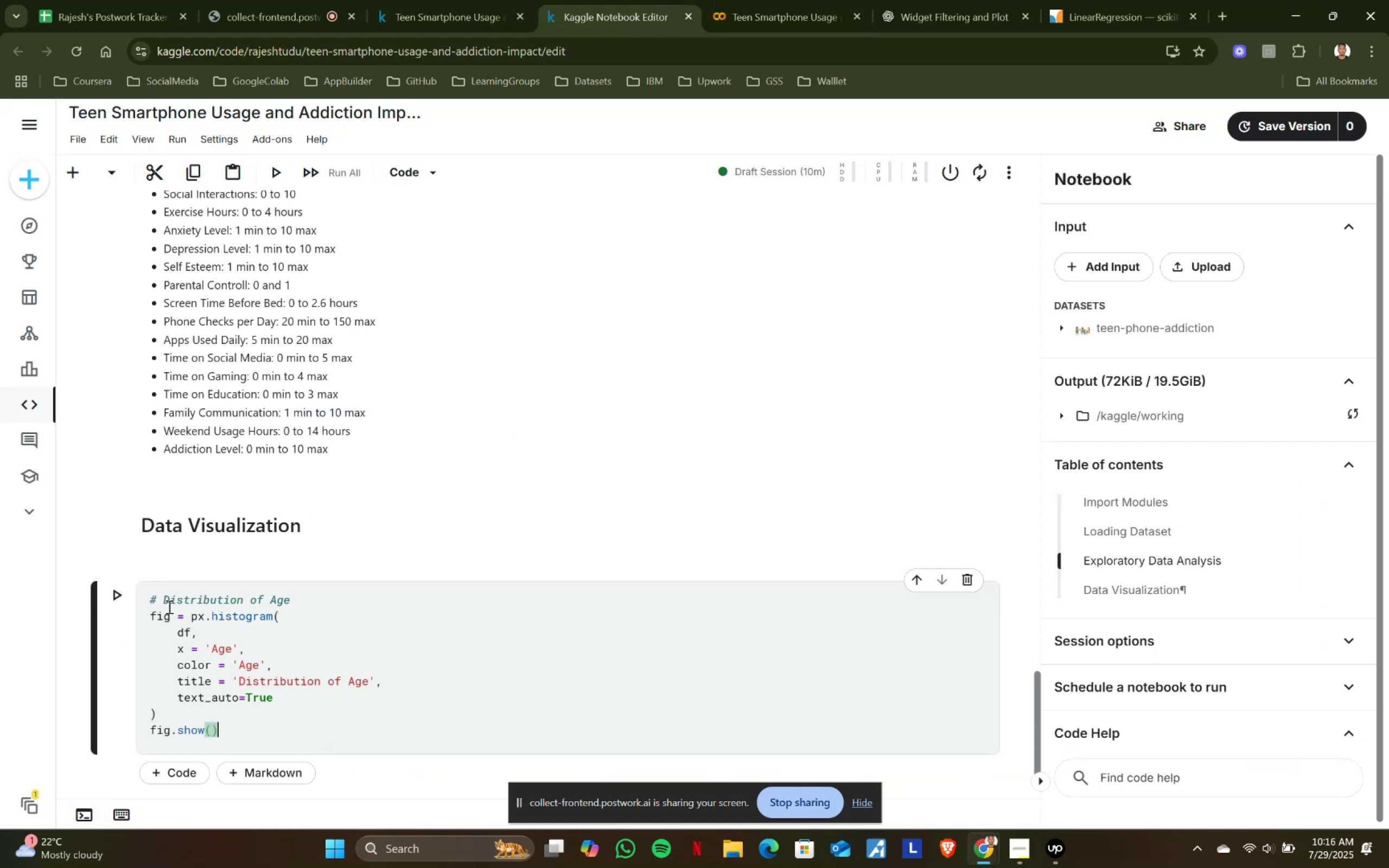 
key(Control+V)
 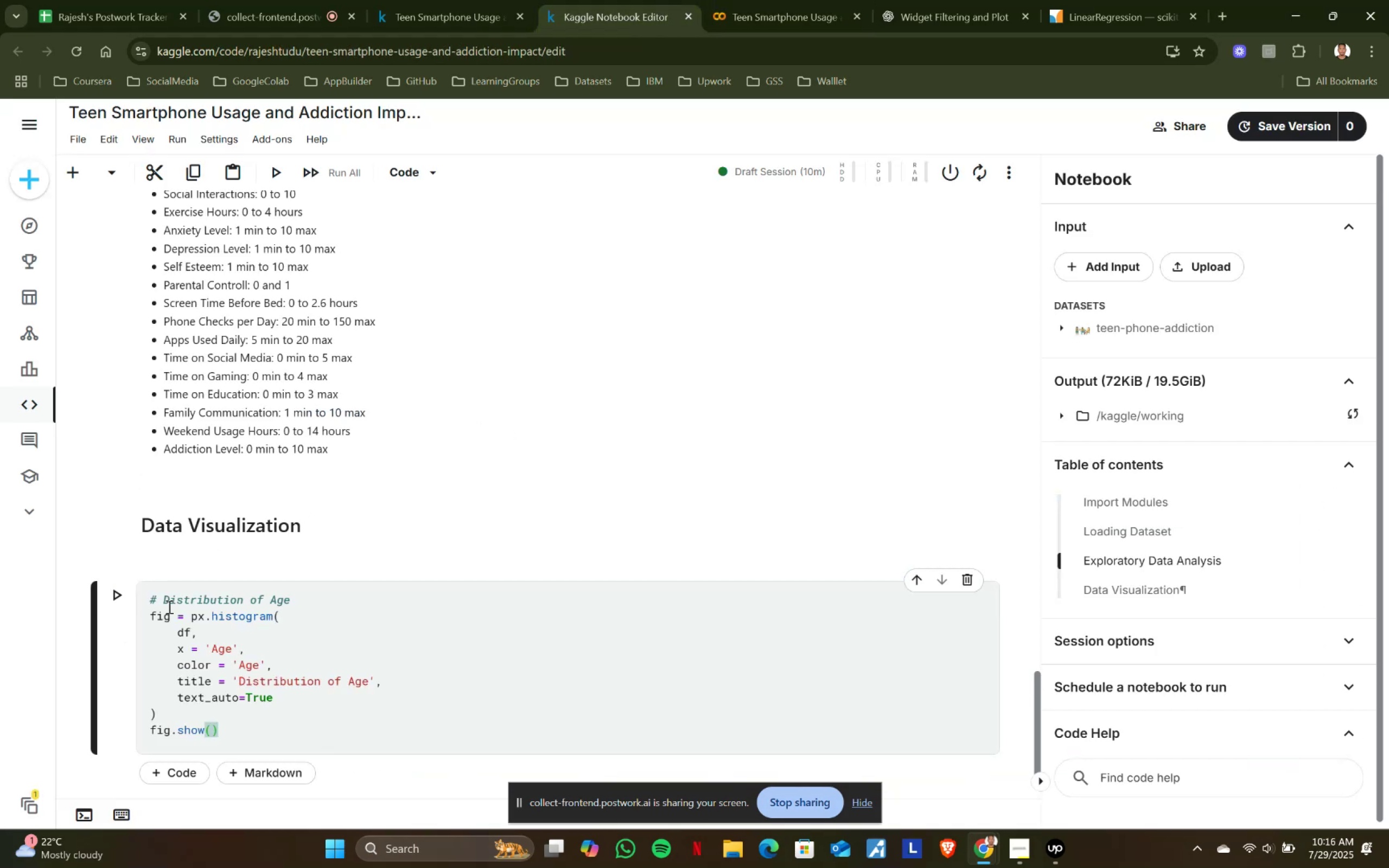 
key(Shift+ShiftRight)
 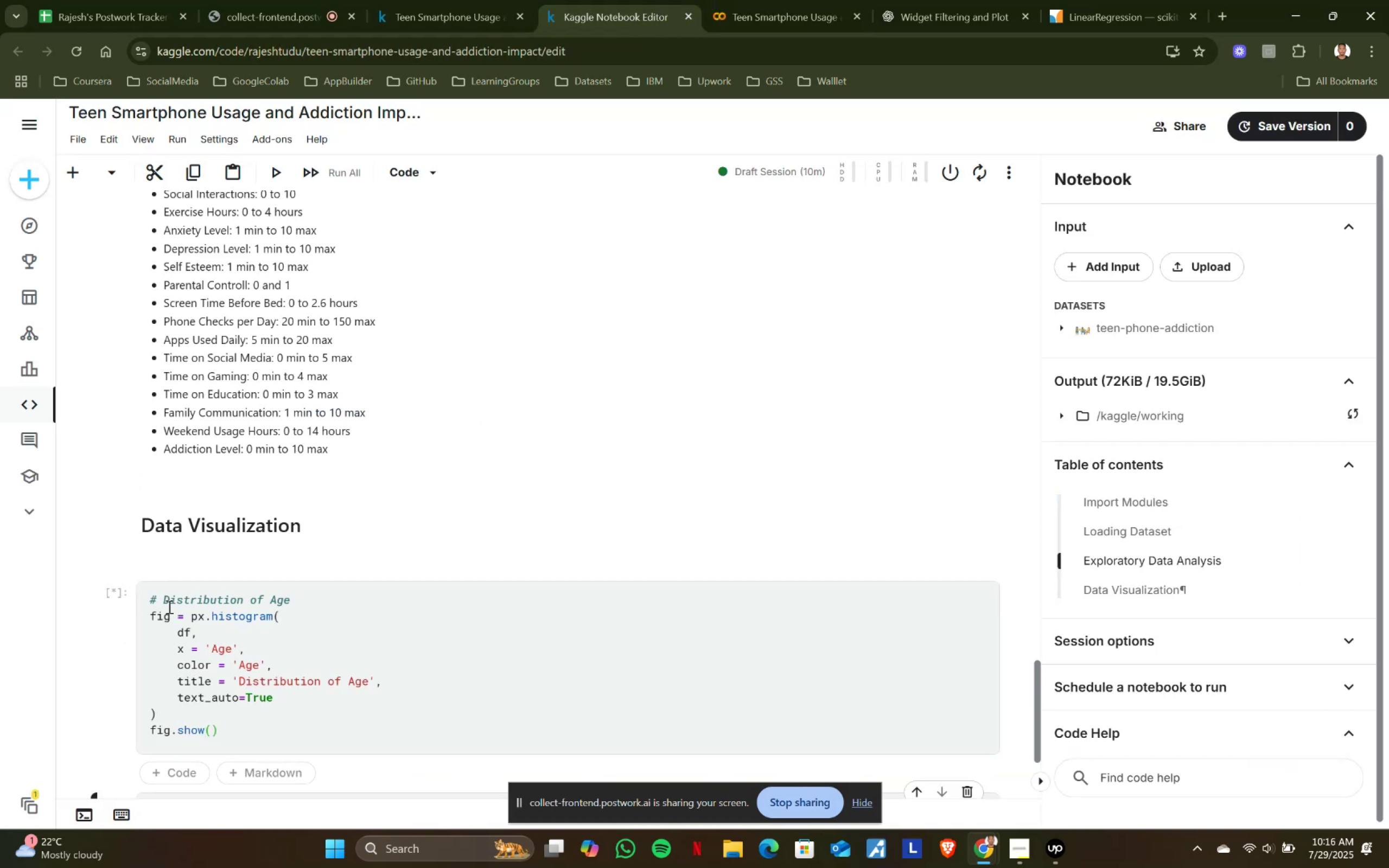 
key(Shift+Enter)
 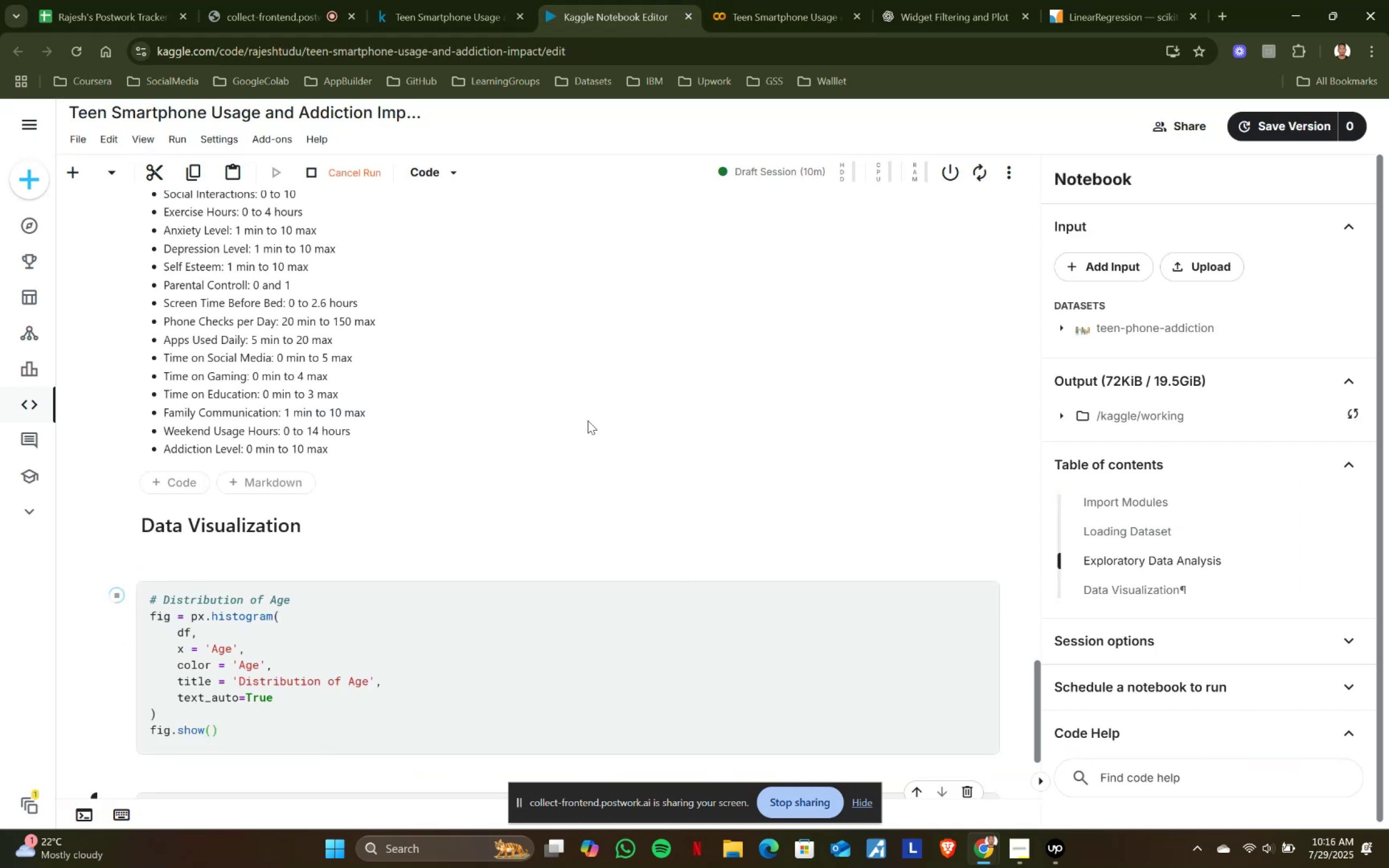 
scroll: coordinate [588, 420], scroll_direction: down, amount: 4.0
 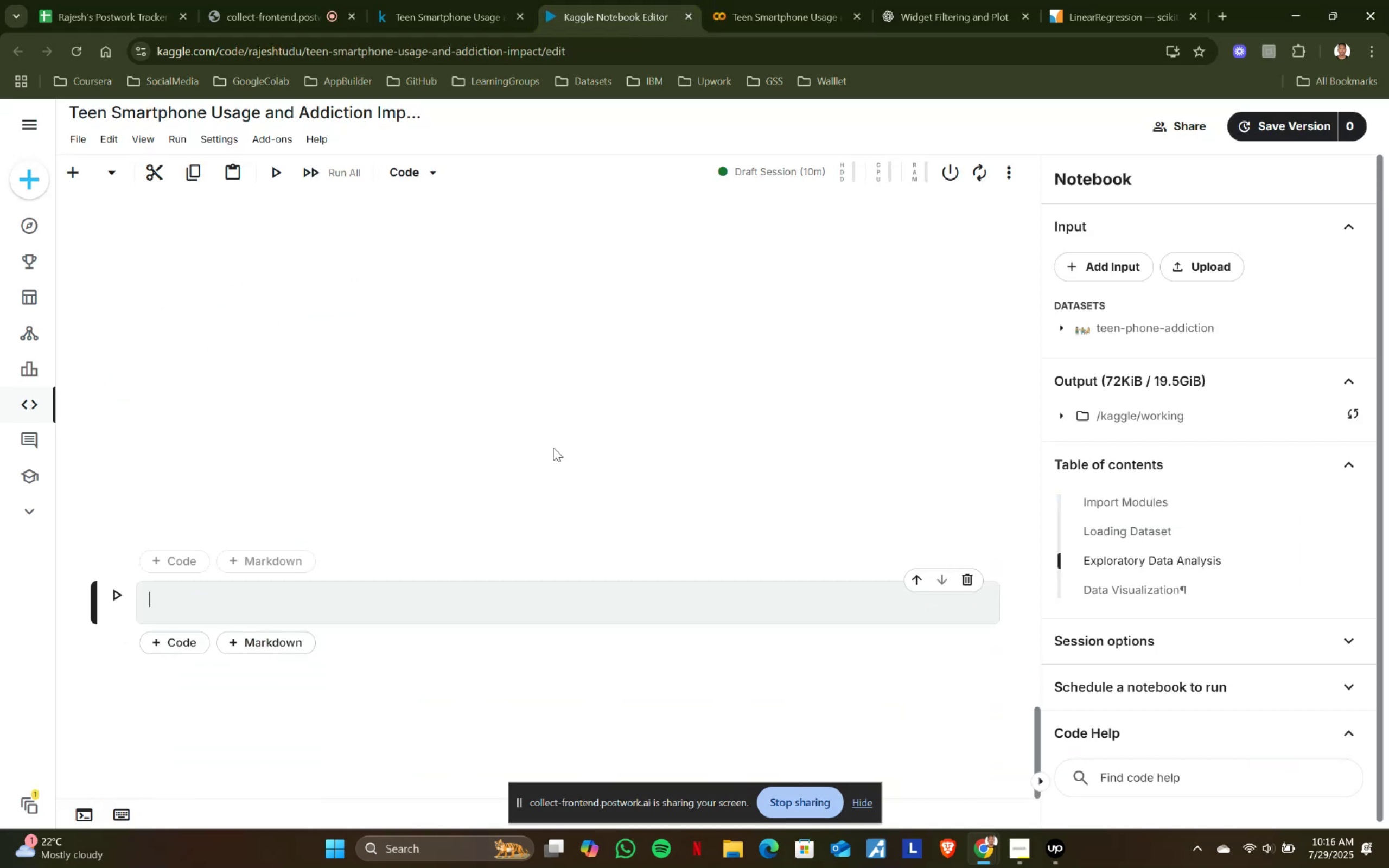 
scroll: coordinate [570, 445], scroll_direction: up, amount: 2.0
 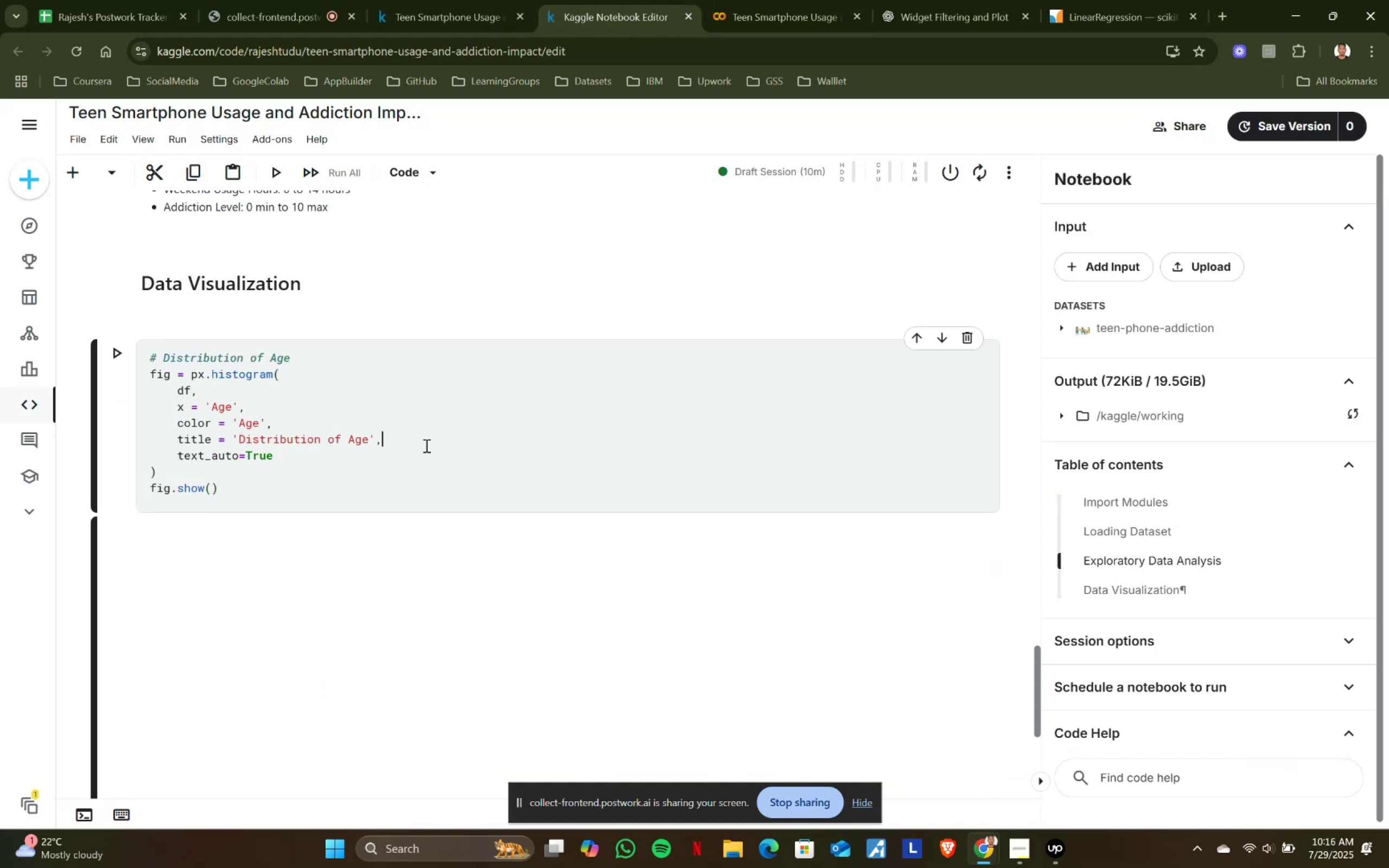 
left_click([425, 445])
 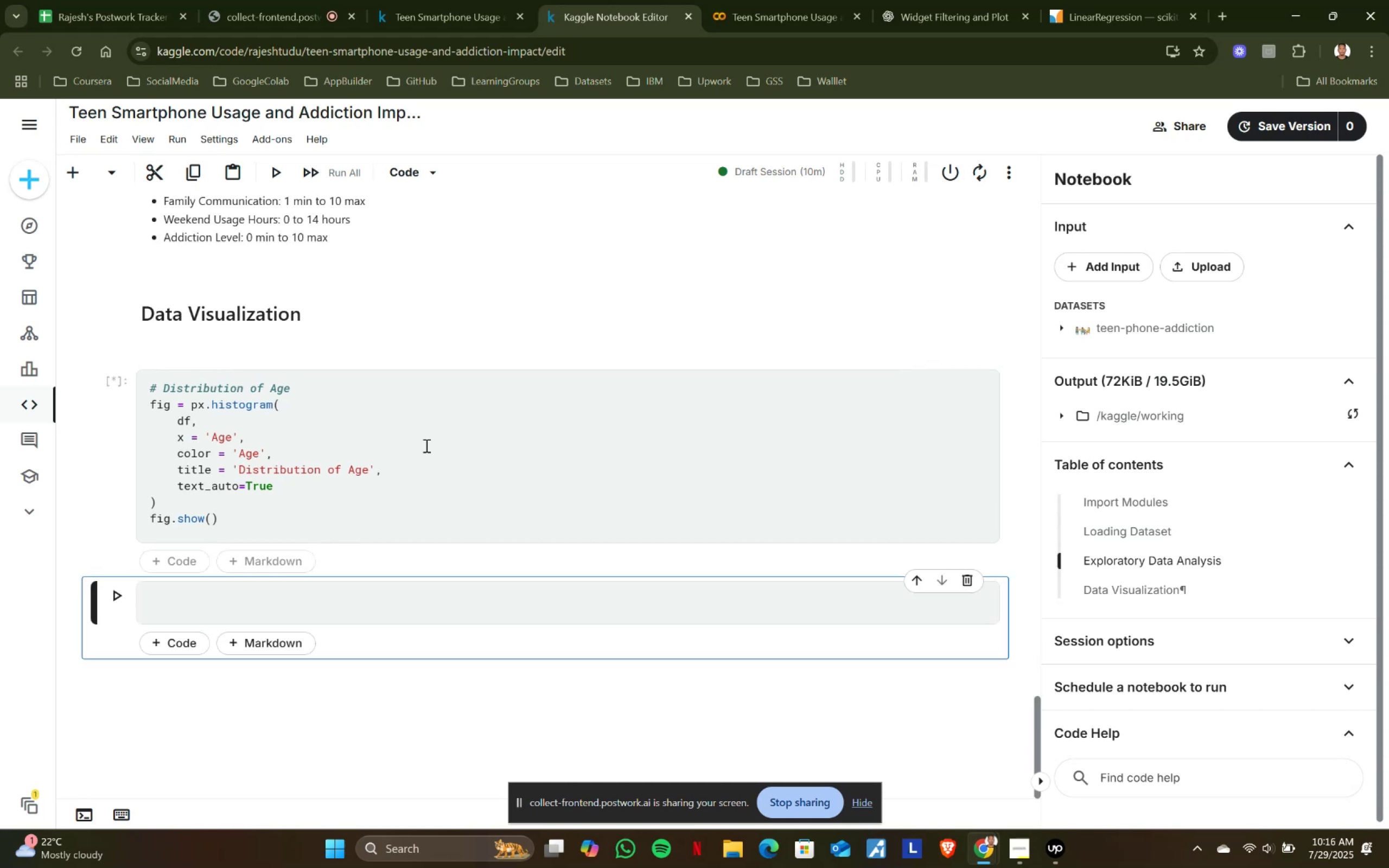 
key(Shift+ShiftRight)
 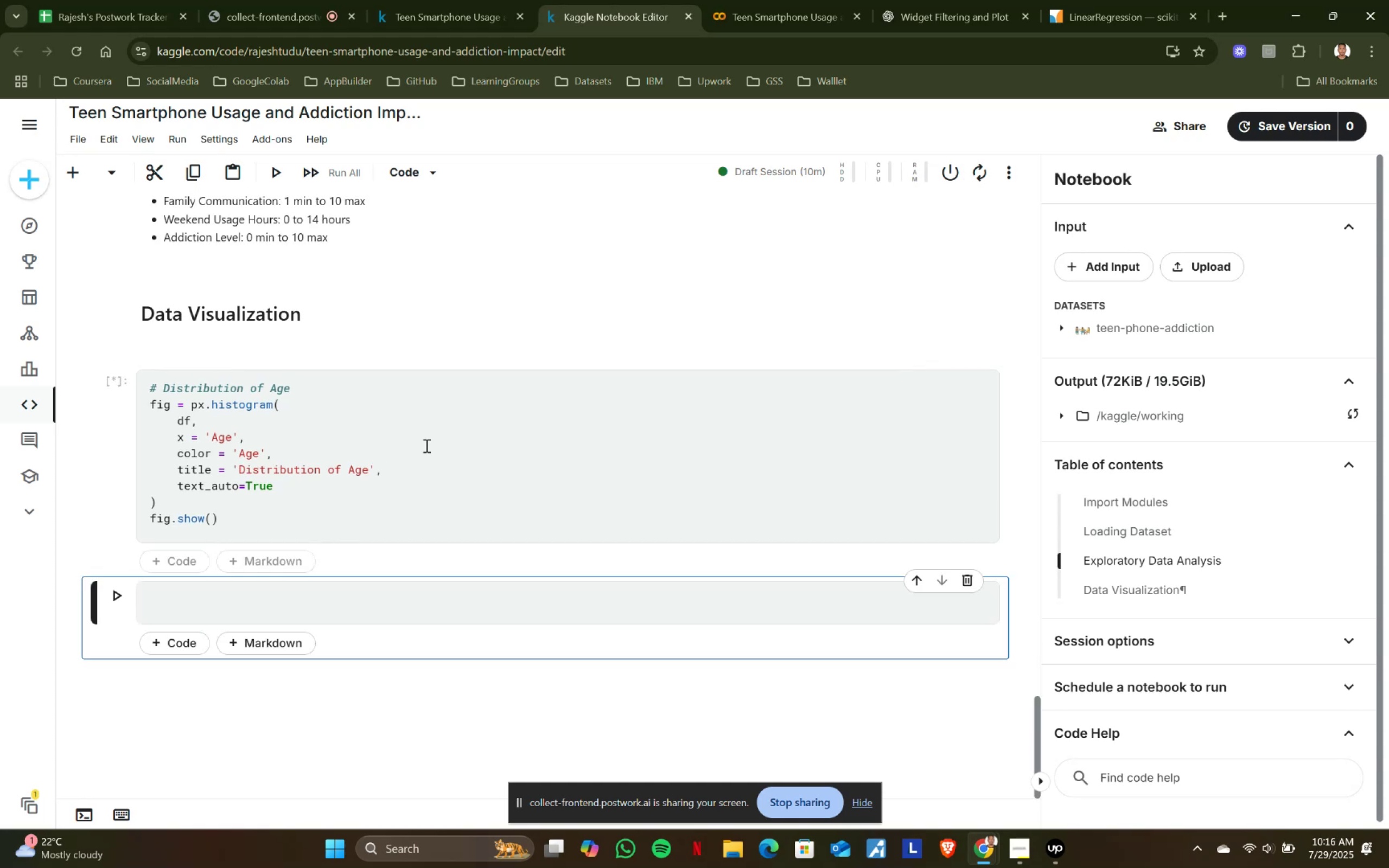 
key(Shift+Enter)
 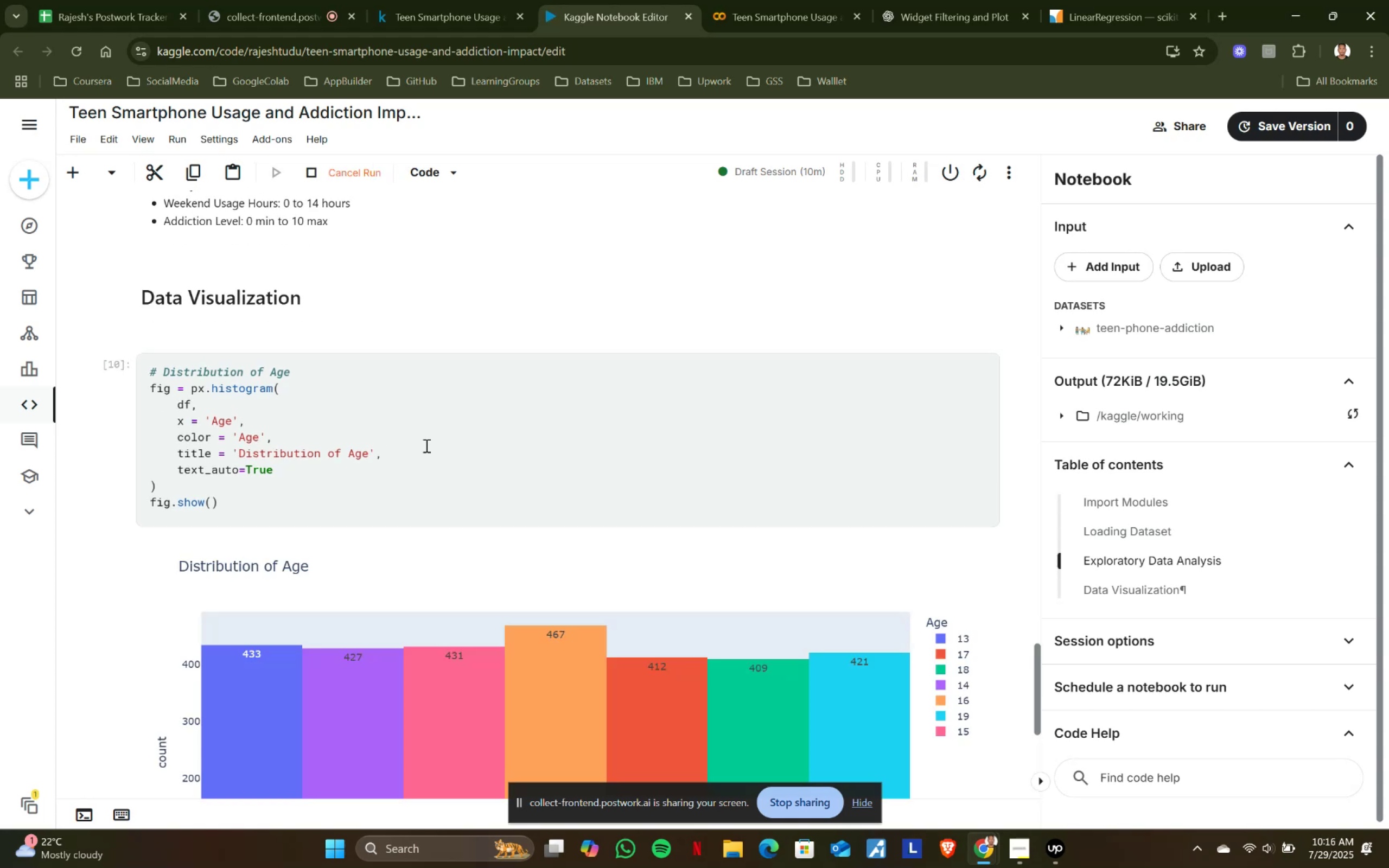 
scroll: coordinate [425, 445], scroll_direction: down, amount: 4.0
 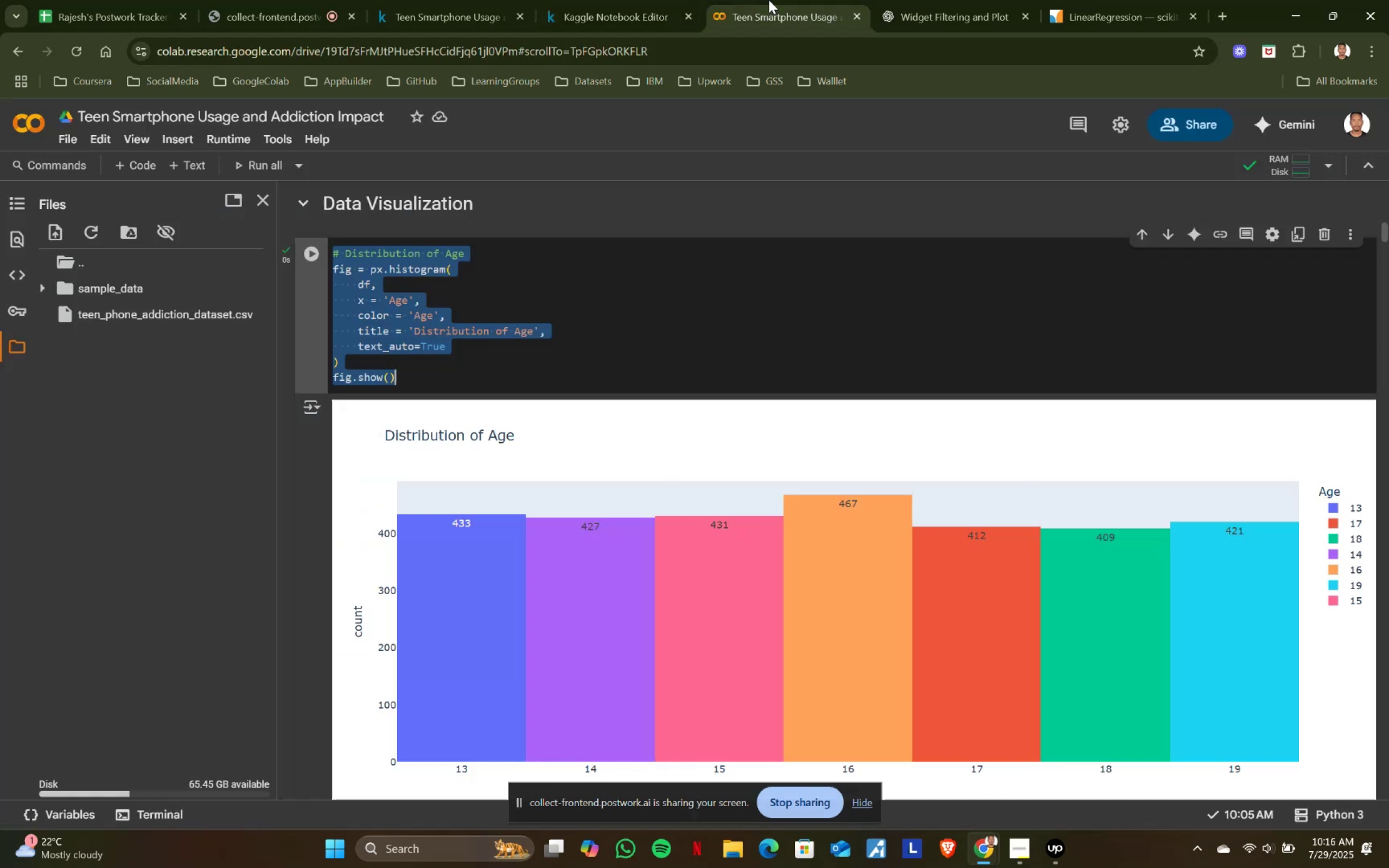 
left_click([769, 0])
 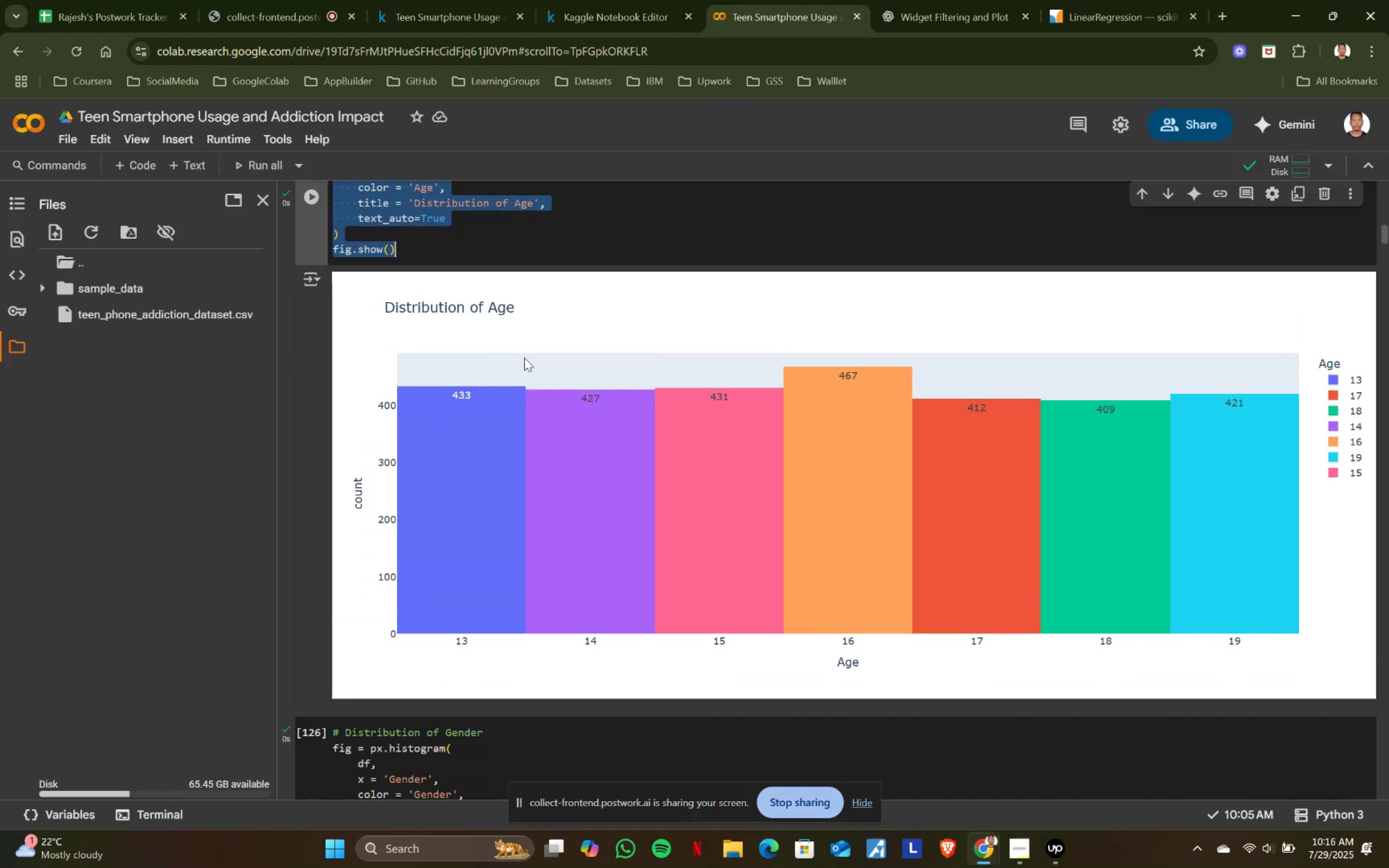 
scroll: coordinate [522, 362], scroll_direction: down, amount: 4.0
 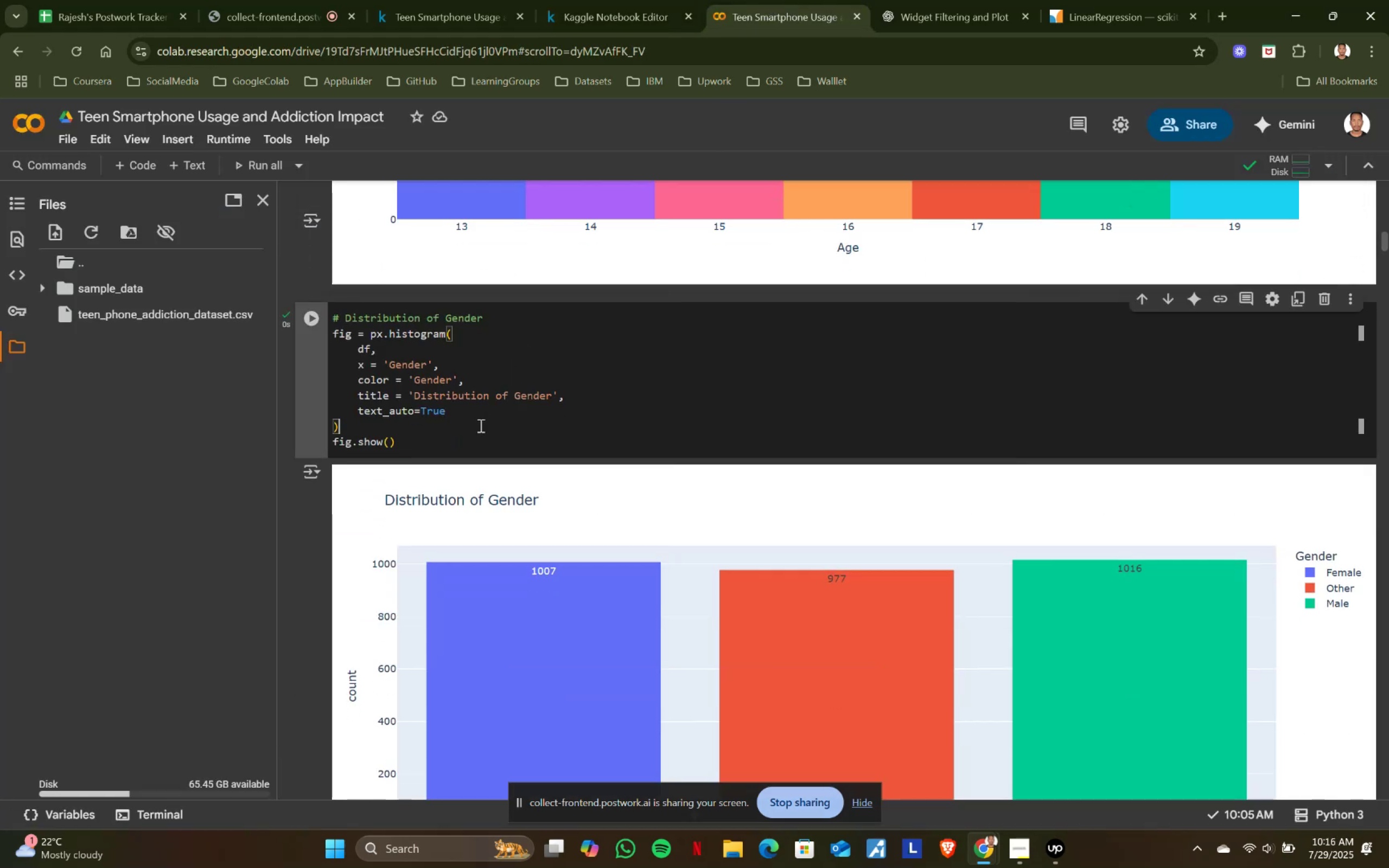 
left_click([480, 425])
 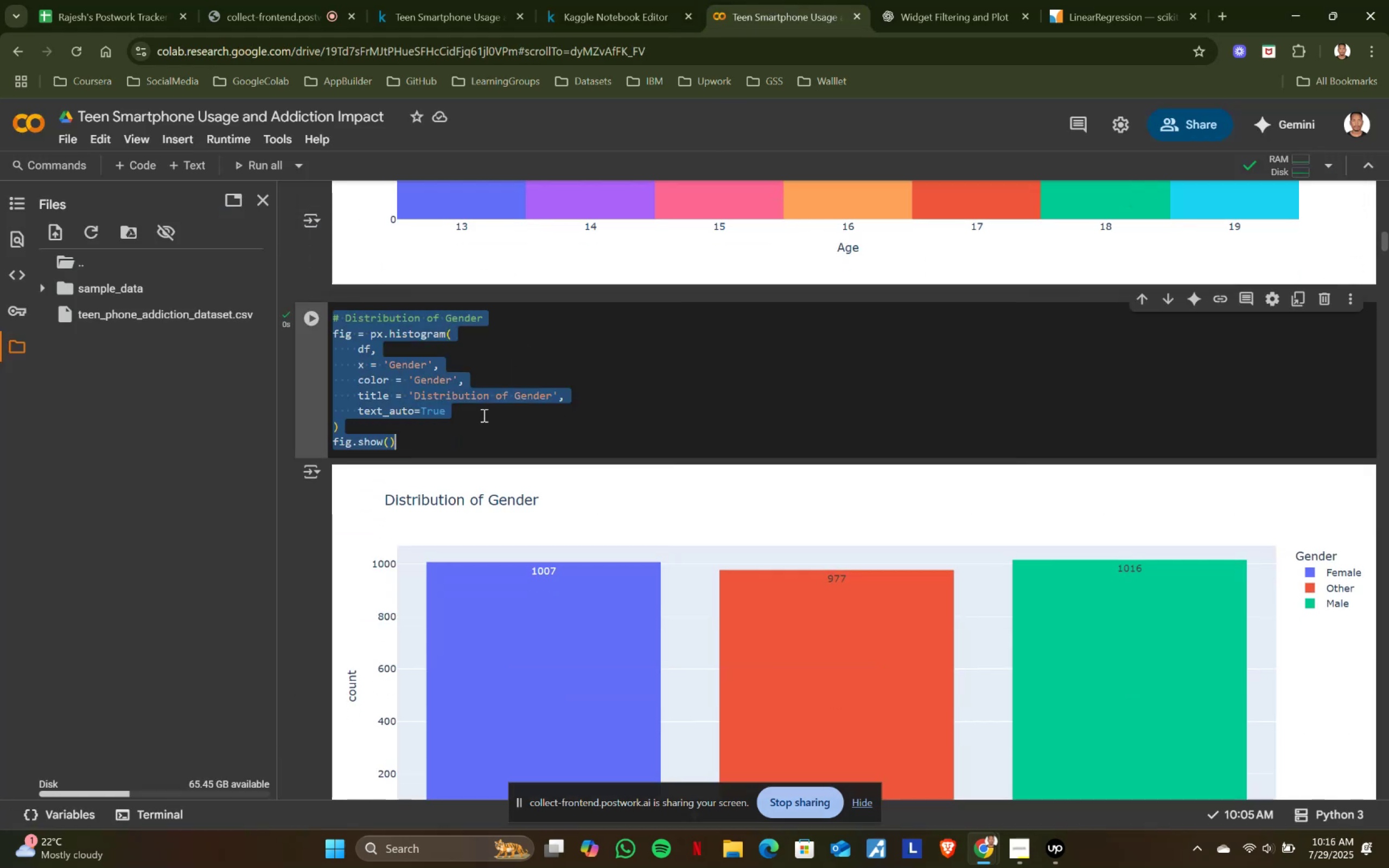 
key(Control+ControlLeft)
 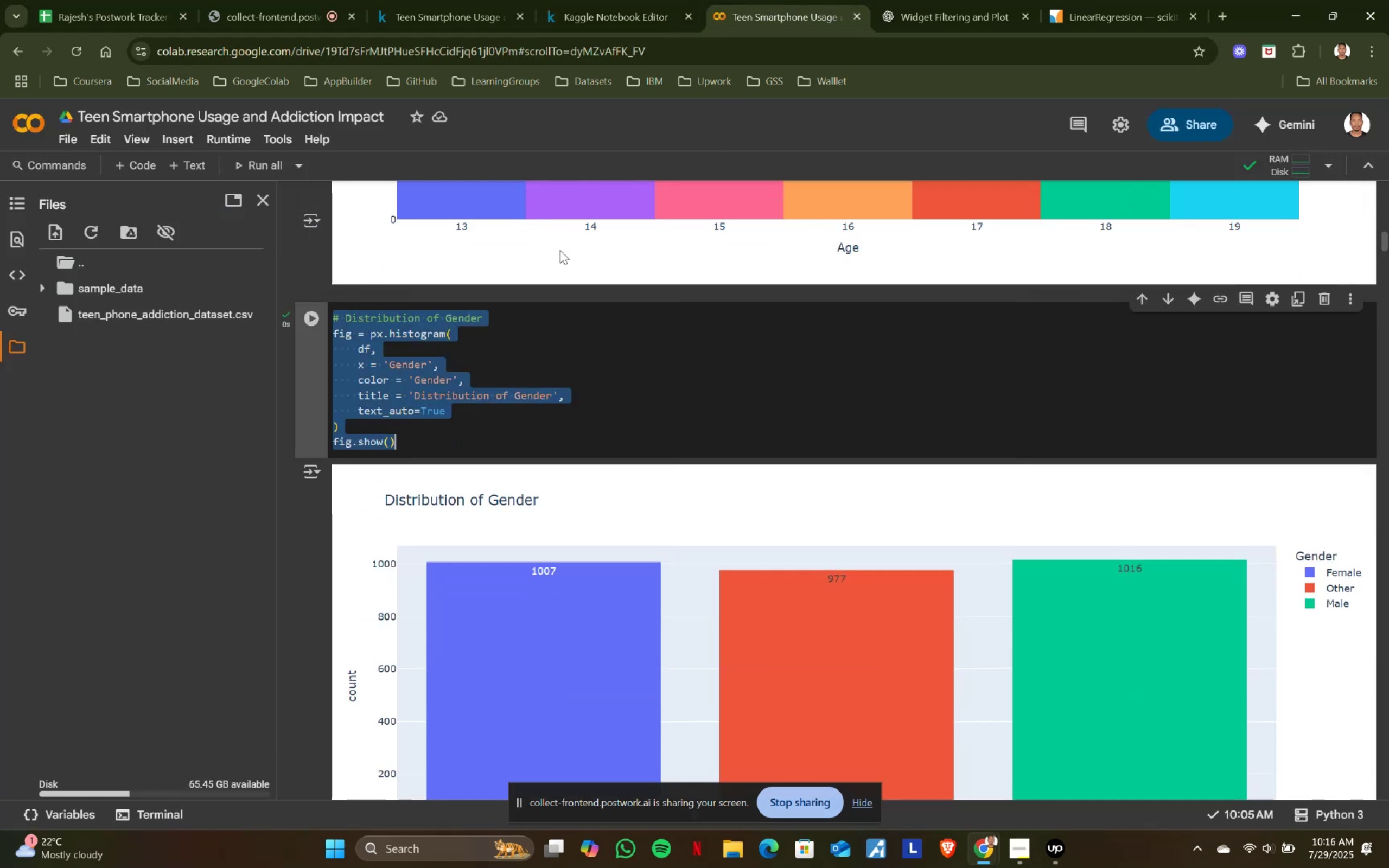 
key(Control+A)
 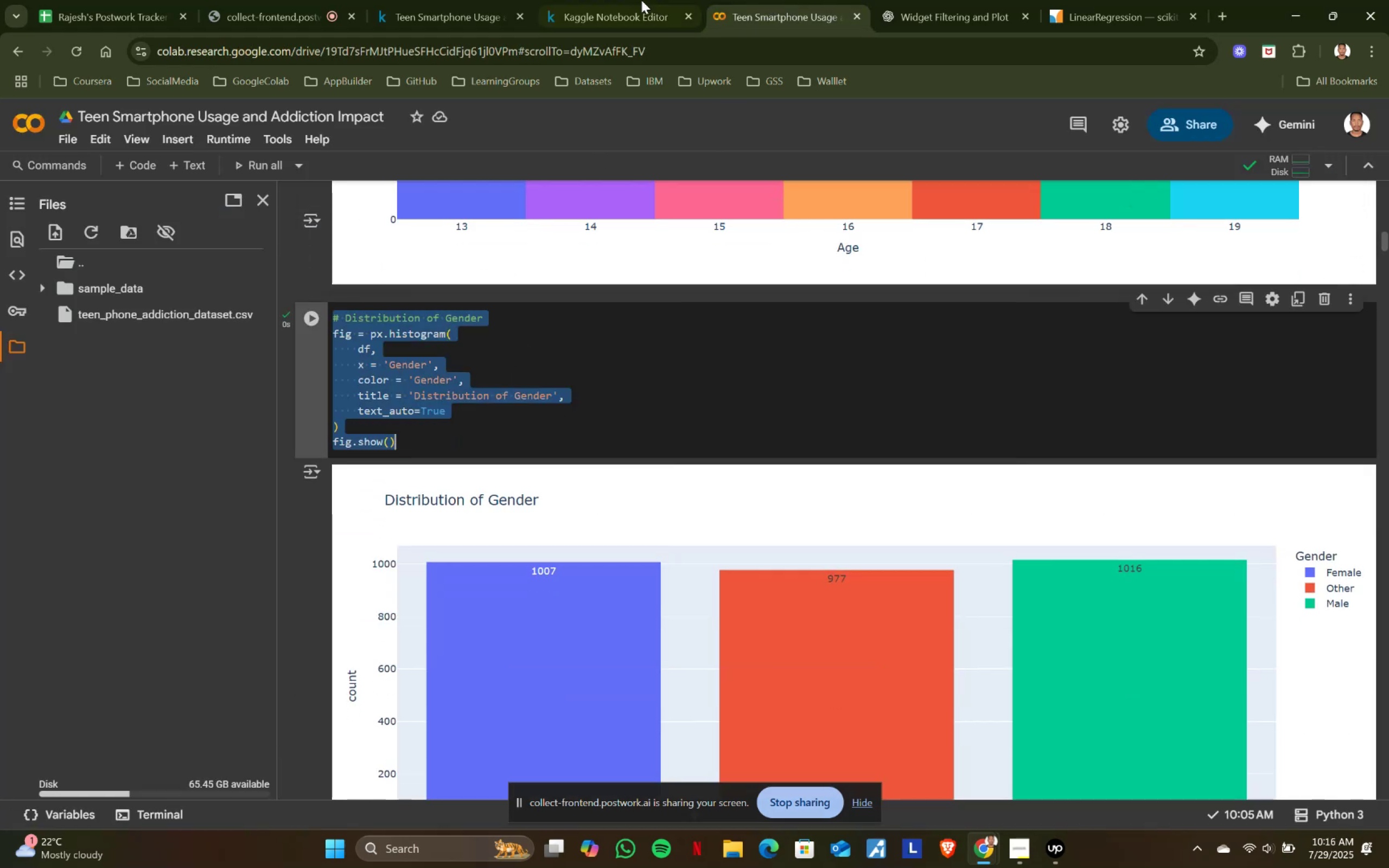 
key(Control+ControlLeft)
 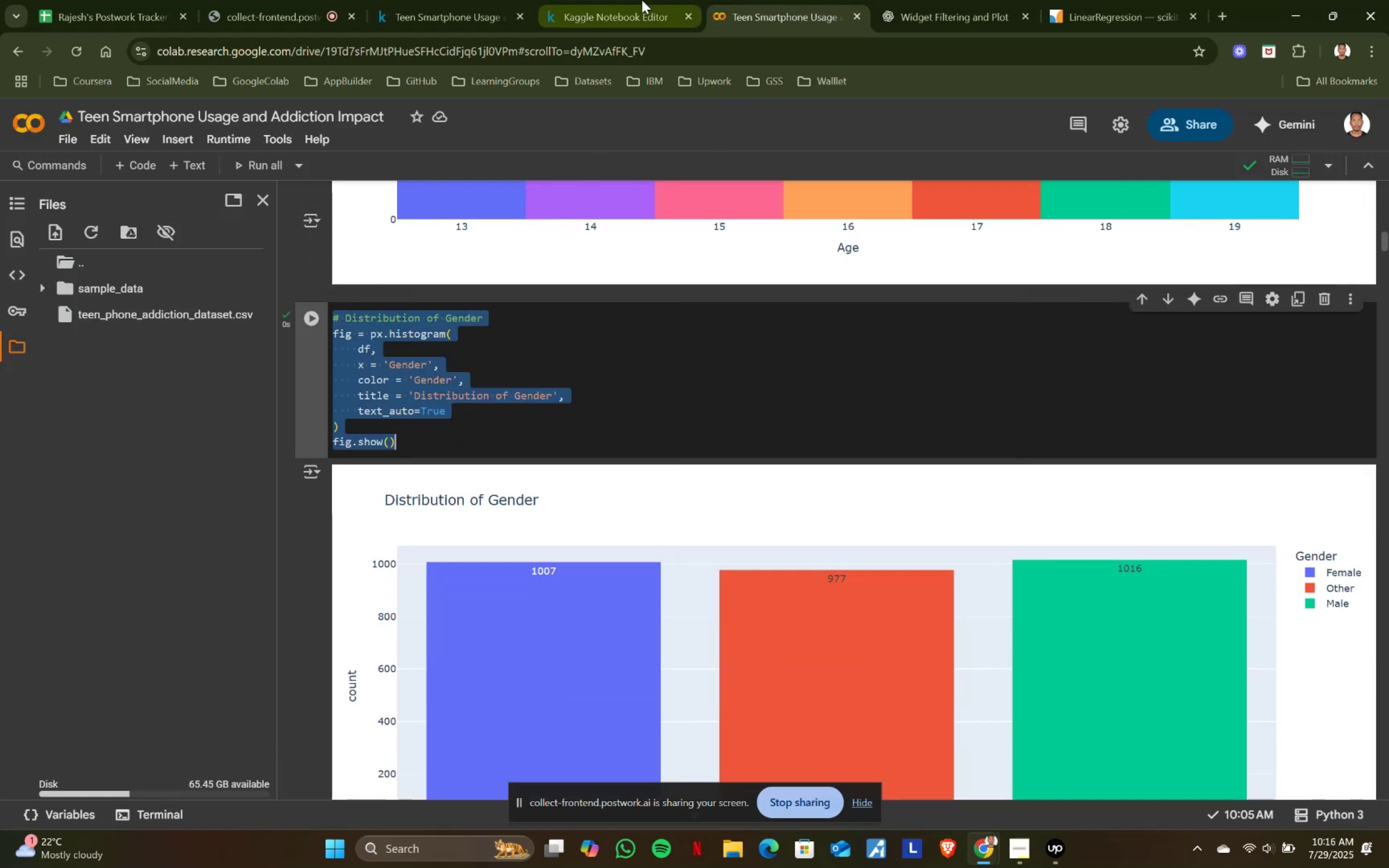 
key(Control+C)
 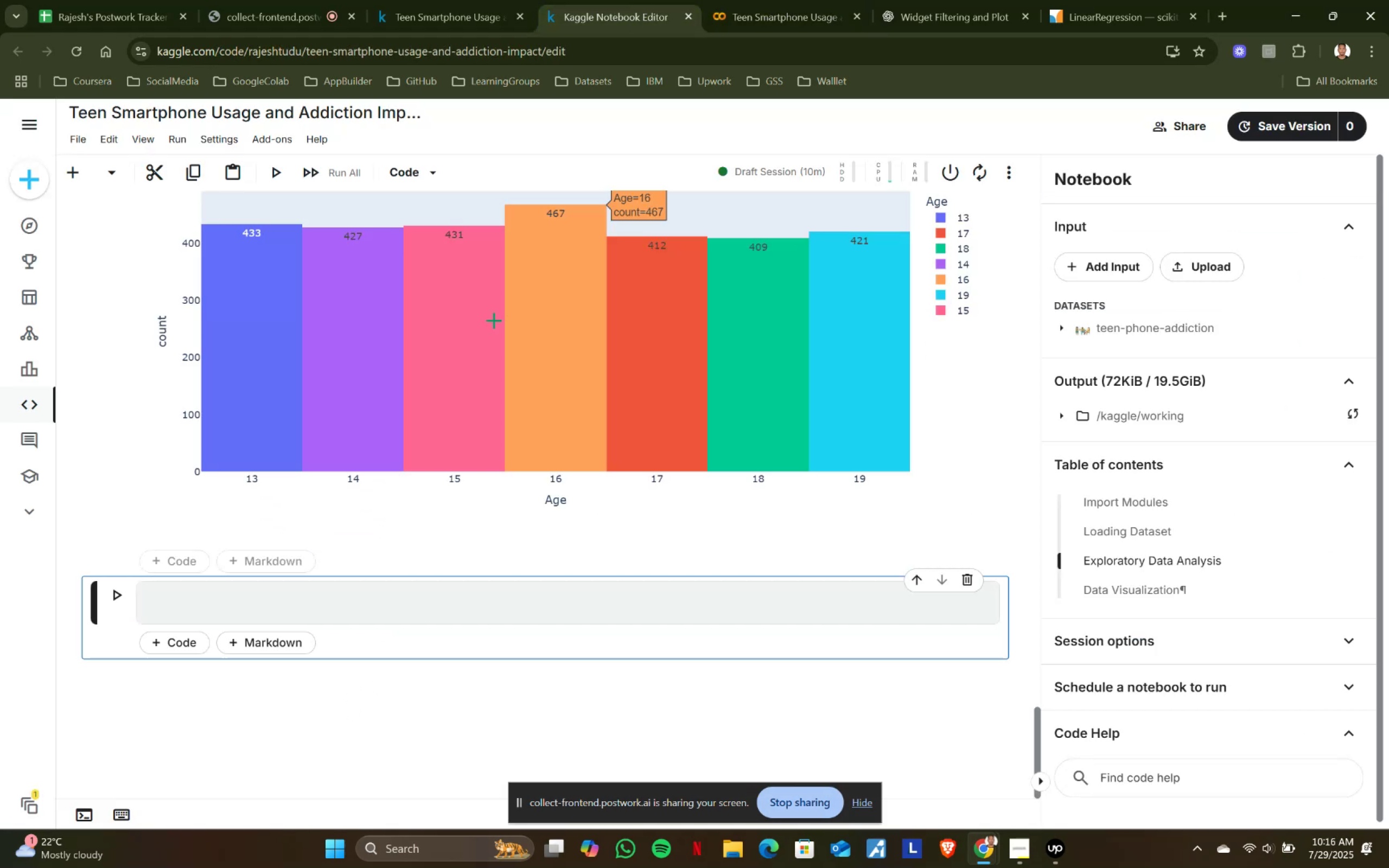 
left_click([640, 0])
 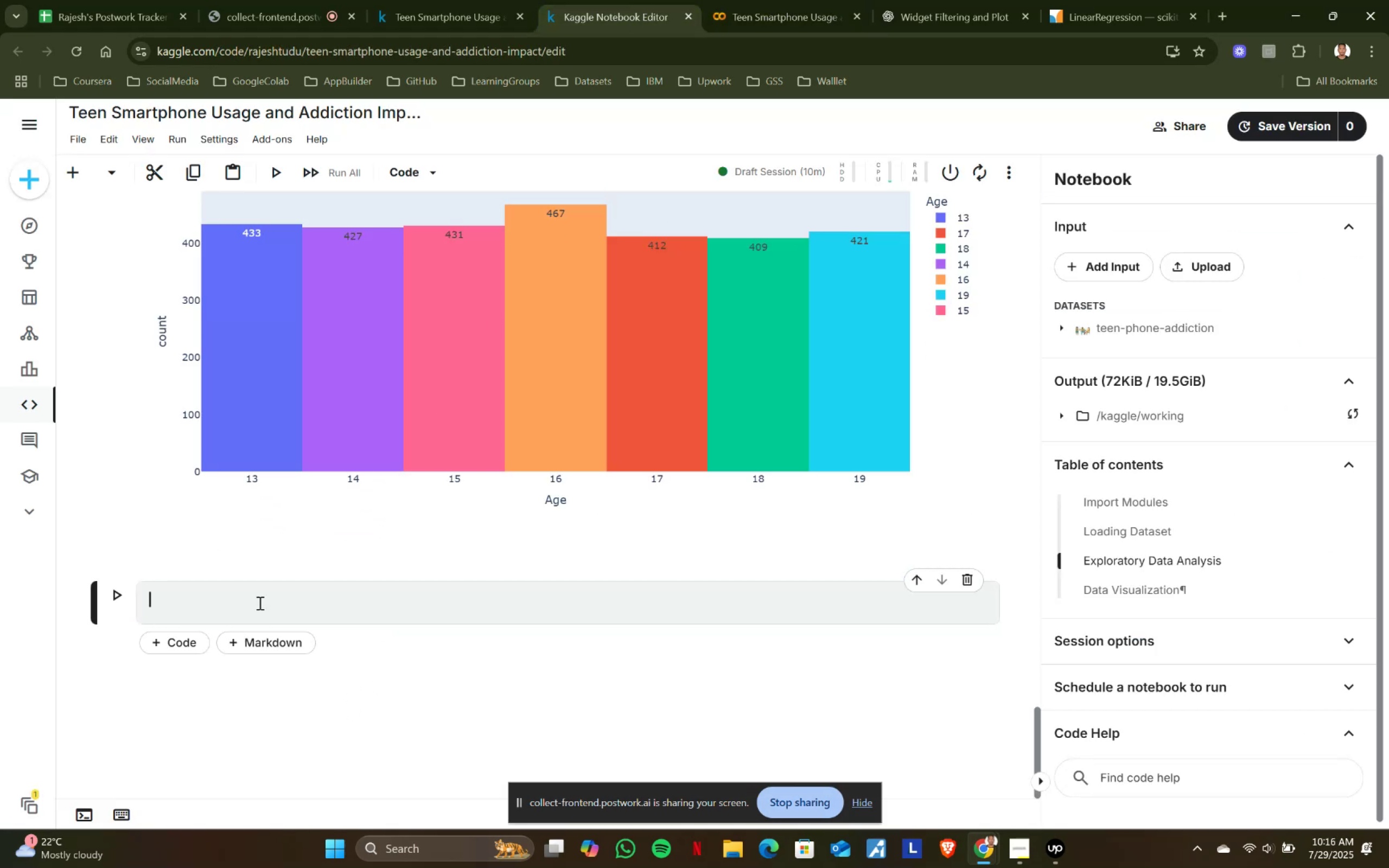 
left_click([259, 603])
 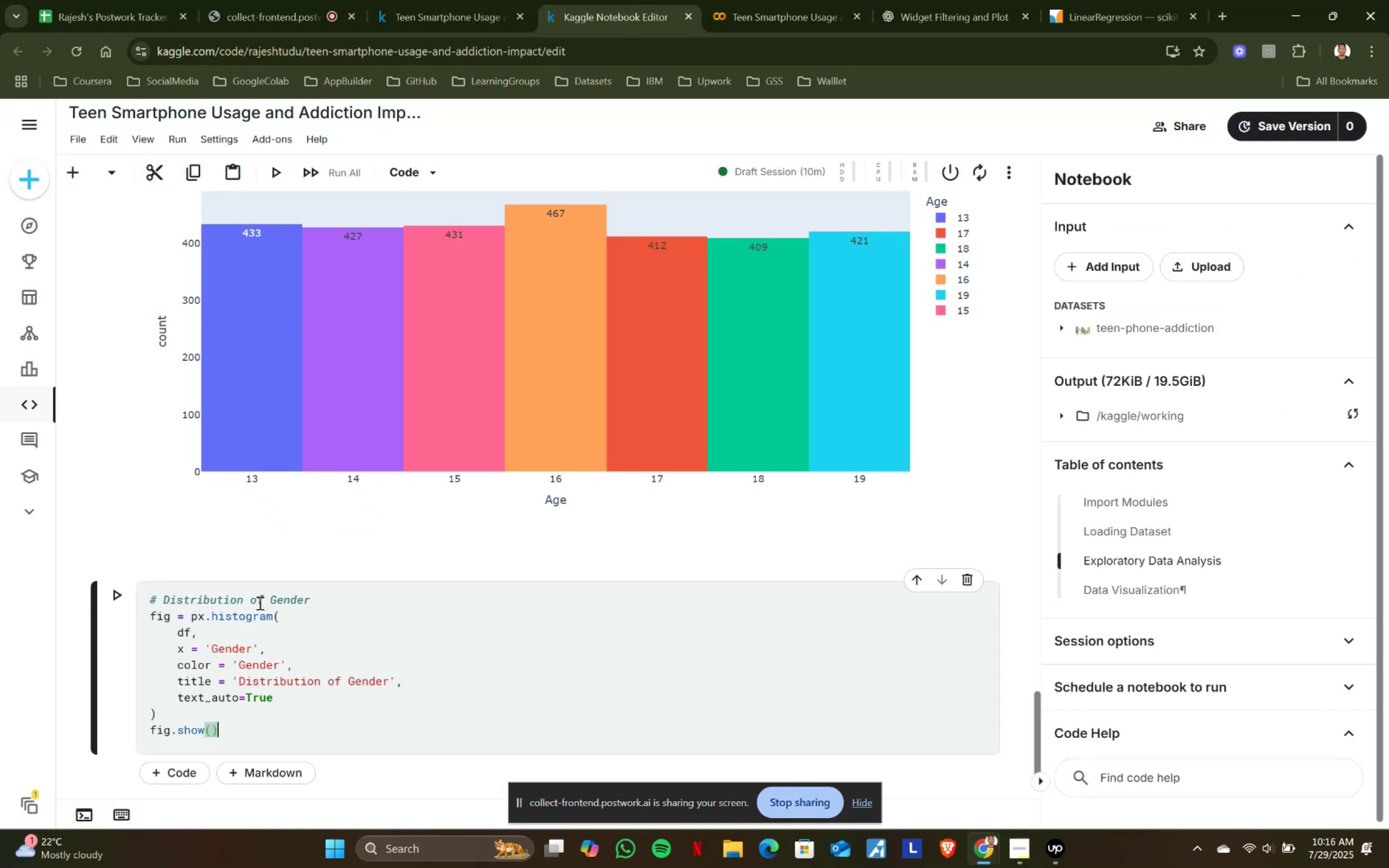 
key(Control+ControlLeft)
 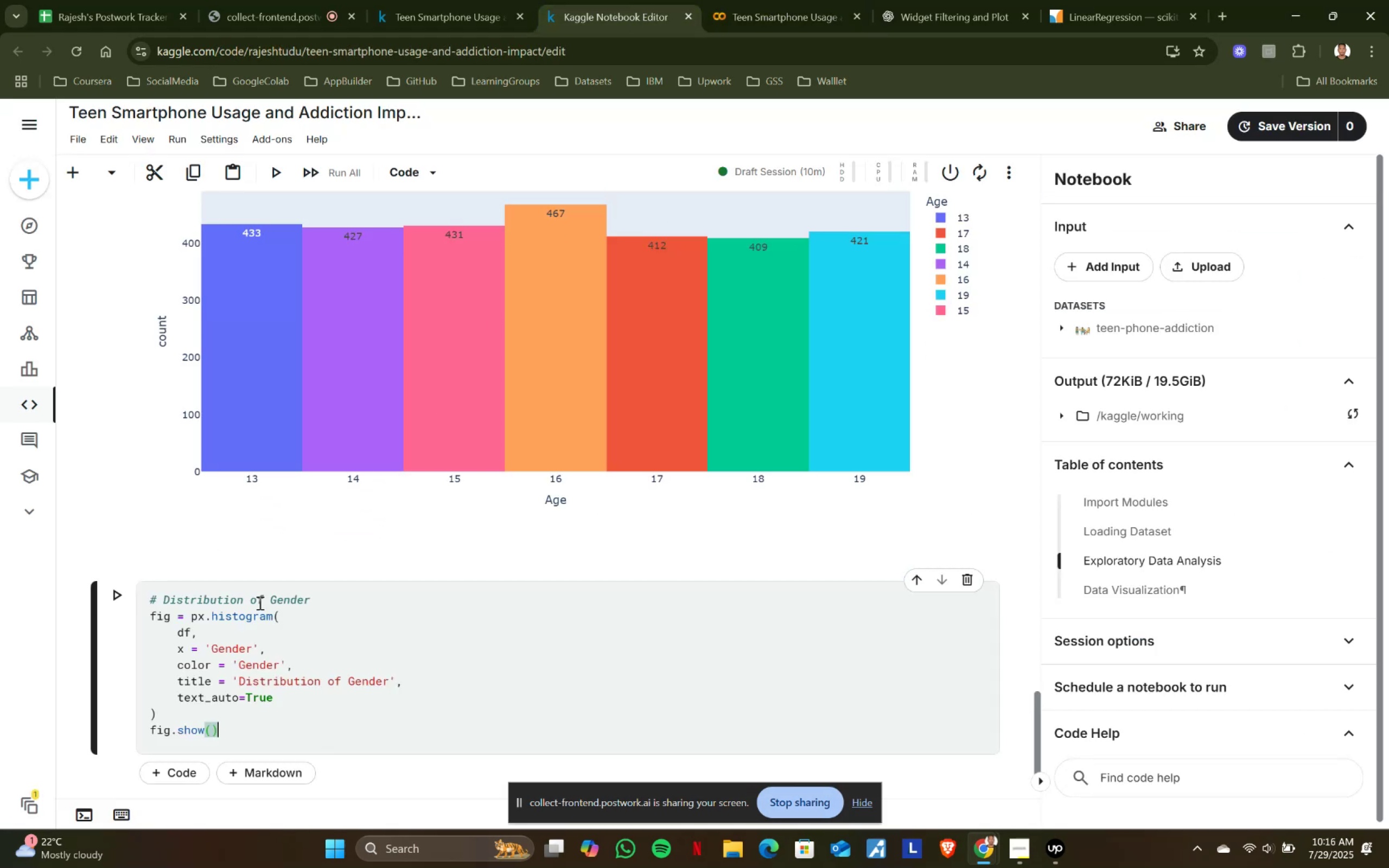 
key(Control+V)
 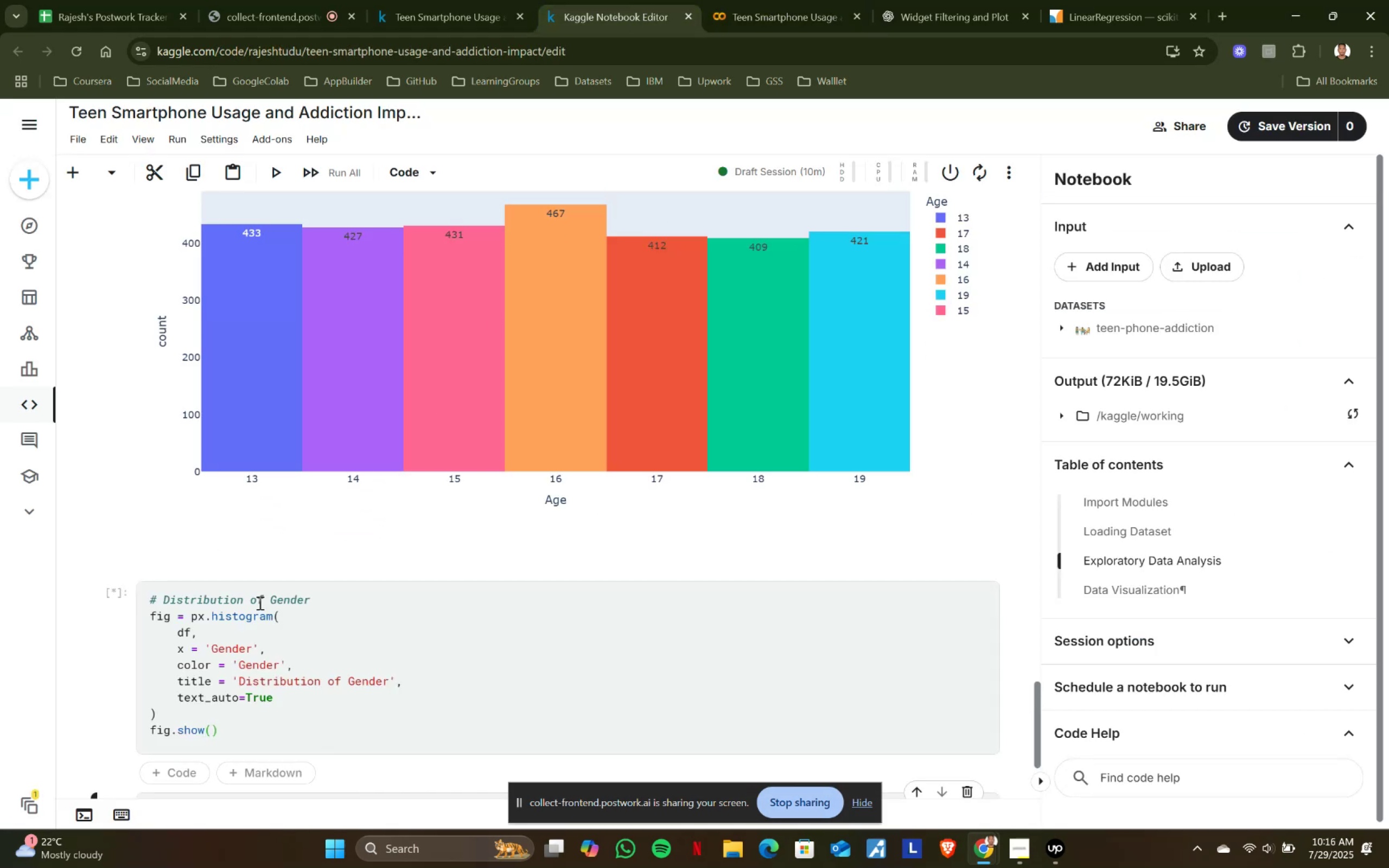 
key(Shift+ShiftRight)
 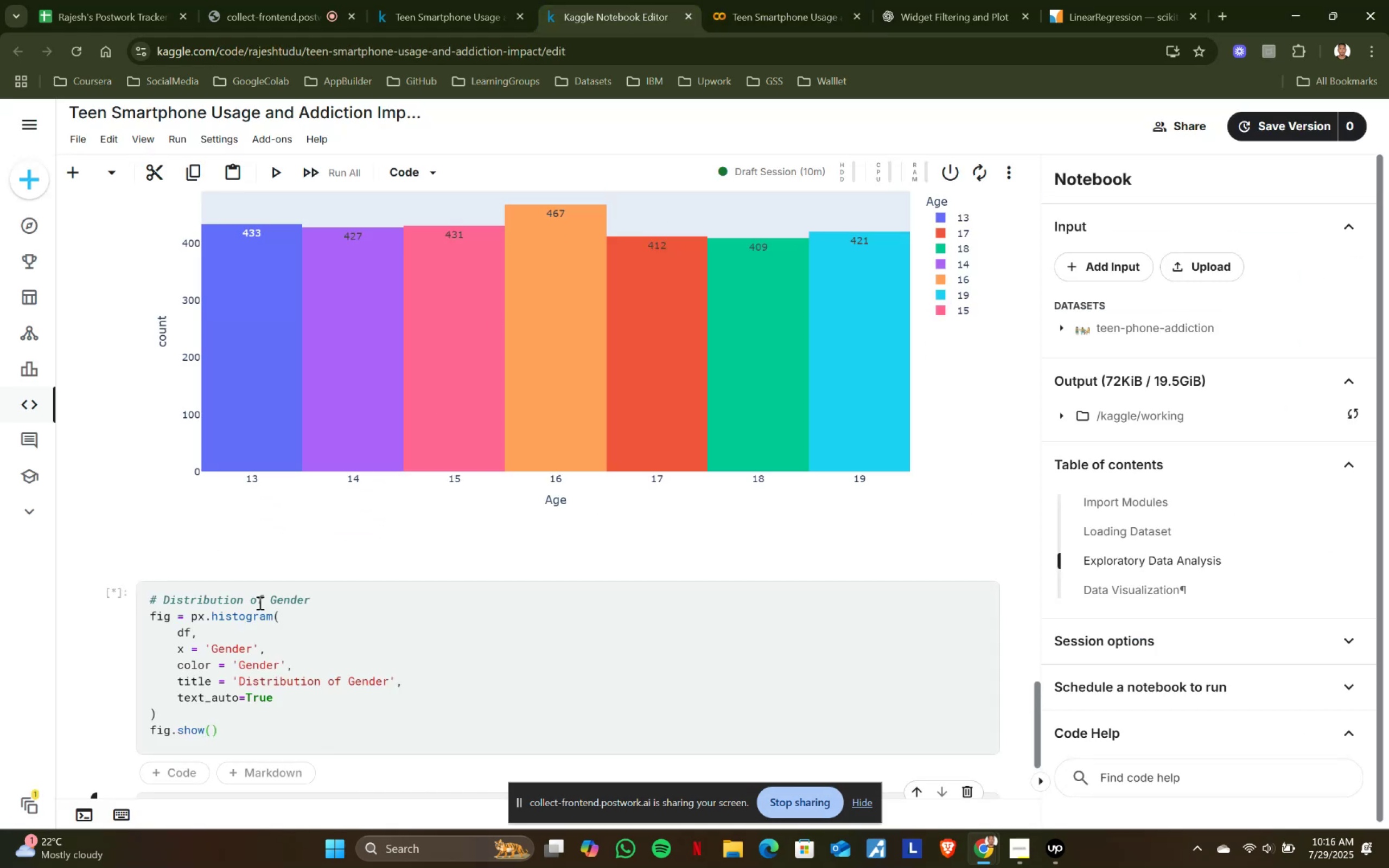 
key(Shift+Enter)
 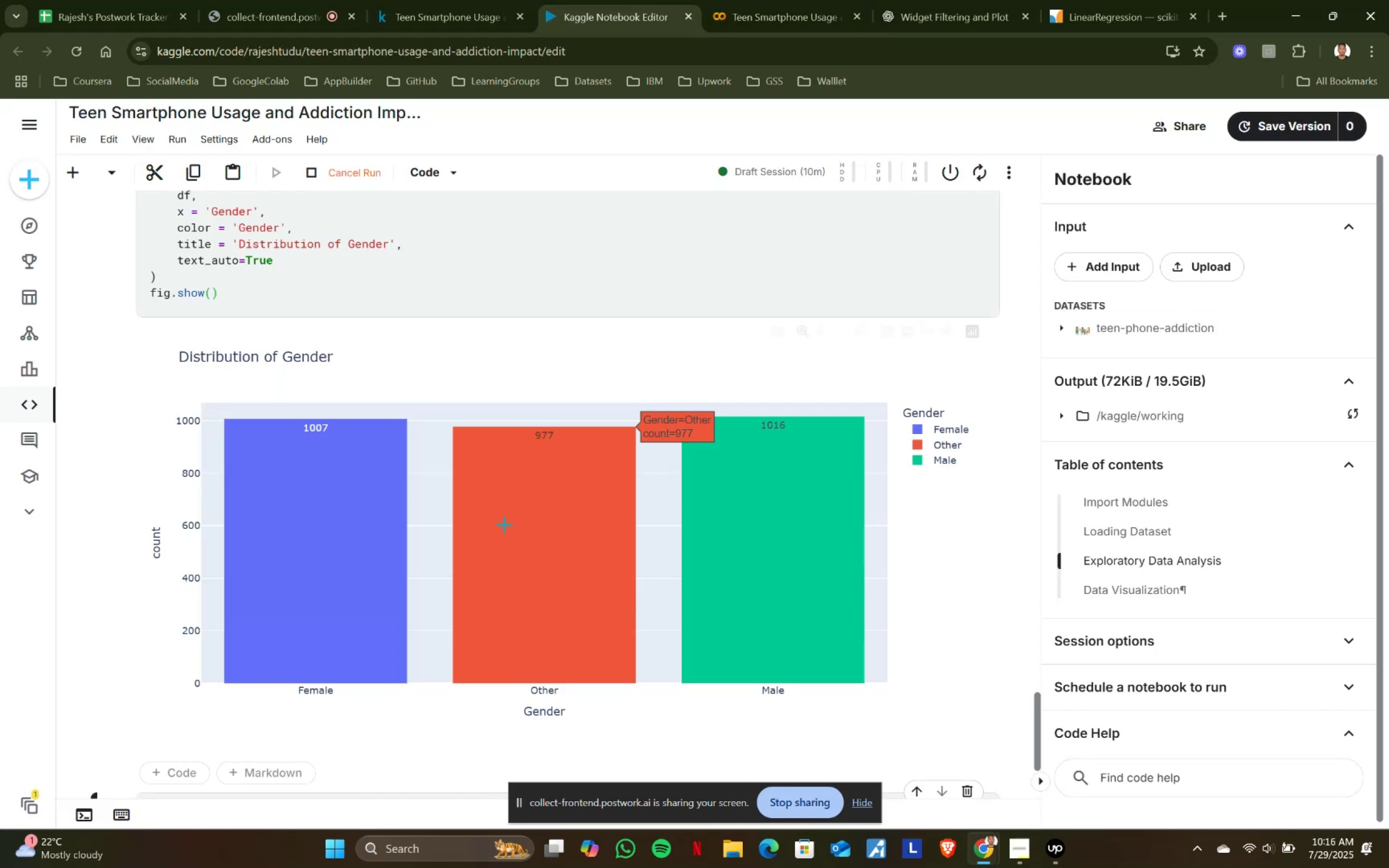 
scroll: coordinate [508, 516], scroll_direction: down, amount: 4.0
 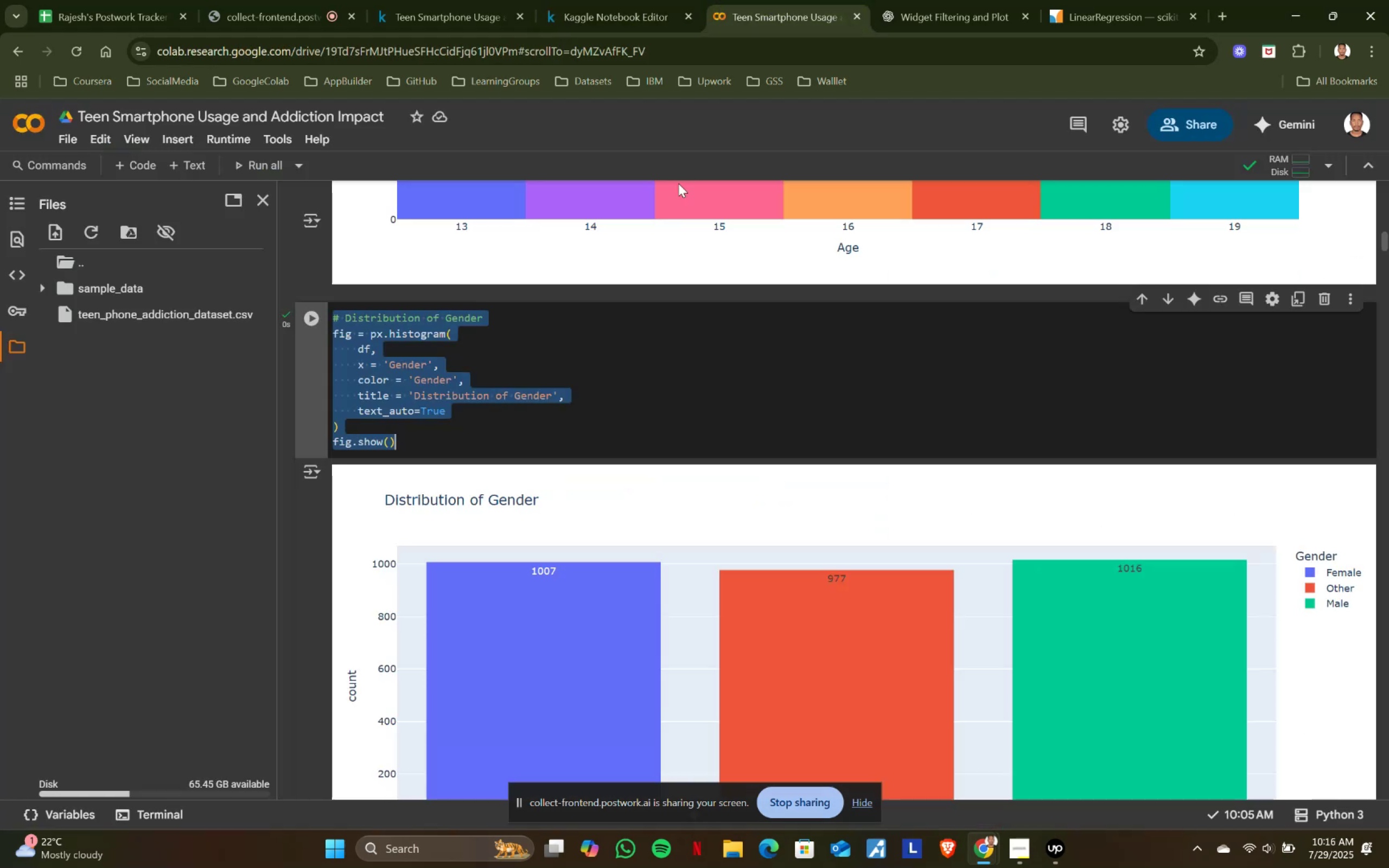 
left_click([719, 0])
 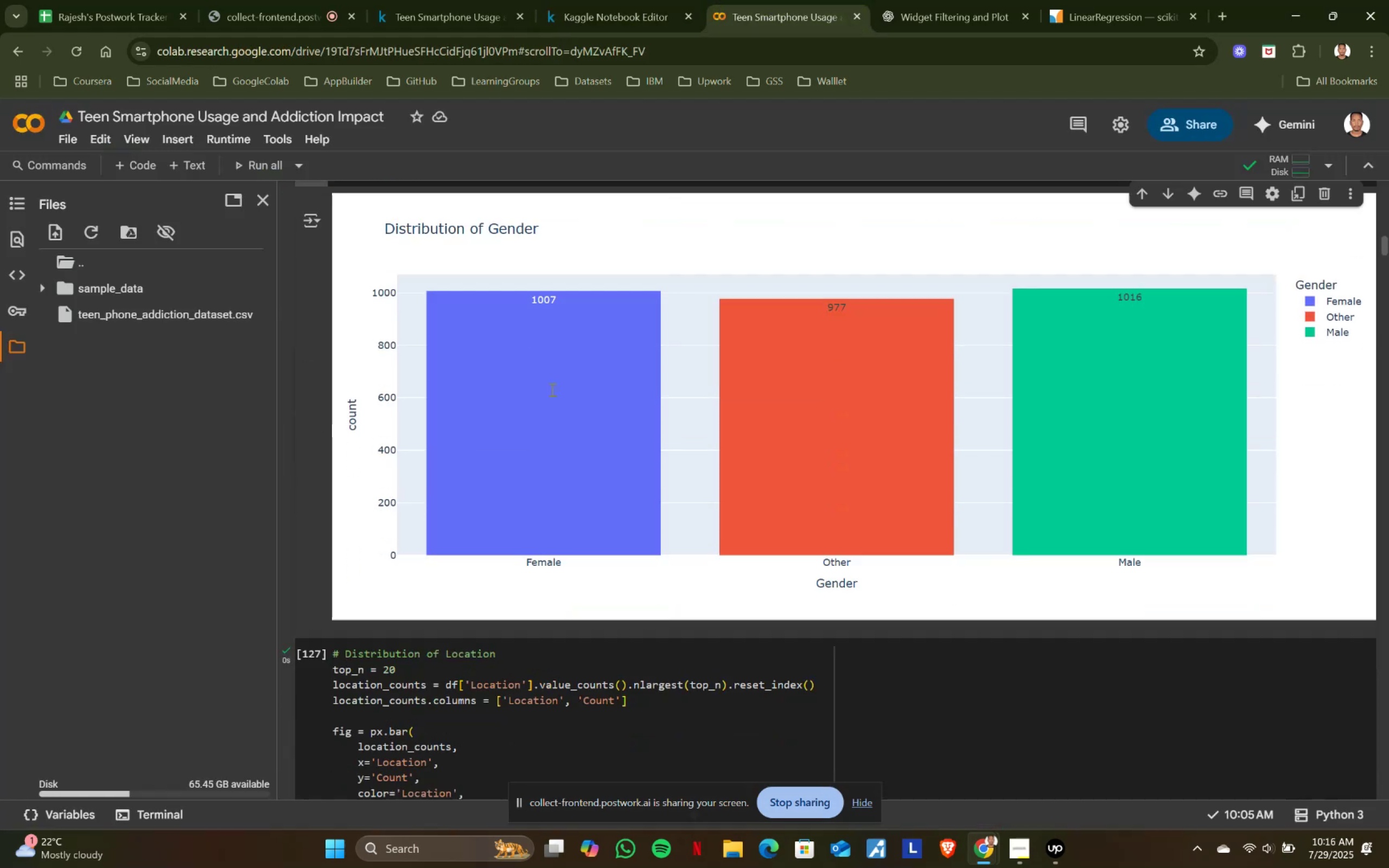 
scroll: coordinate [551, 390], scroll_direction: down, amount: 5.0
 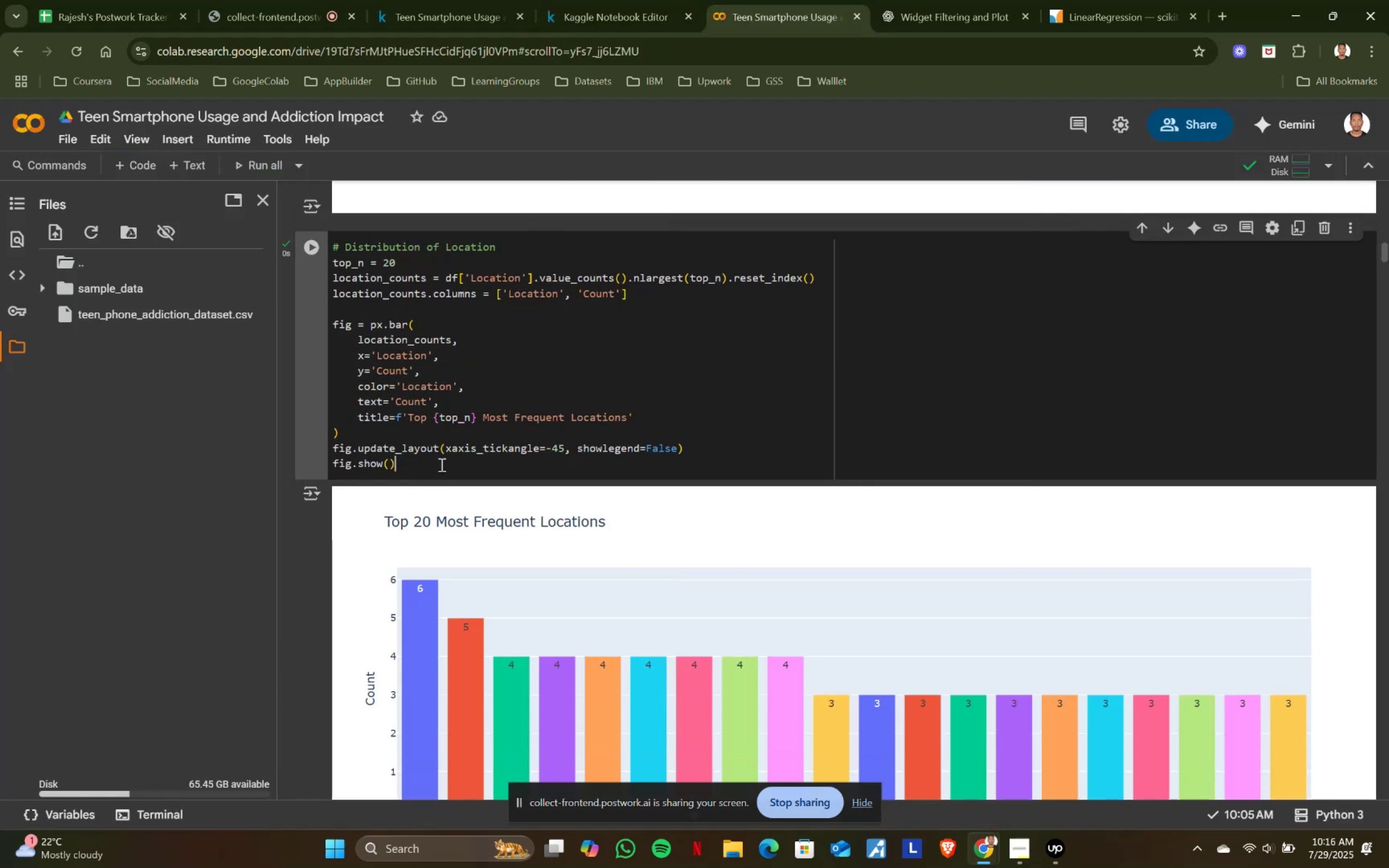 
left_click([441, 464])
 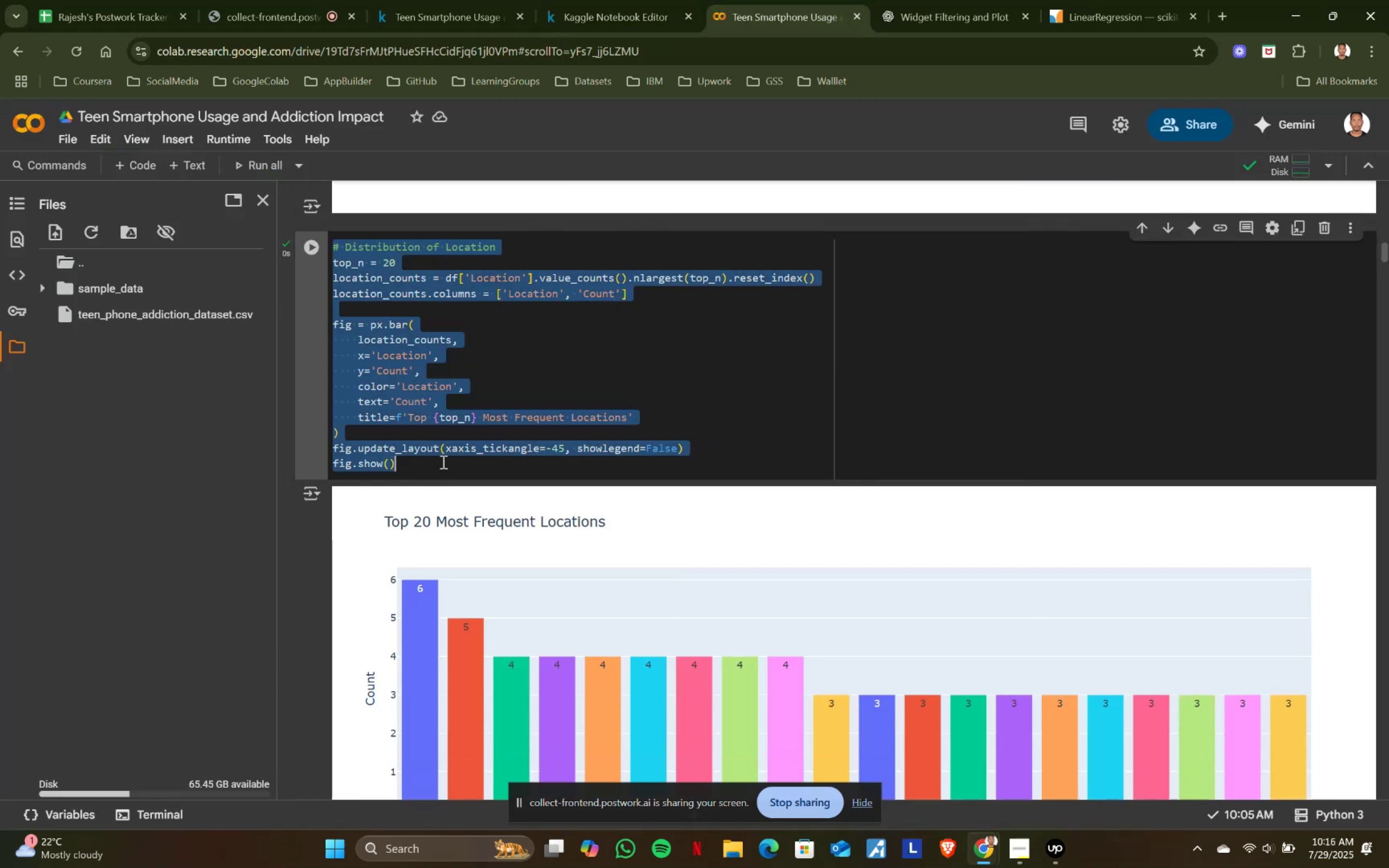 
key(Control+ControlLeft)
 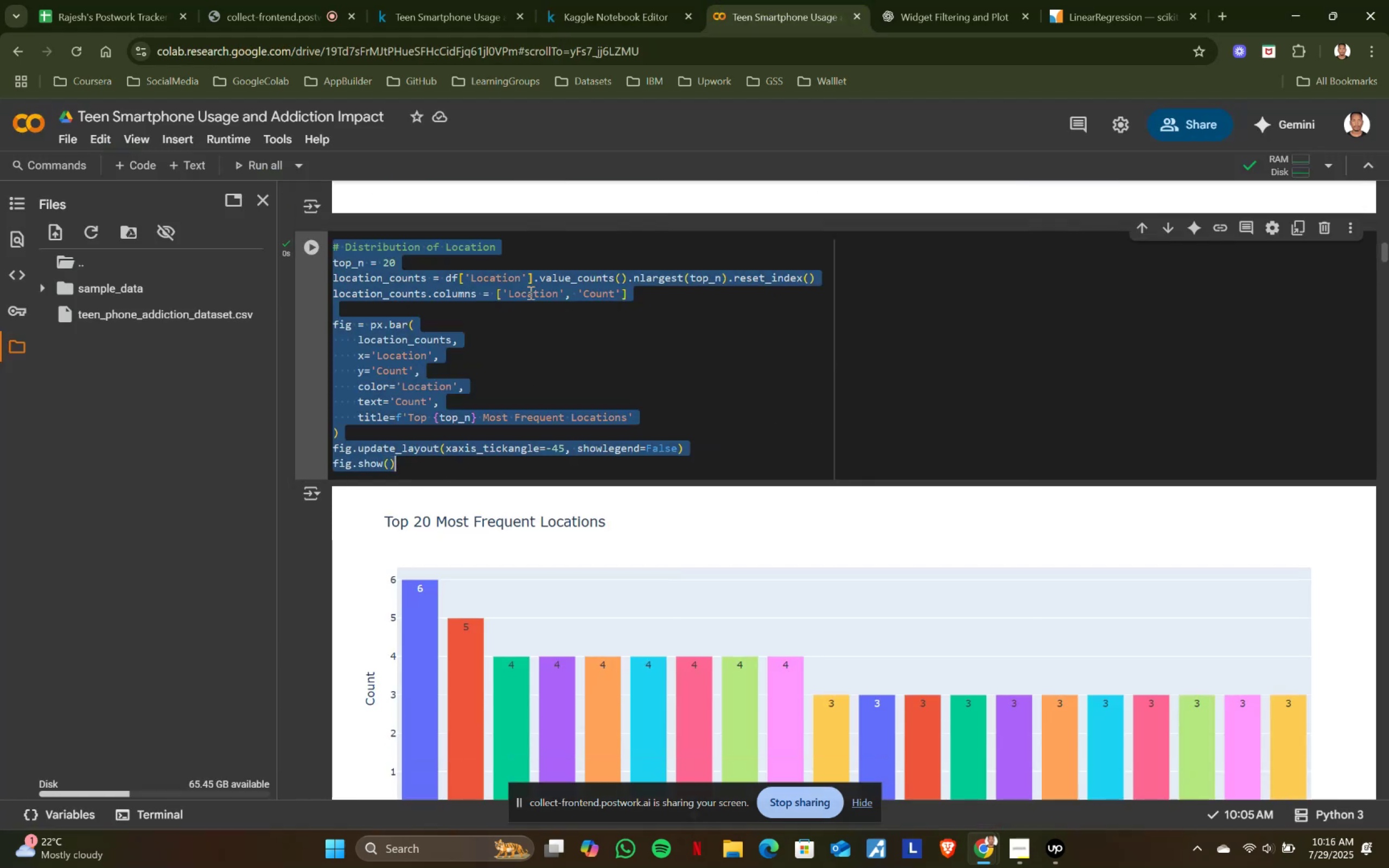 
key(Control+A)
 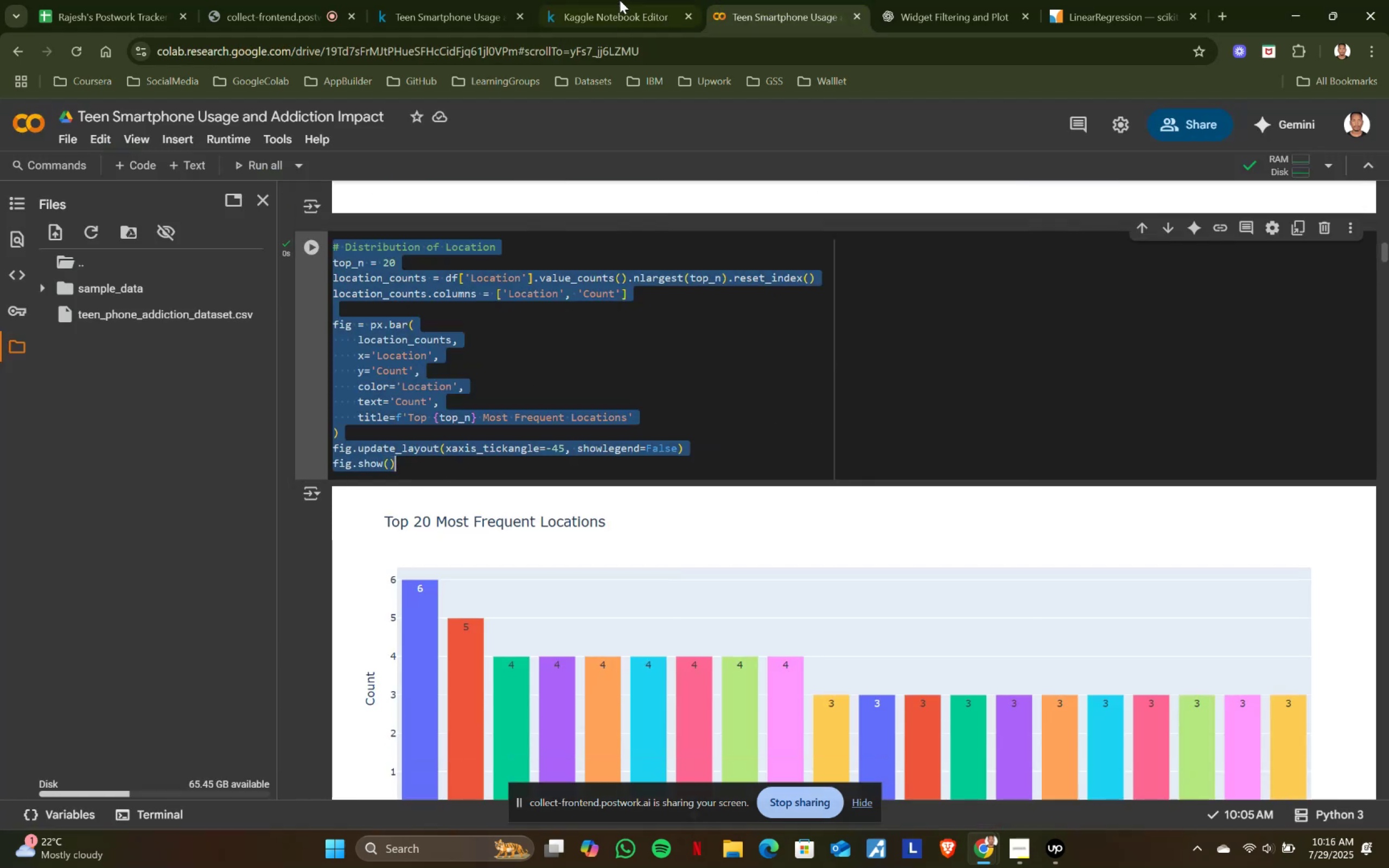 
key(Control+ControlLeft)
 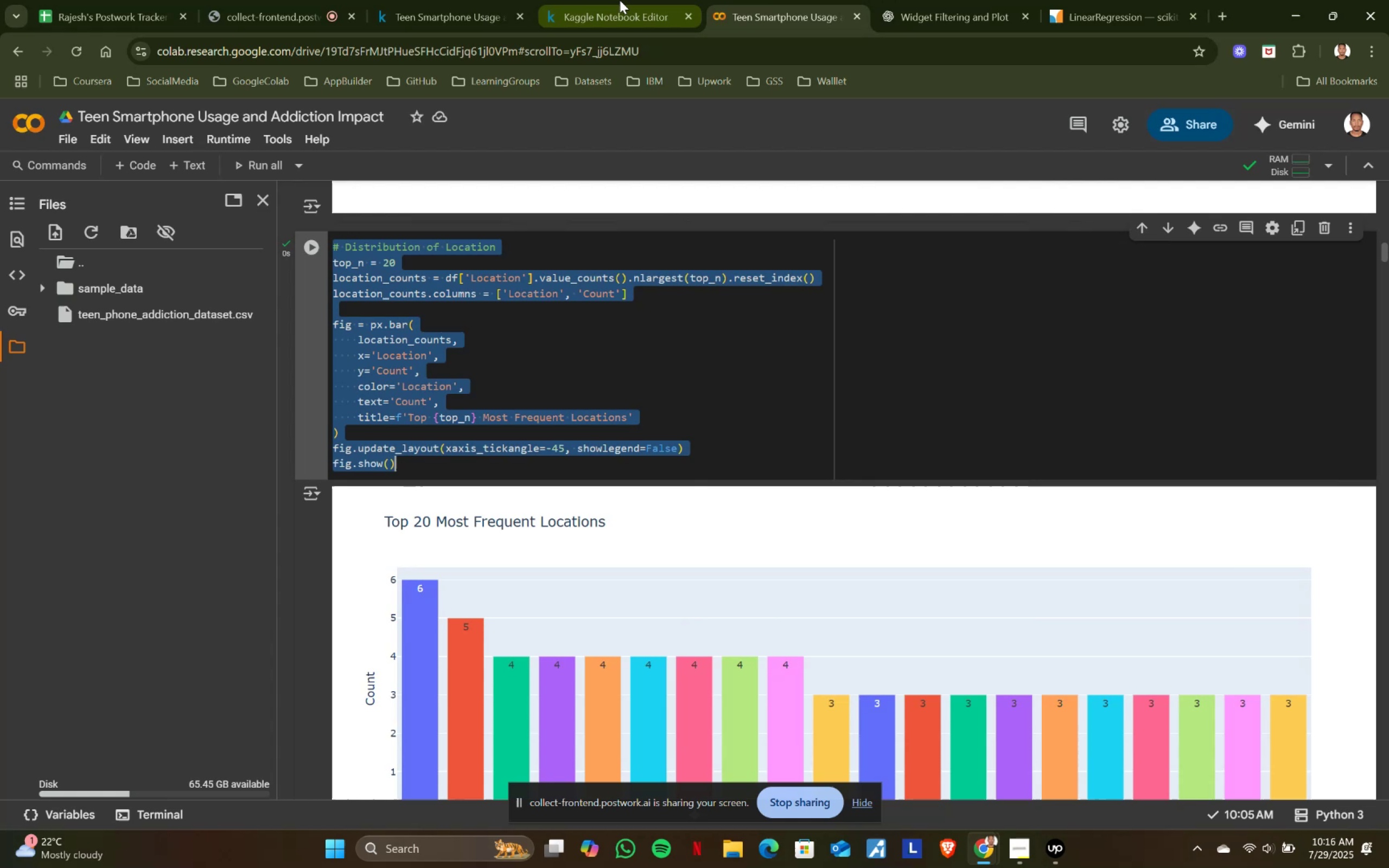 
key(Control+C)
 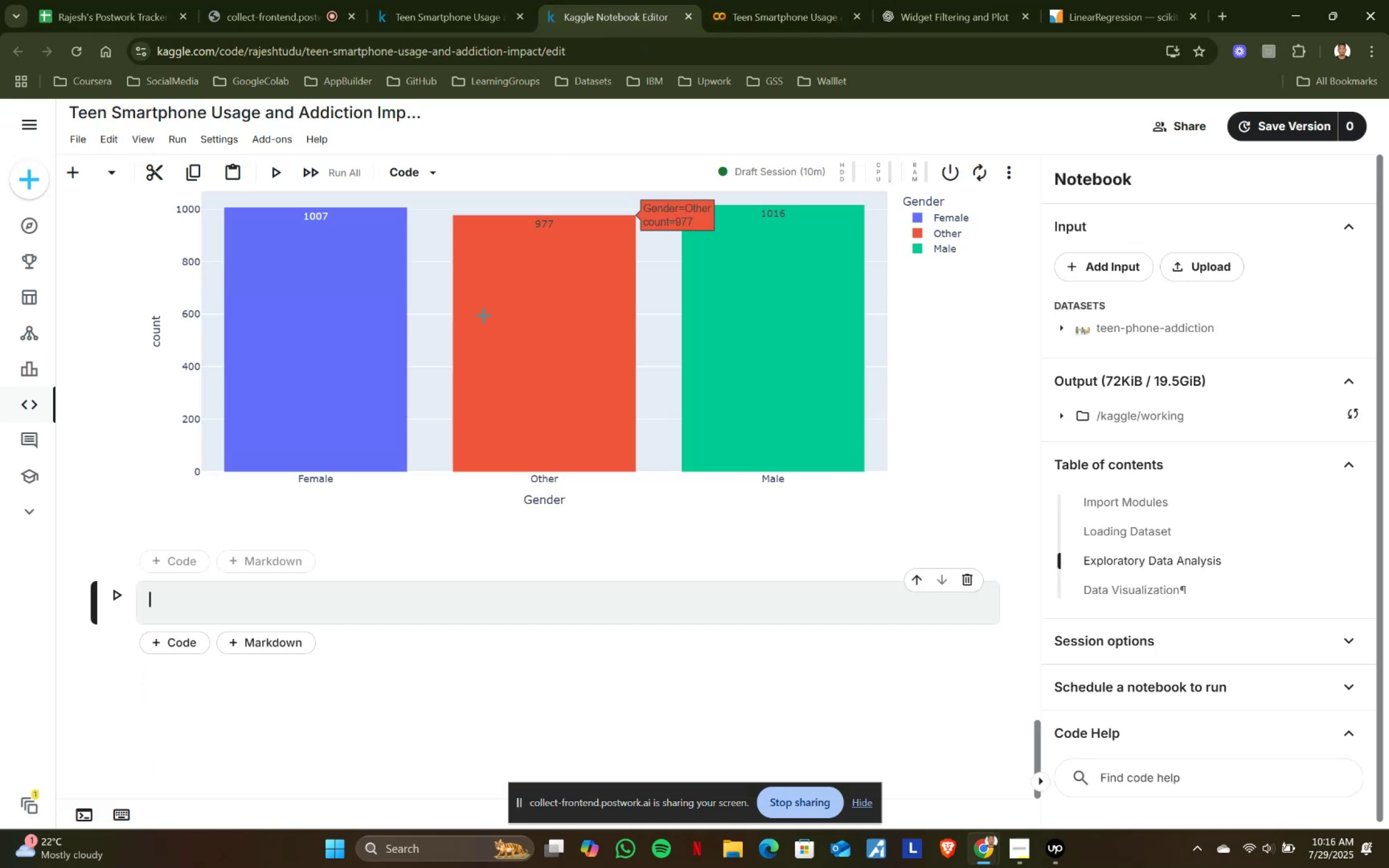 
left_click([620, 0])
 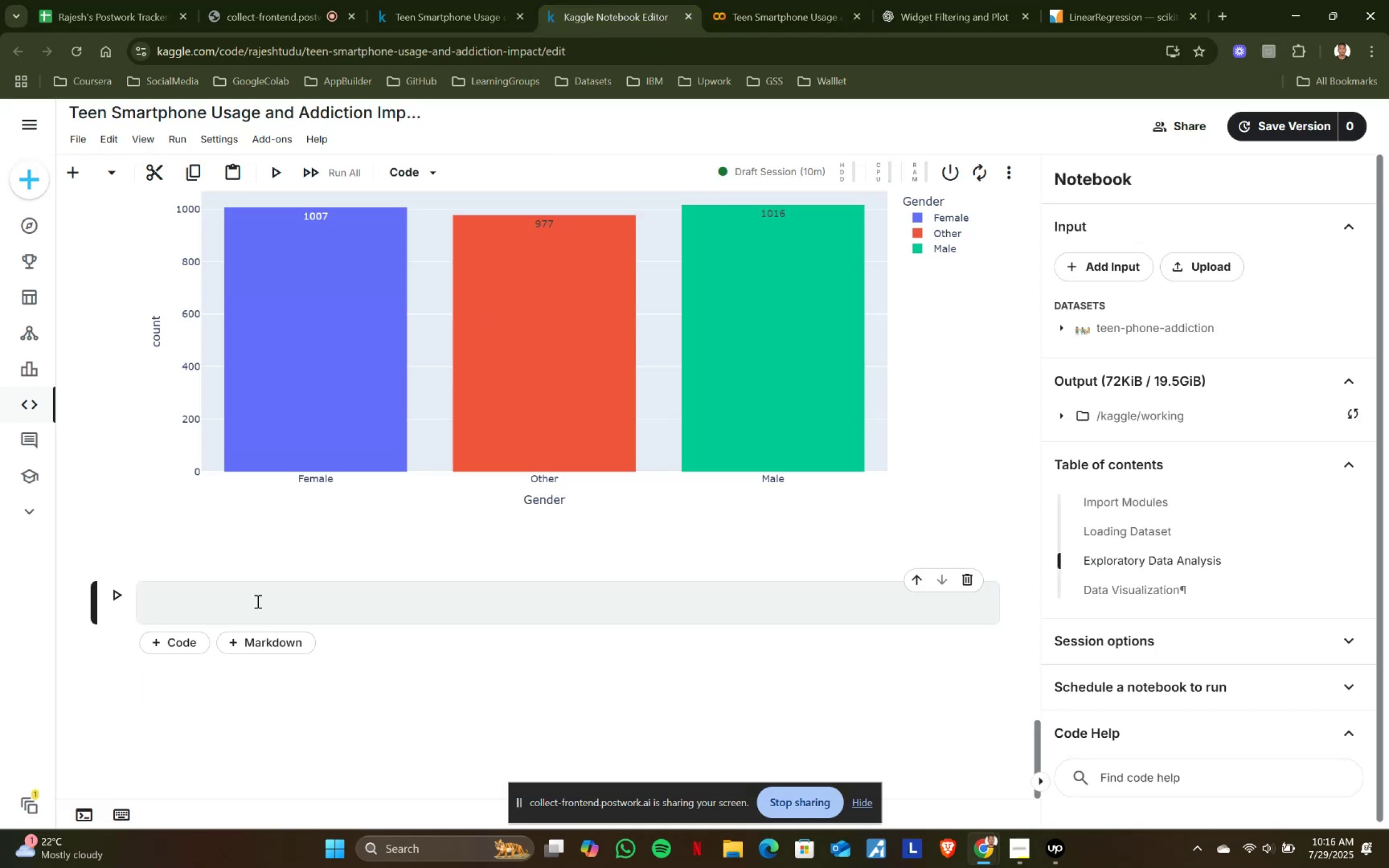 
left_click([257, 601])
 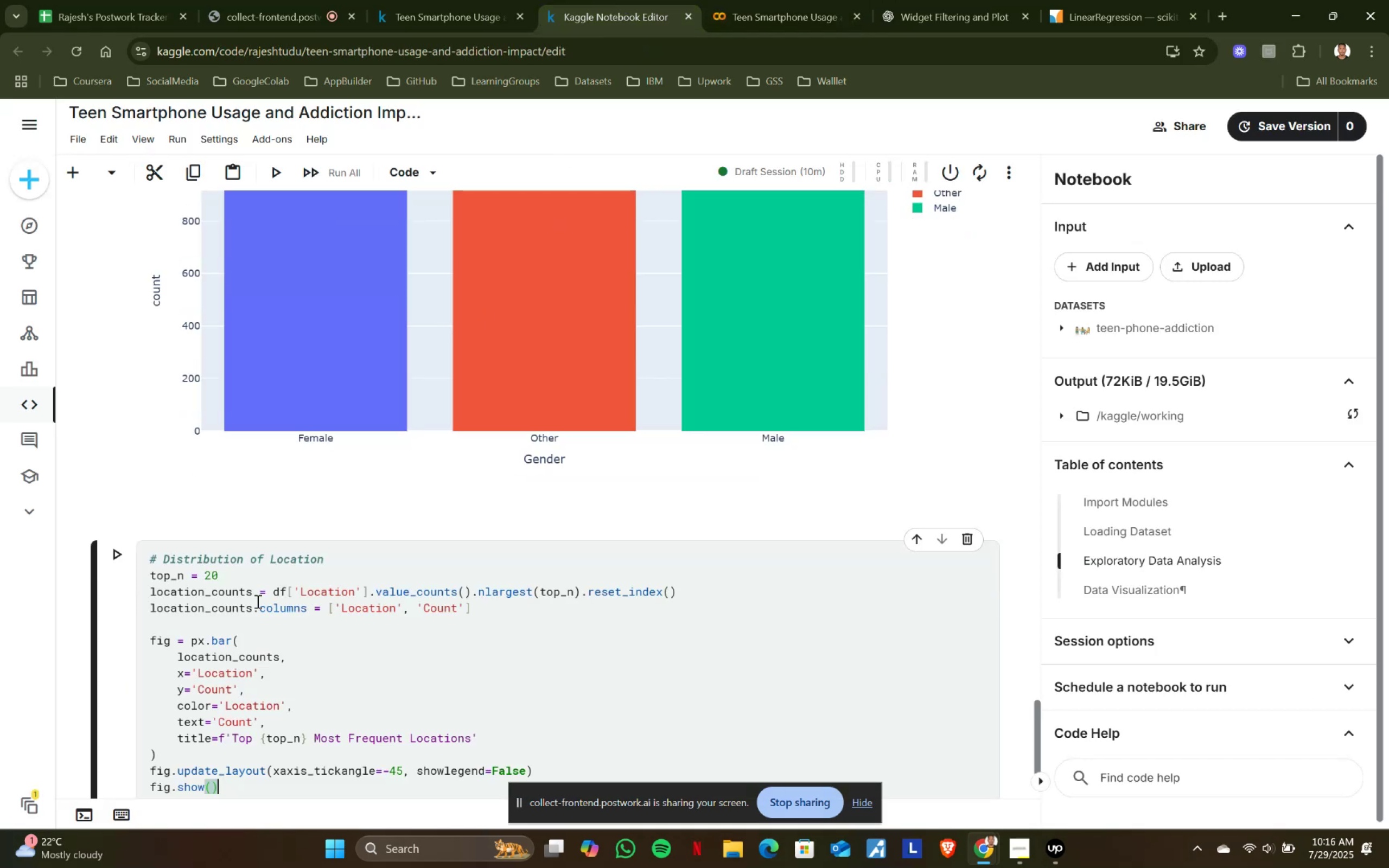 
key(Control+ControlLeft)
 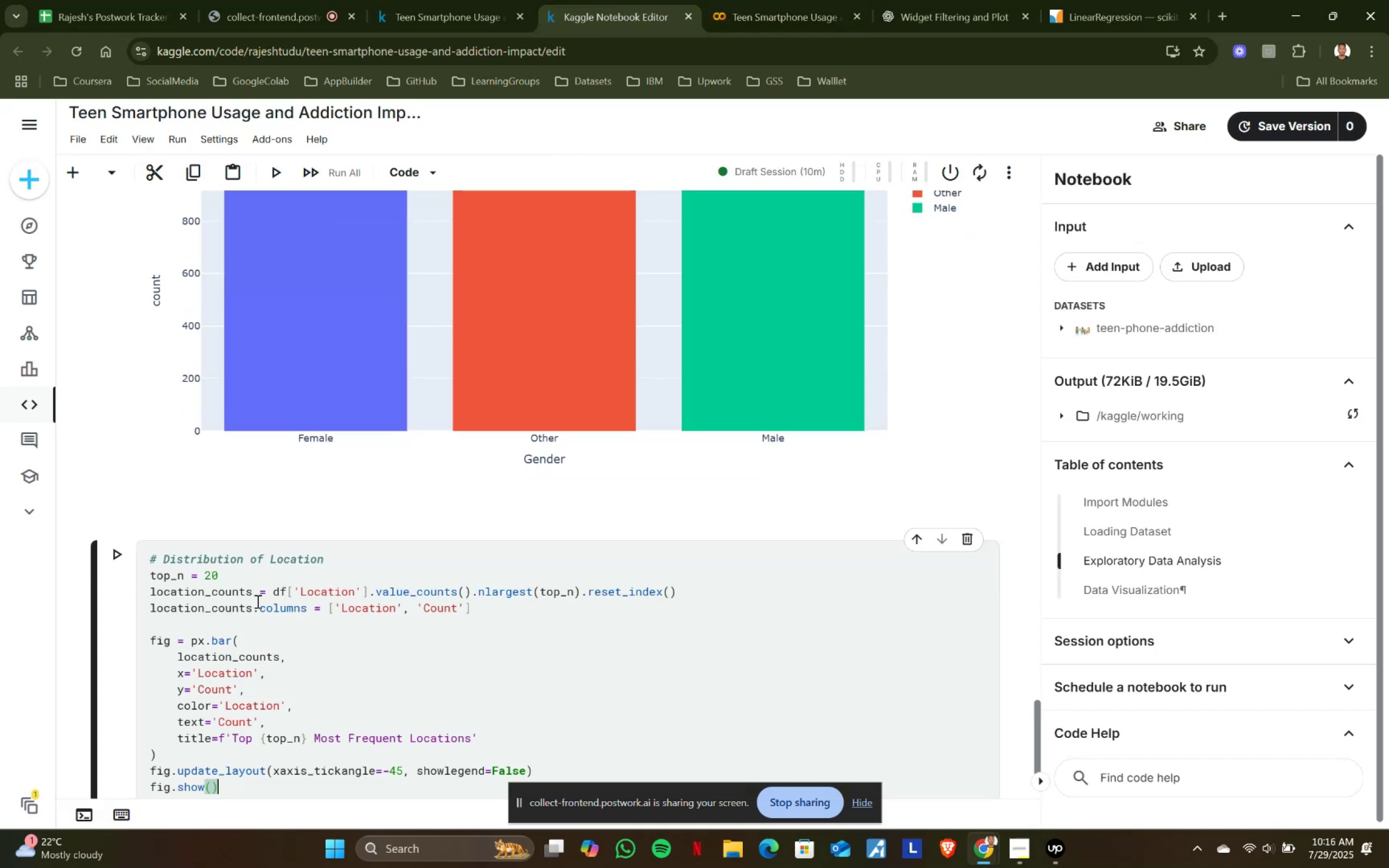 
key(Control+V)
 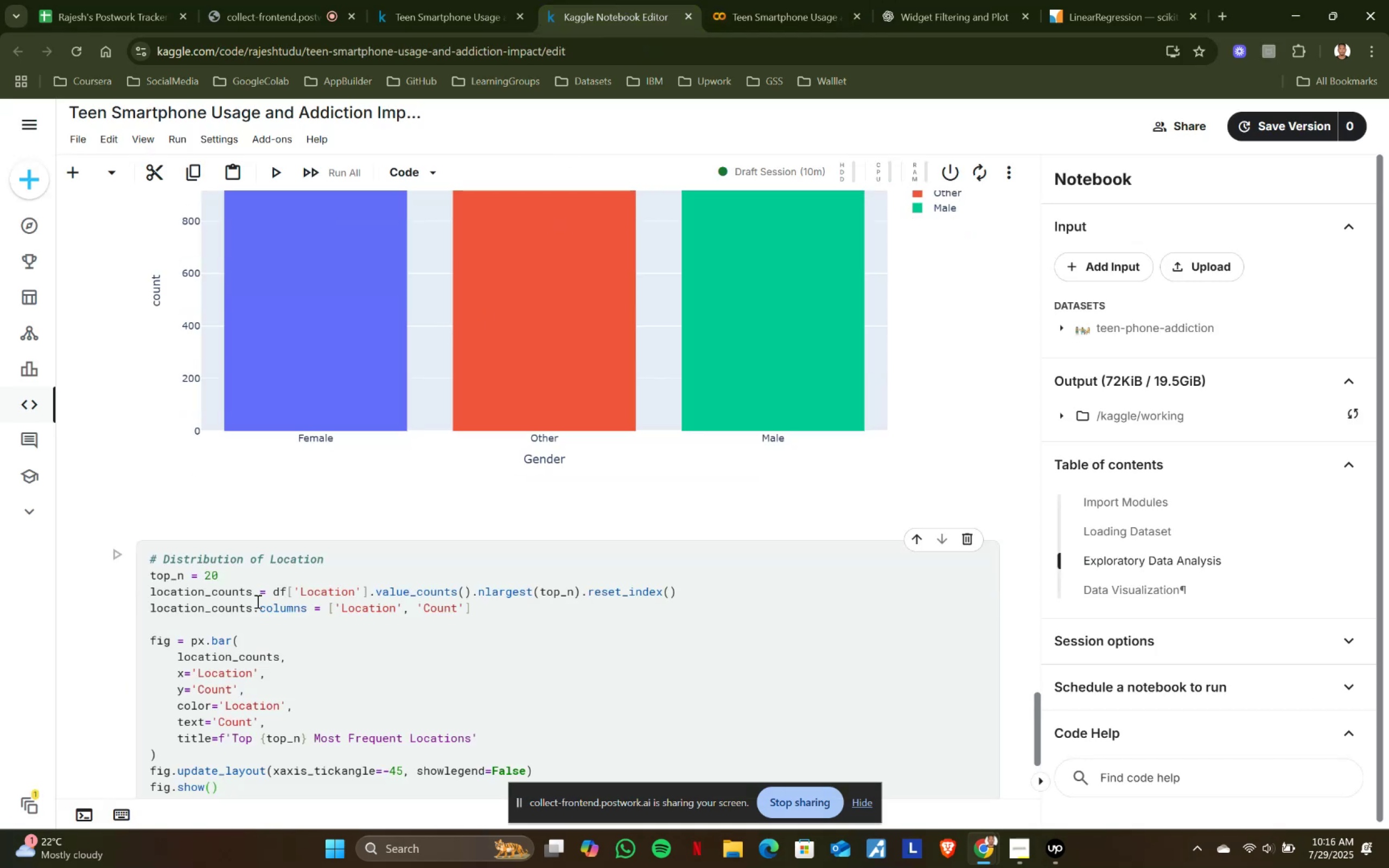 
key(Shift+ShiftRight)
 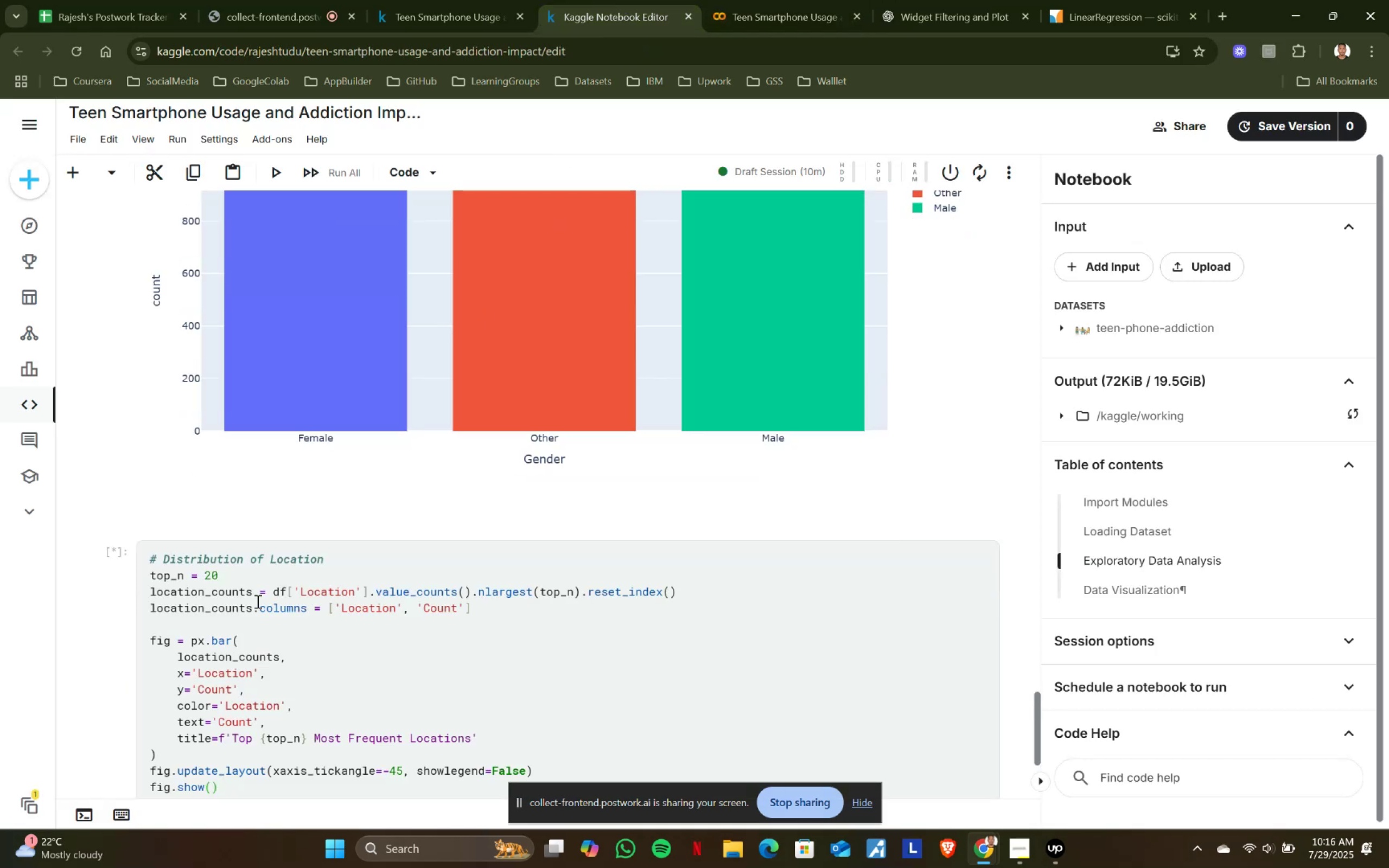 
key(Shift+Enter)
 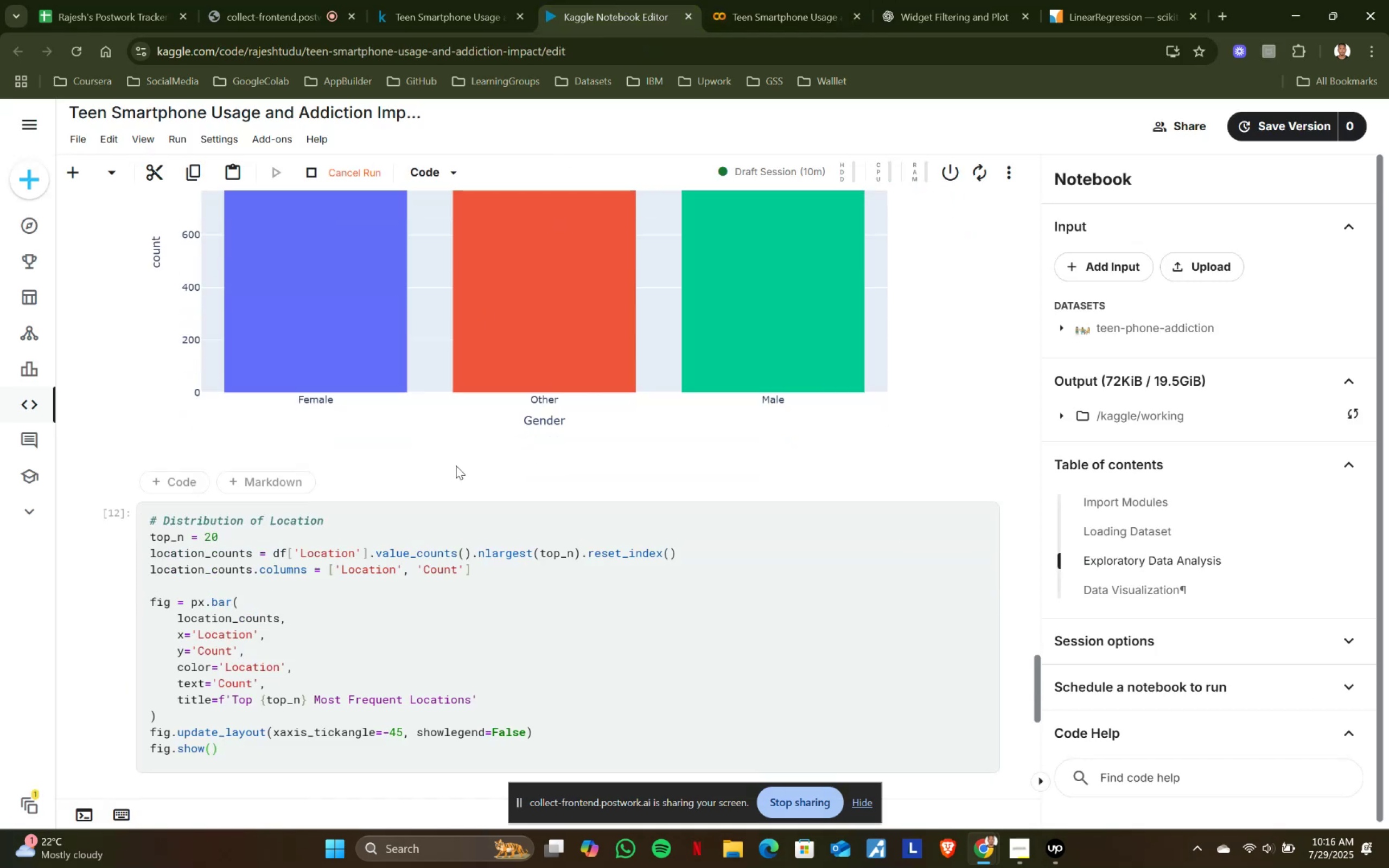 
scroll: coordinate [513, 482], scroll_direction: down, amount: 7.0
 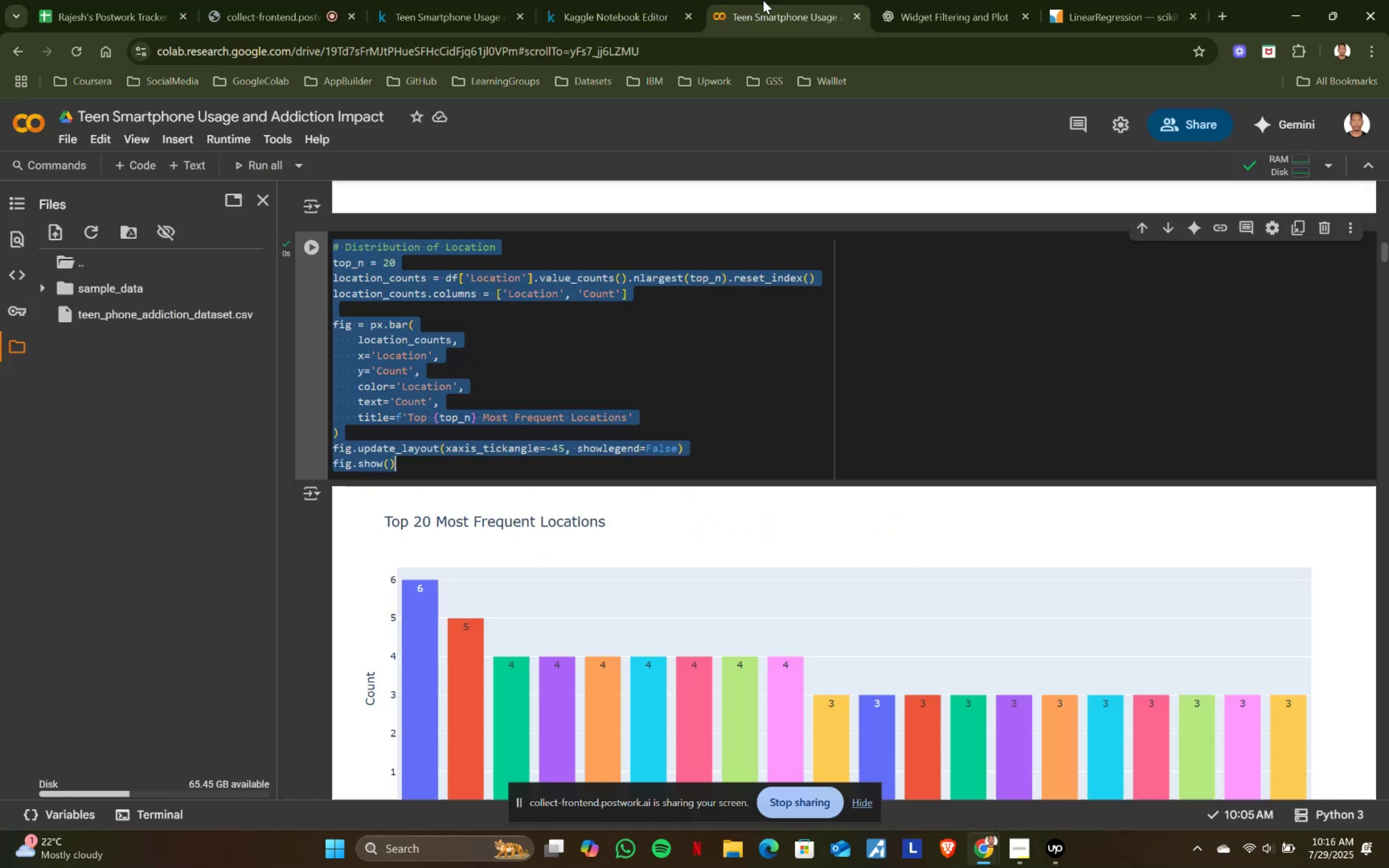 
left_click([763, 0])
 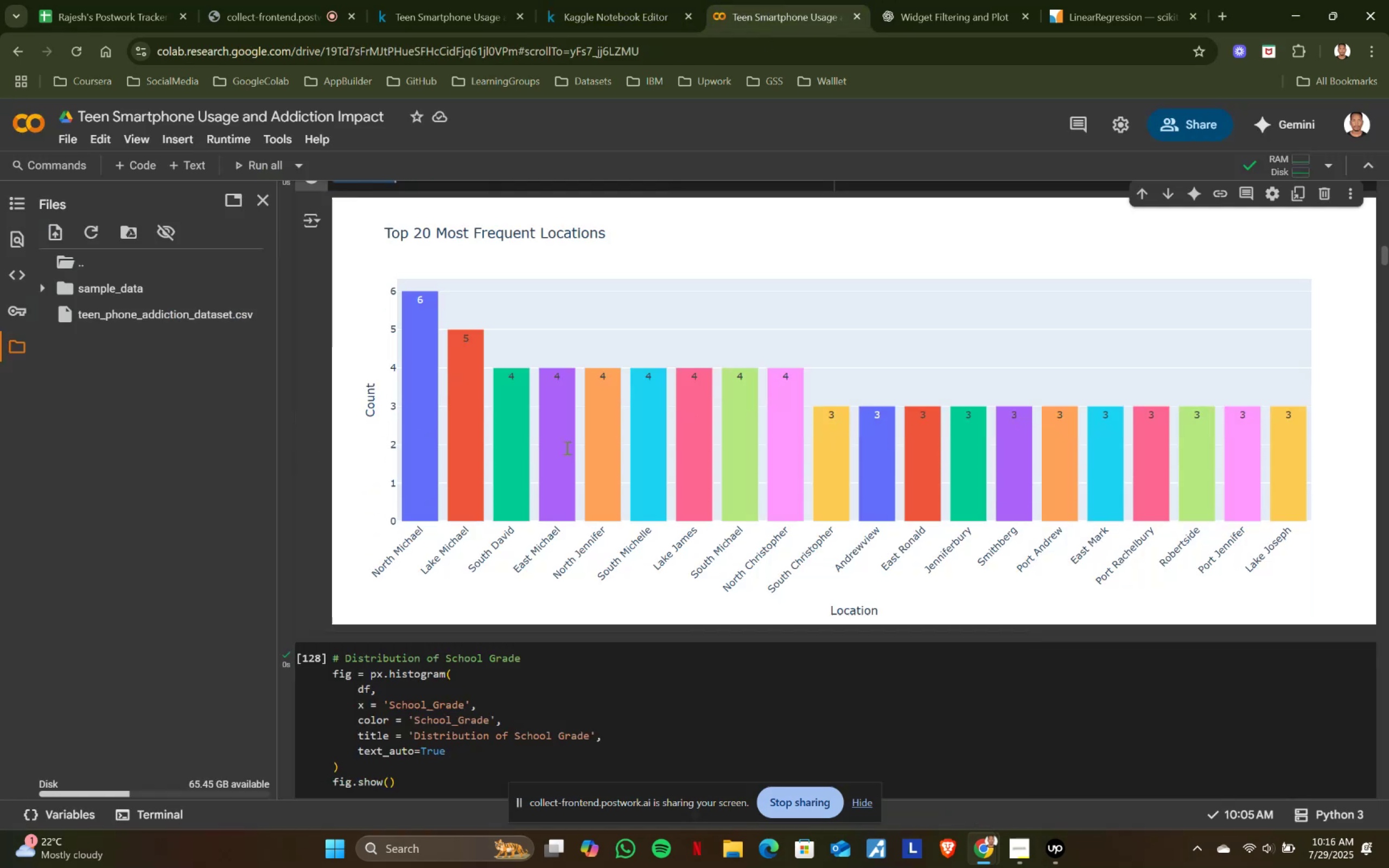 
scroll: coordinate [566, 448], scroll_direction: down, amount: 6.0
 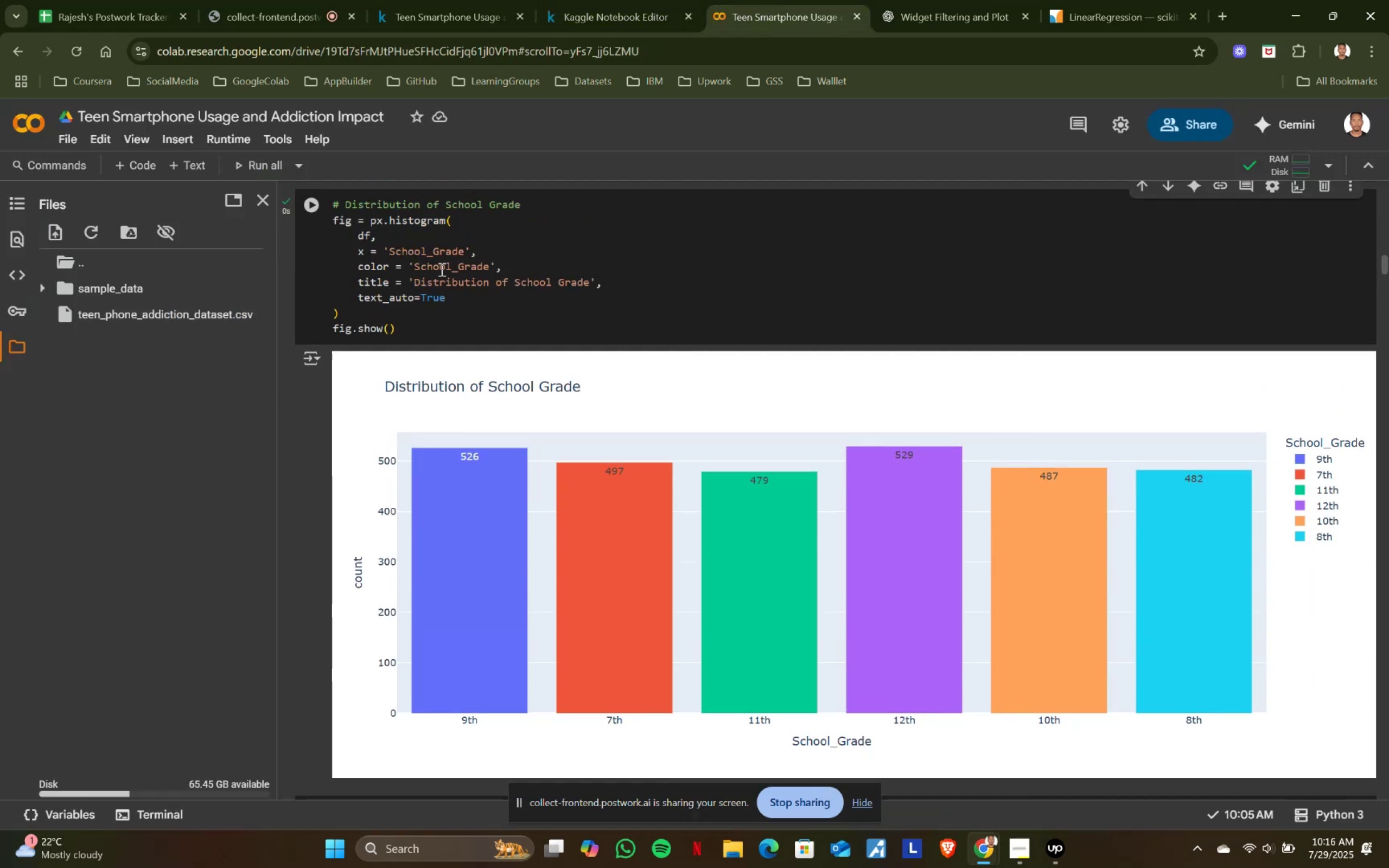 
scroll: coordinate [441, 270], scroll_direction: up, amount: 1.0
 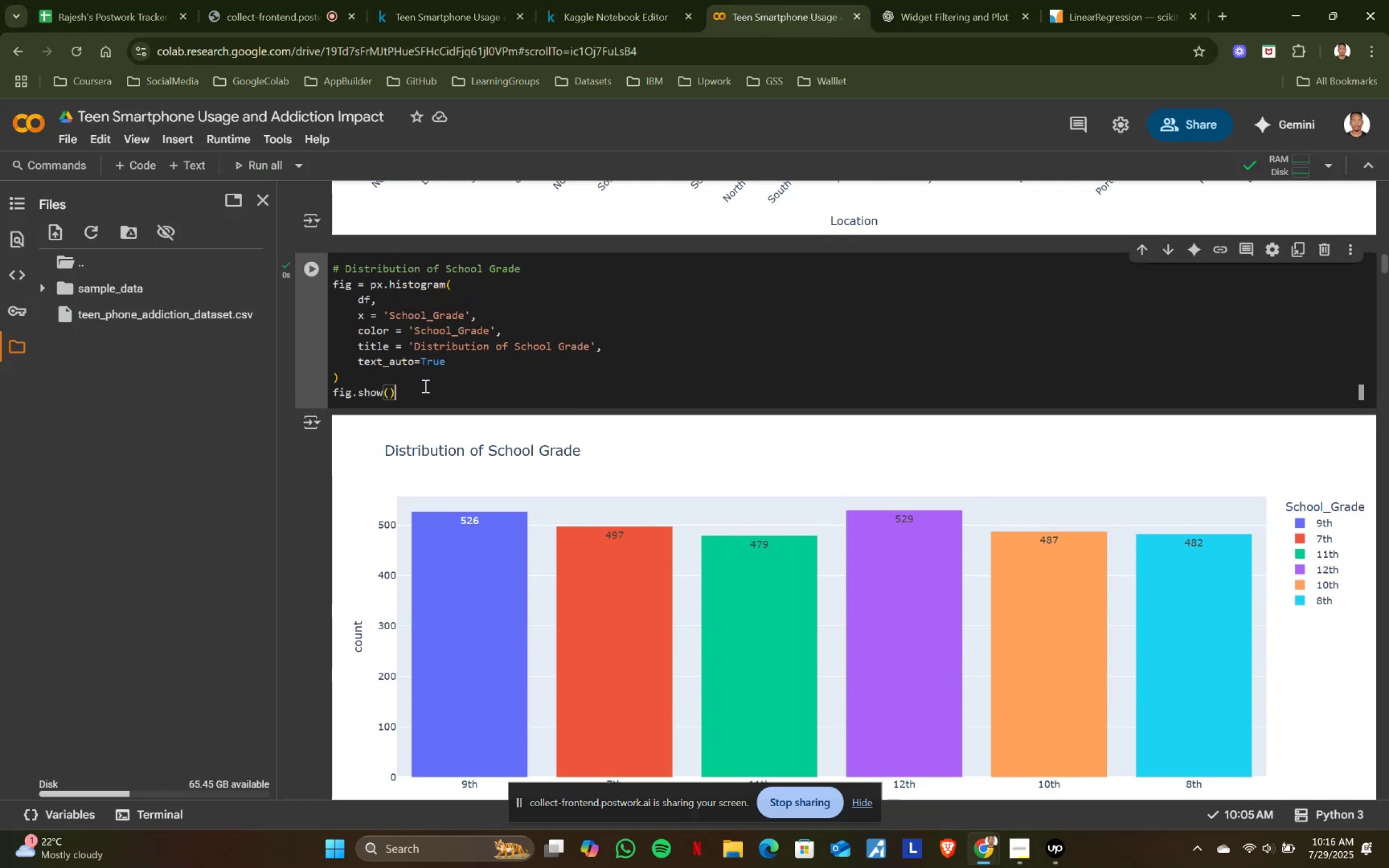 
left_click([424, 386])
 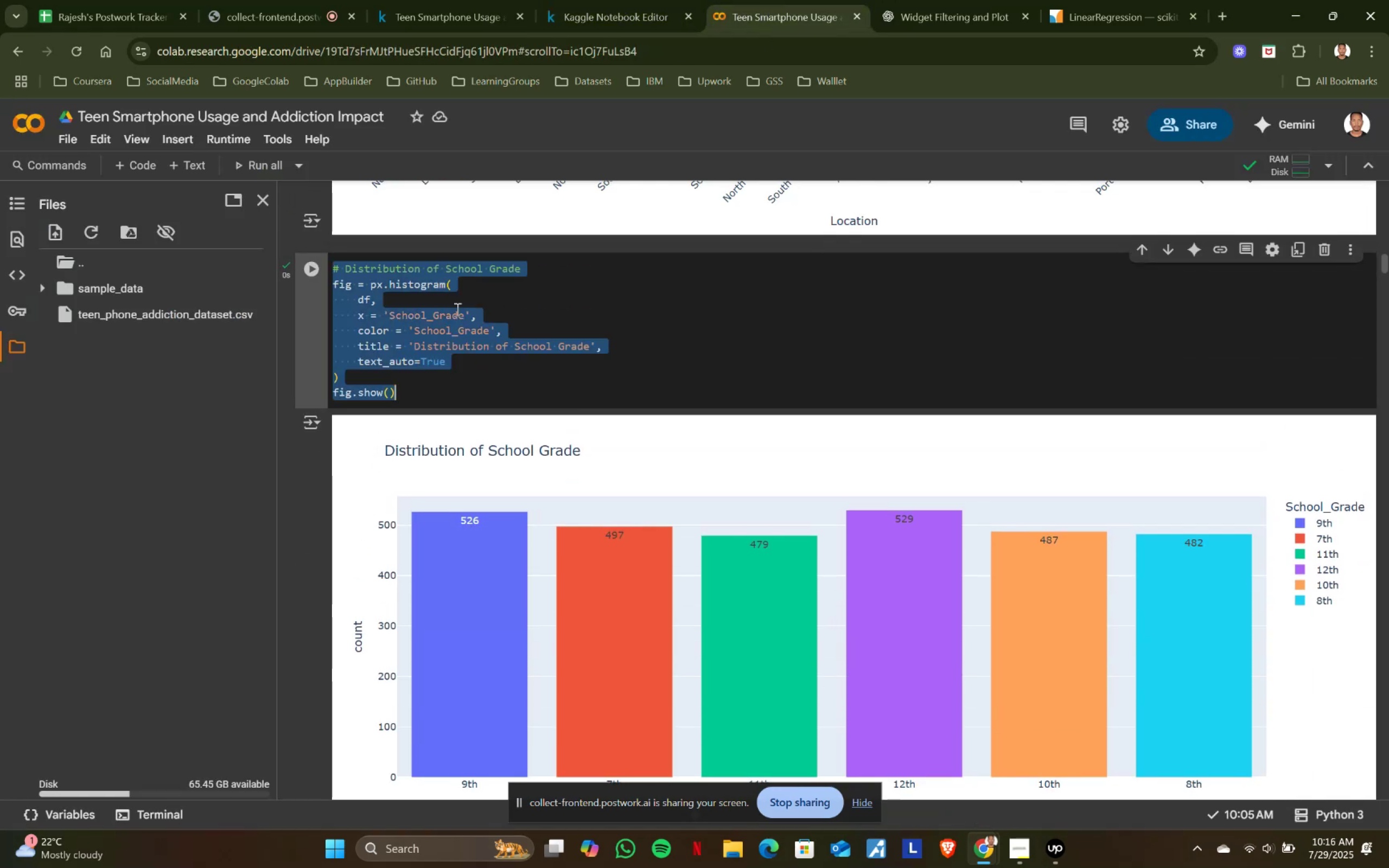 
key(Control+ControlLeft)
 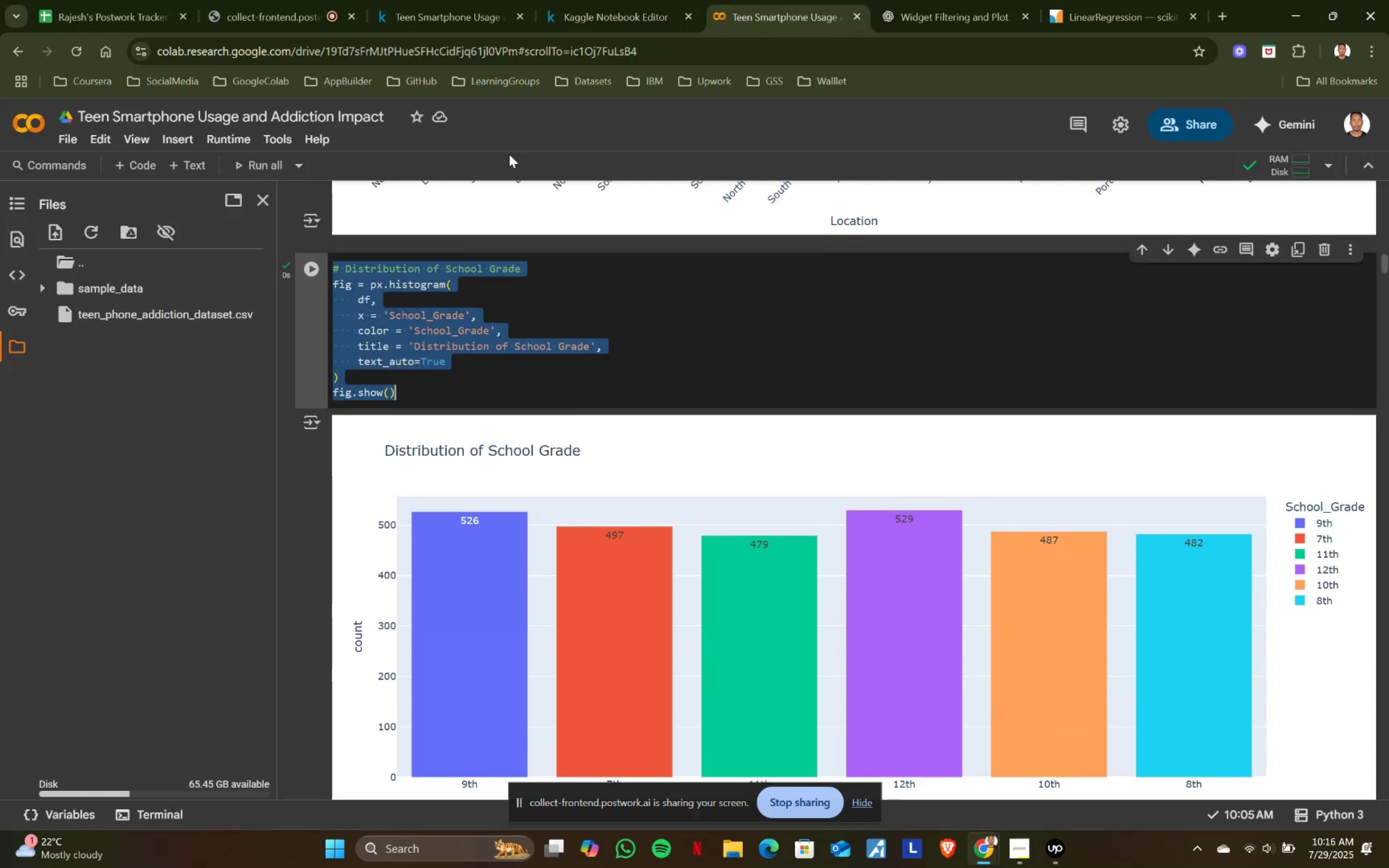 
key(Control+A)
 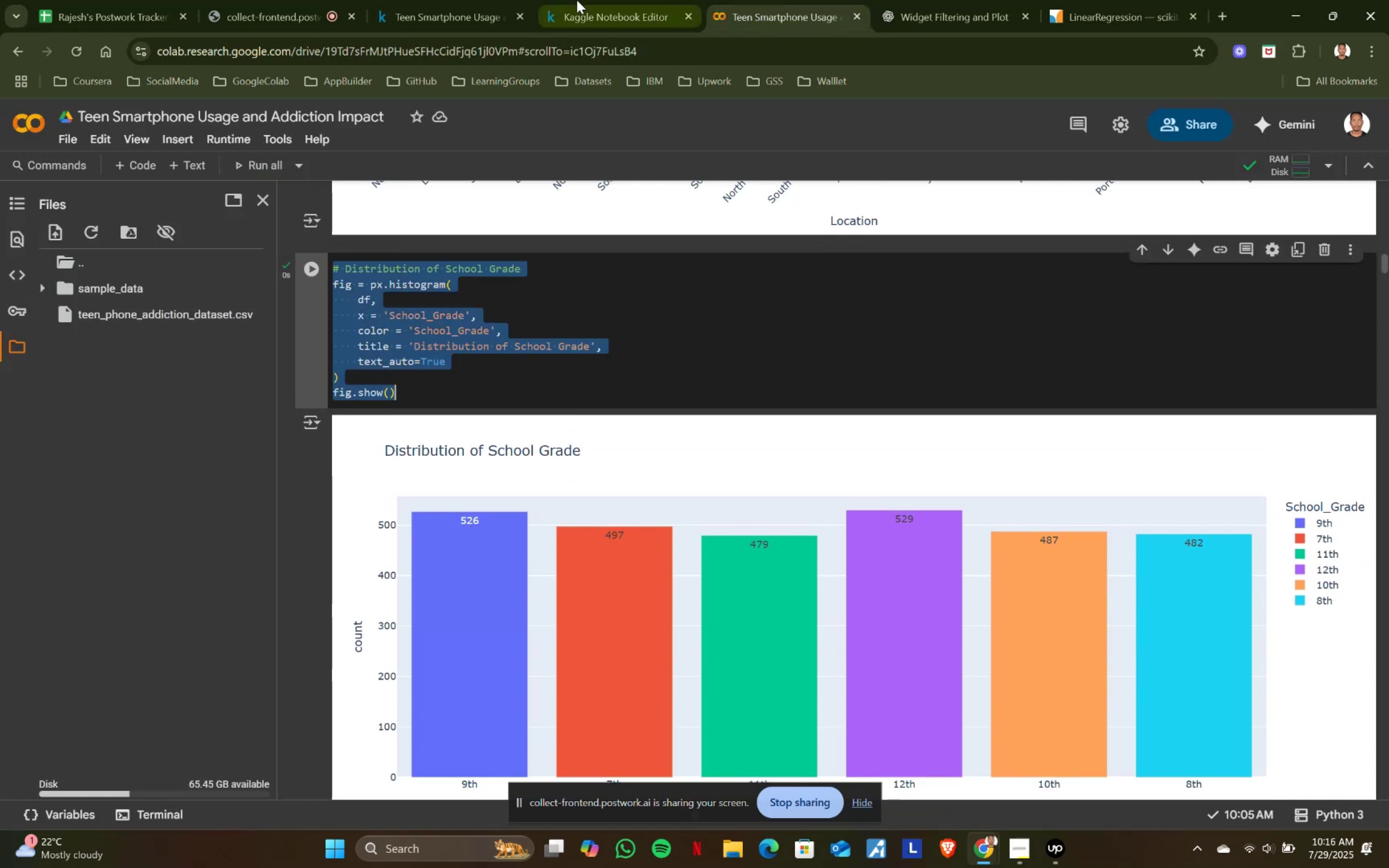 
key(Control+ControlLeft)
 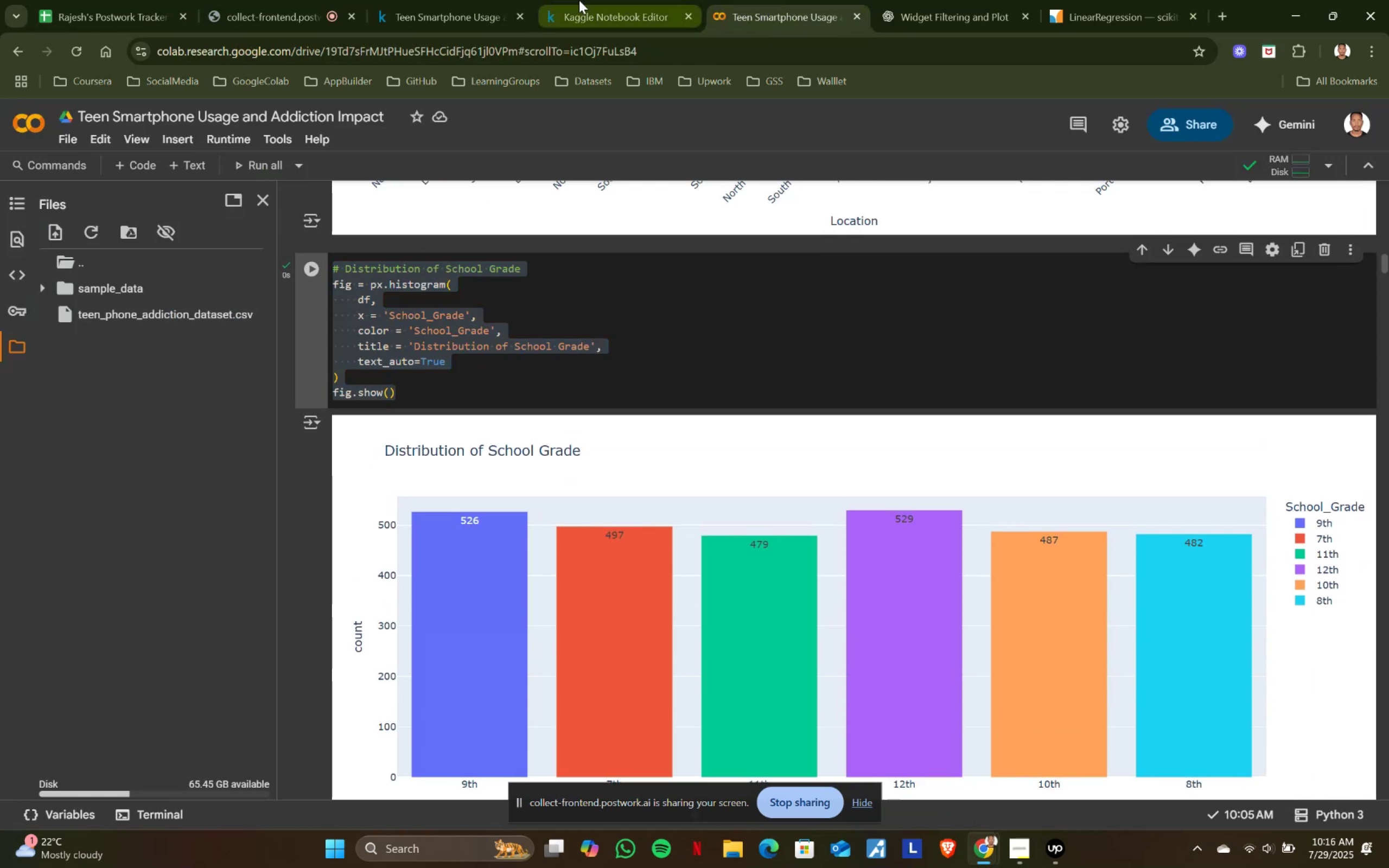 
key(Control+C)
 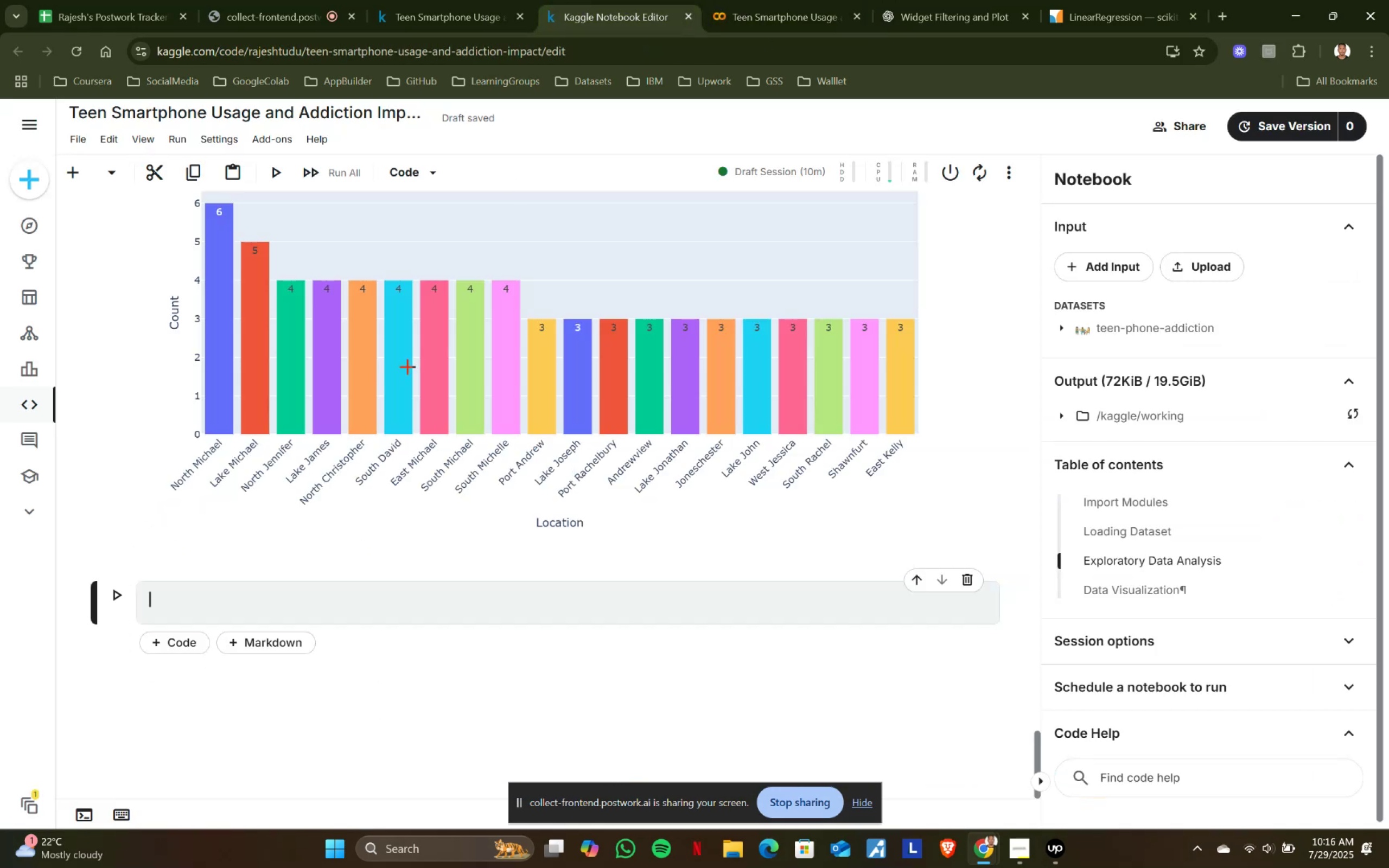 
left_click([579, 0])
 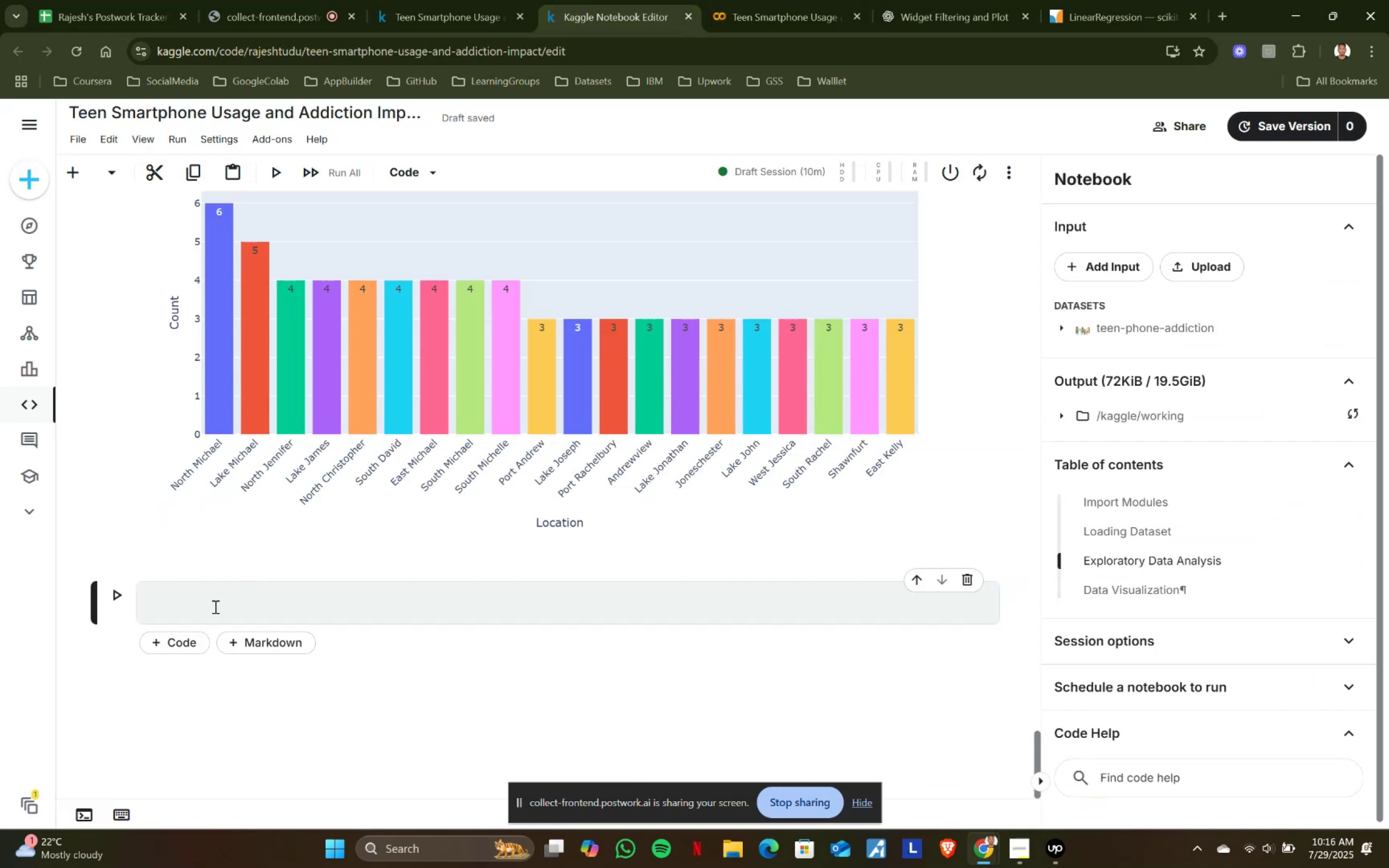 
left_click([214, 607])
 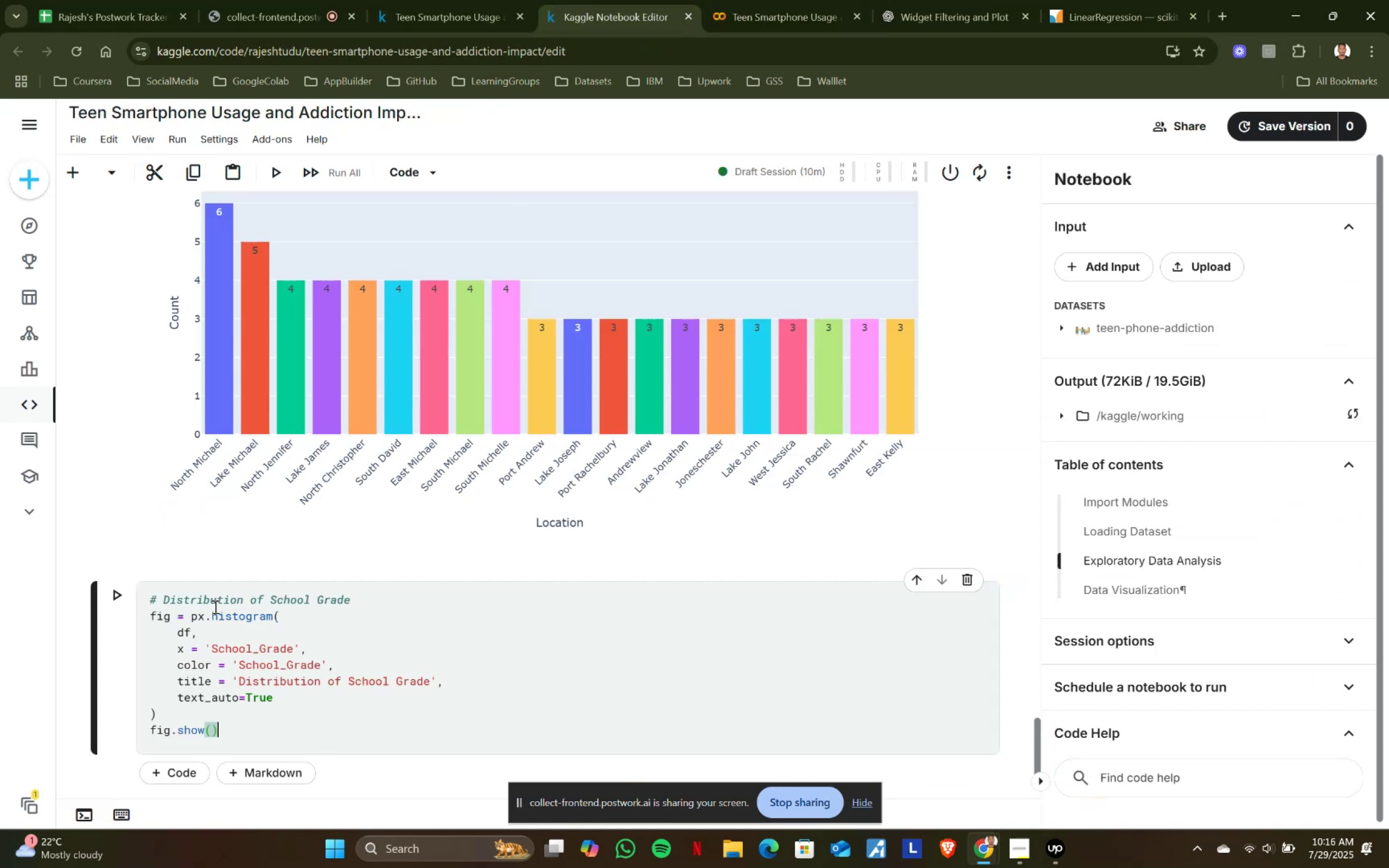 
key(Control+ControlLeft)
 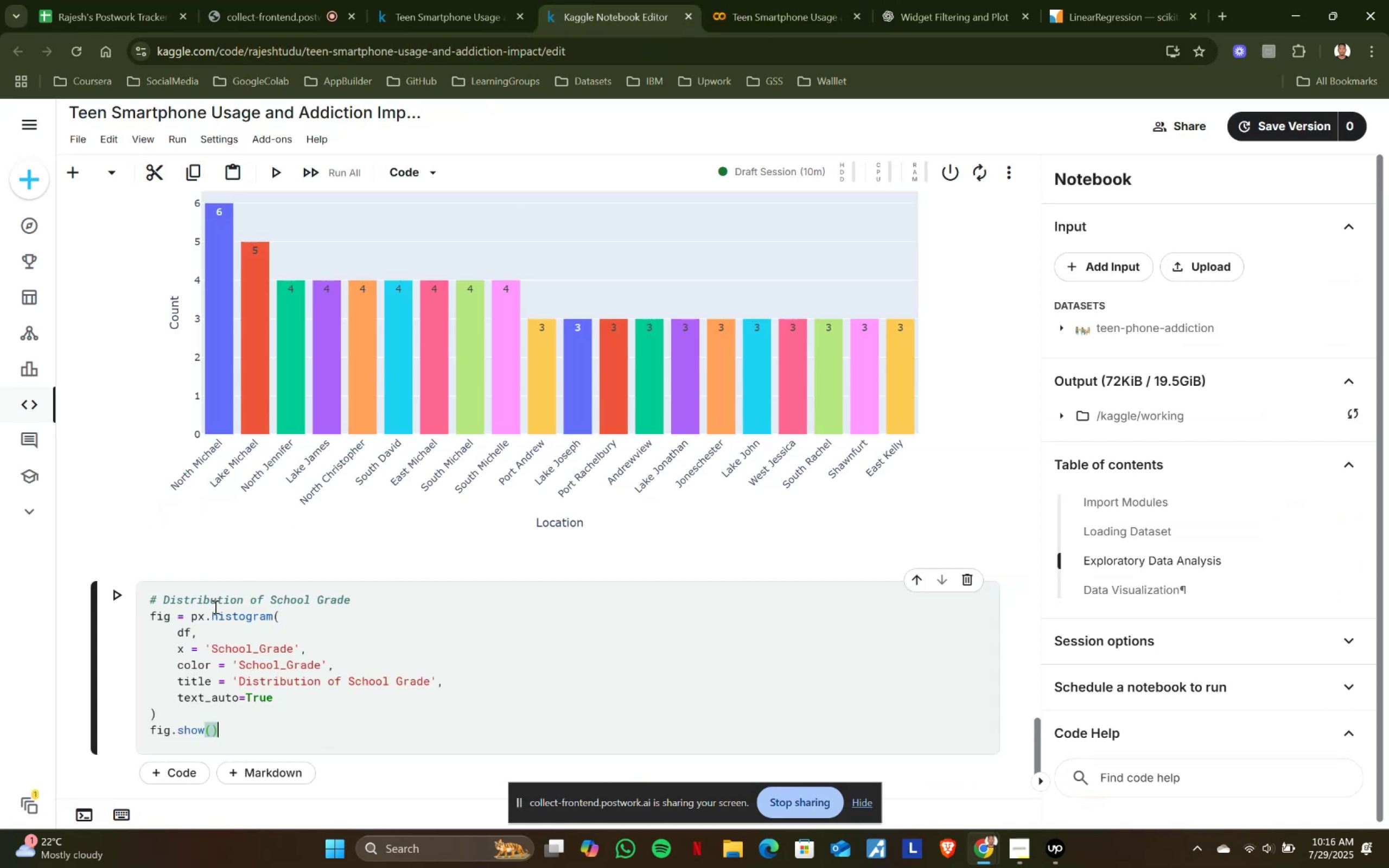 
key(Control+V)
 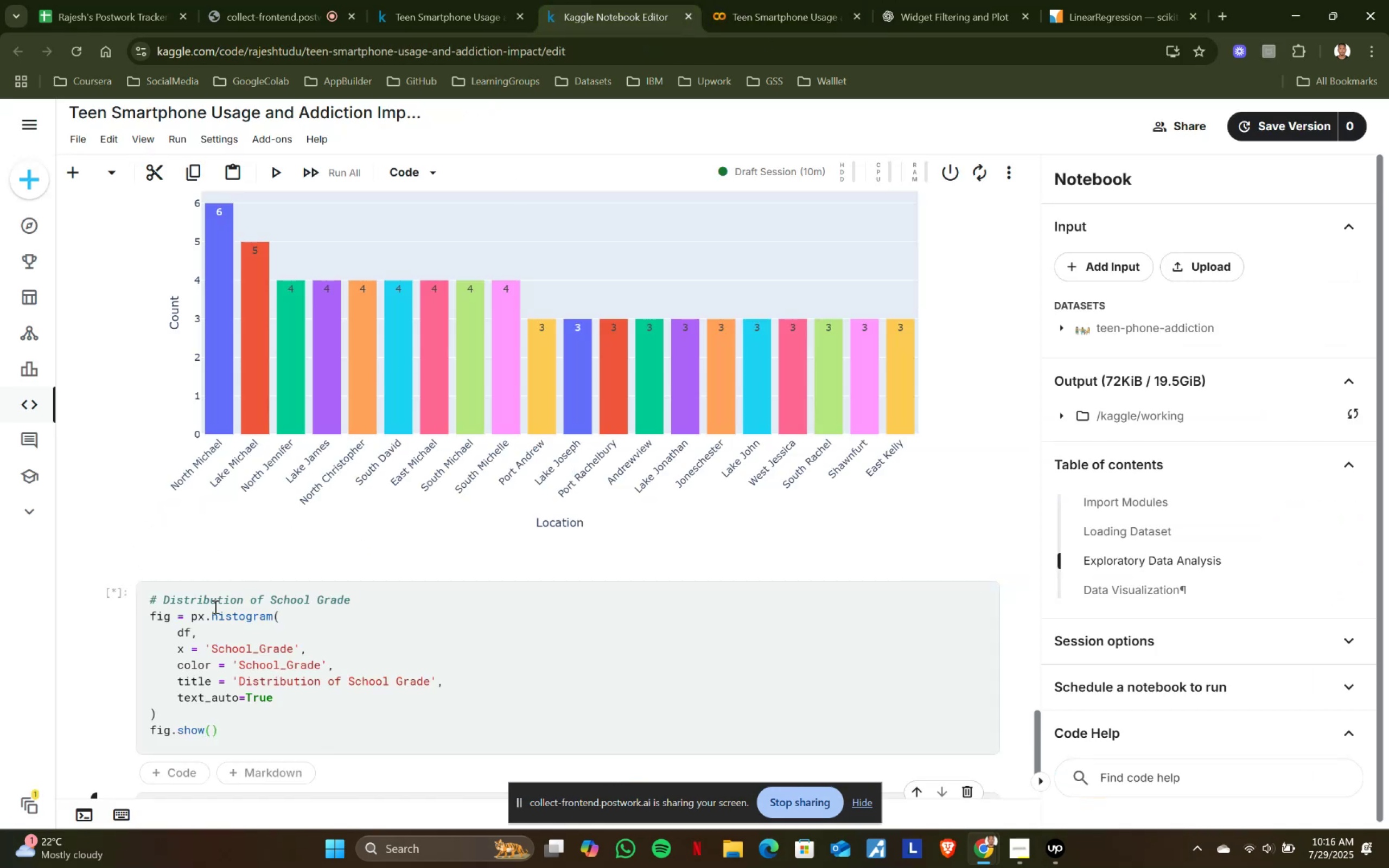 
key(Shift+ShiftRight)
 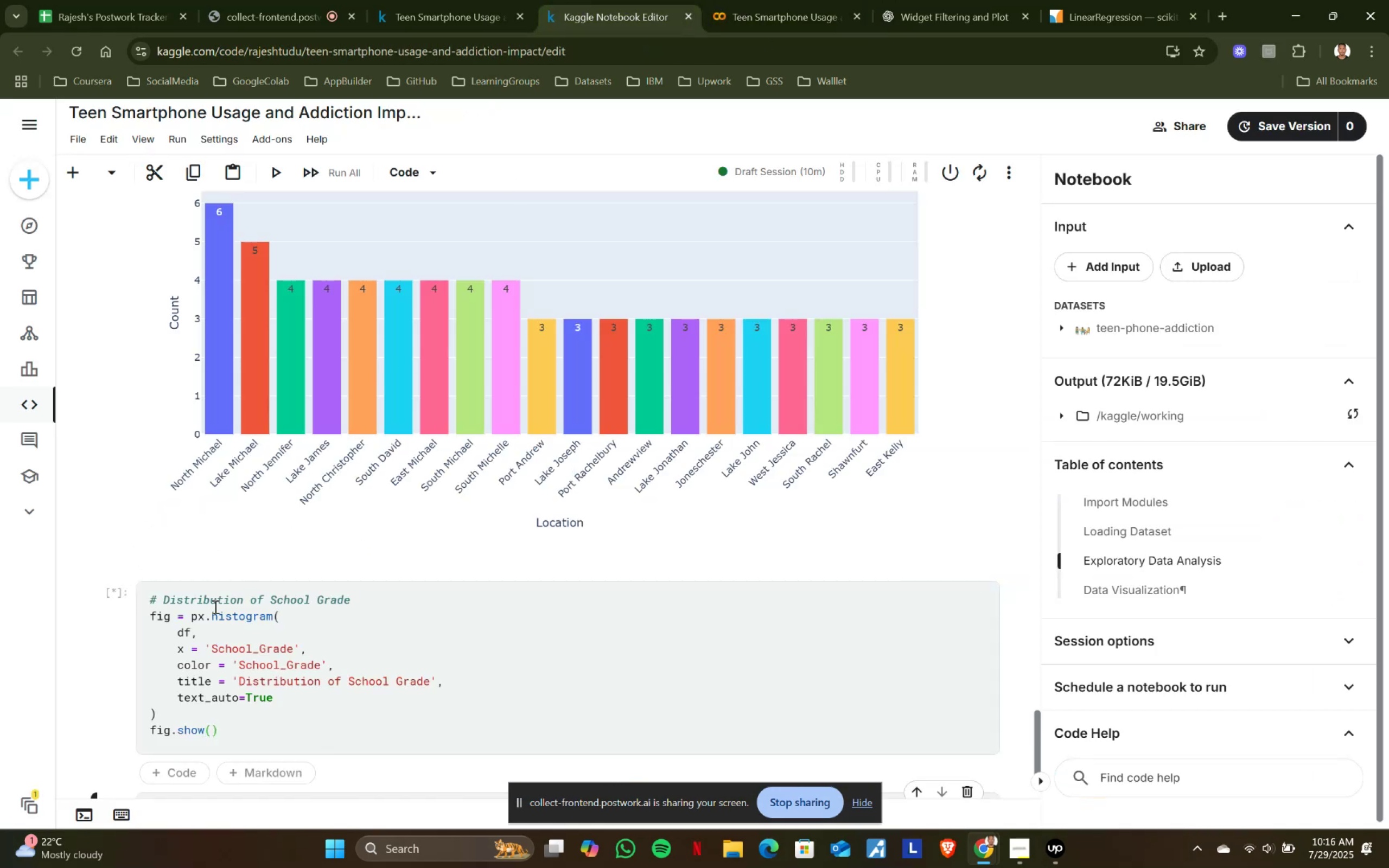 
key(Shift+Enter)
 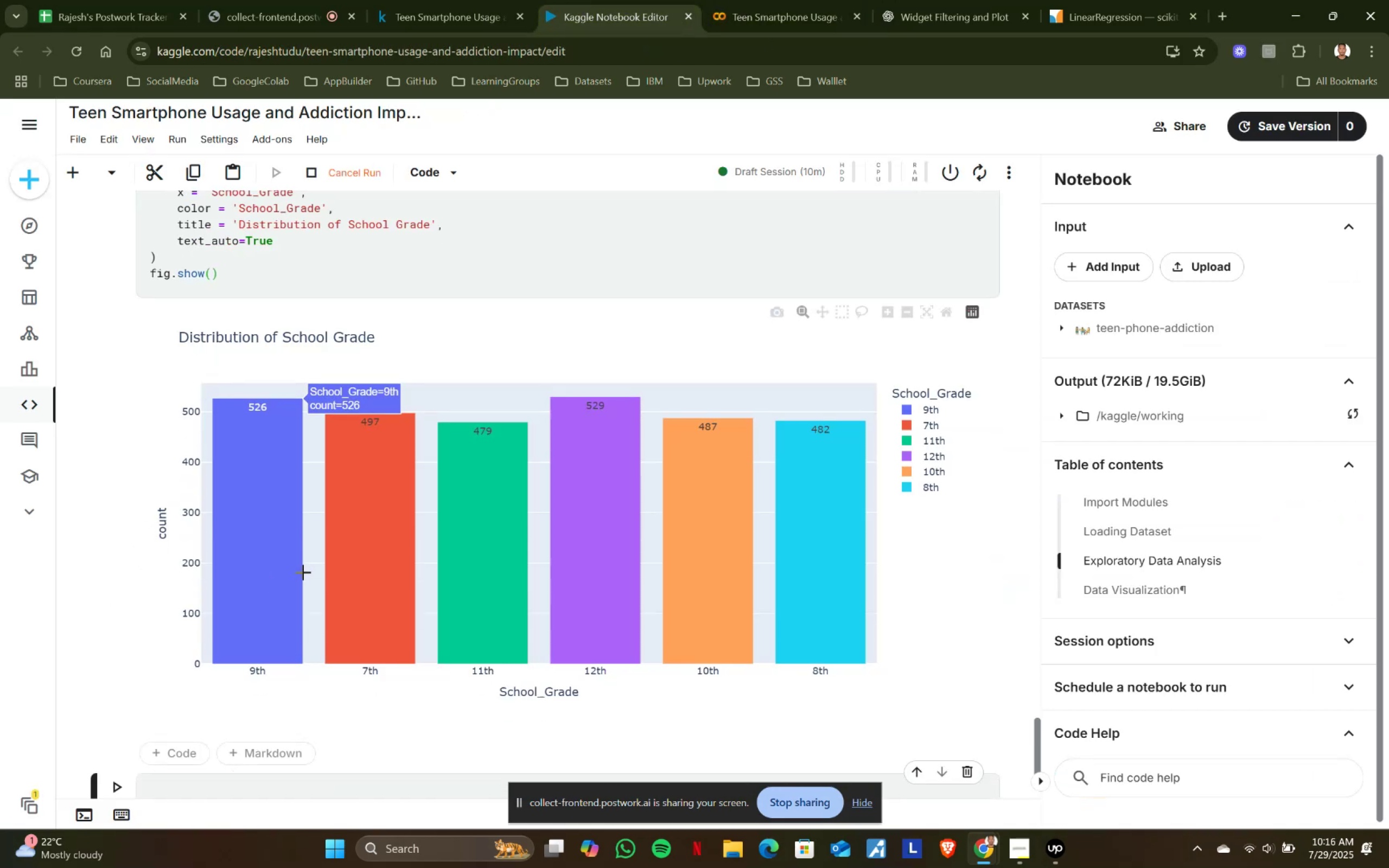 
scroll: coordinate [303, 572], scroll_direction: down, amount: 3.0
 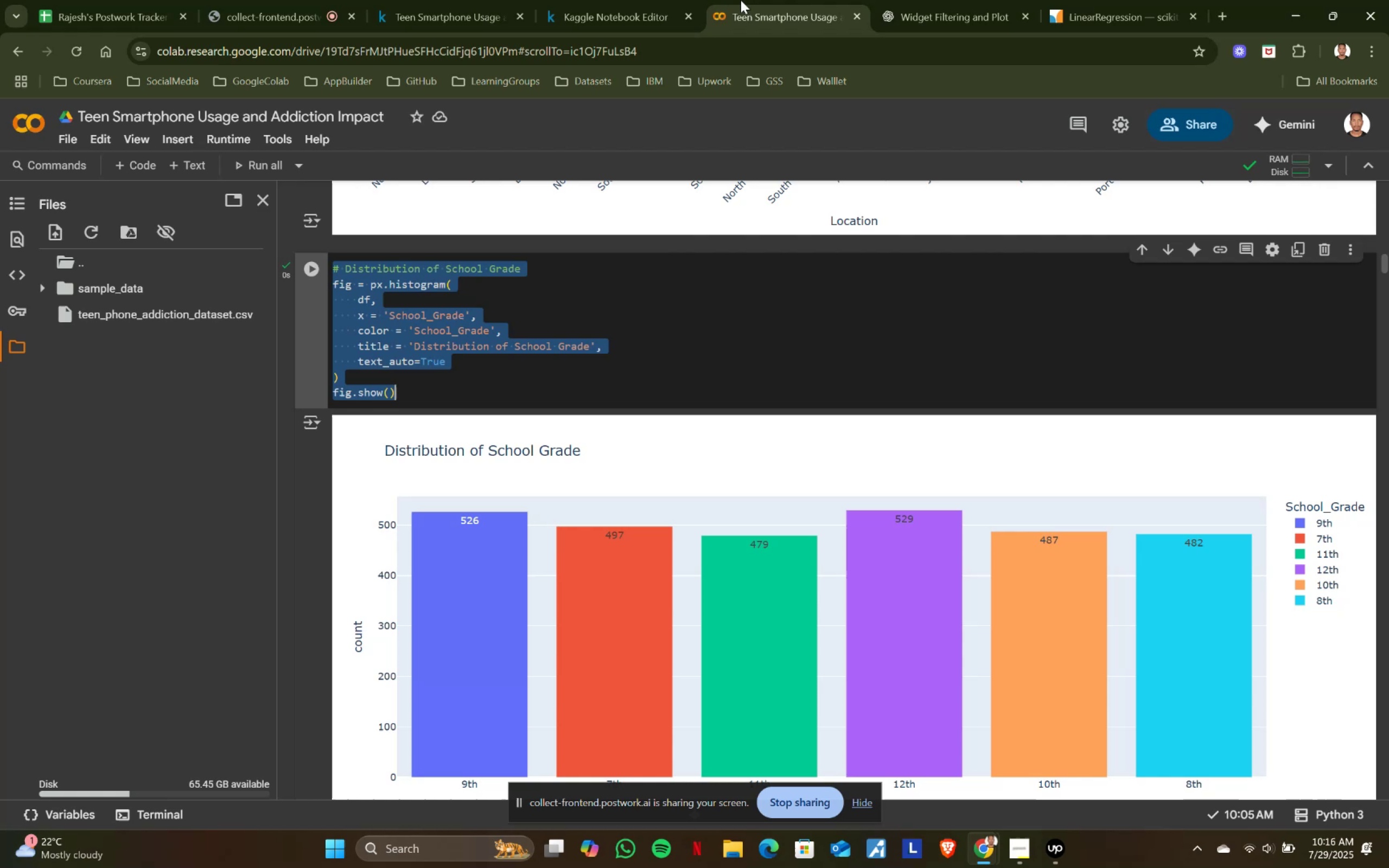 
left_click([740, 0])
 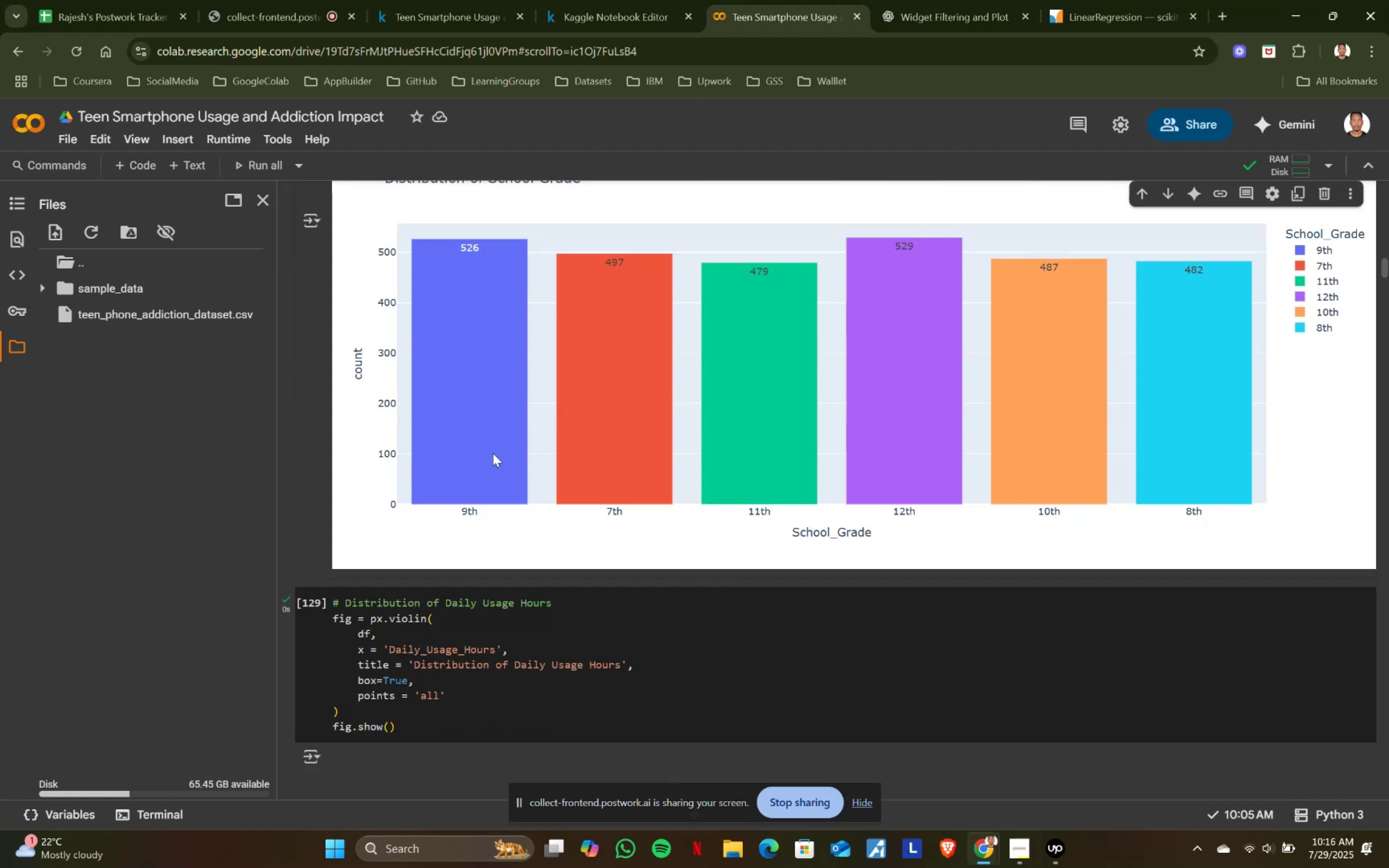 
scroll: coordinate [493, 453], scroll_direction: down, amount: 4.0
 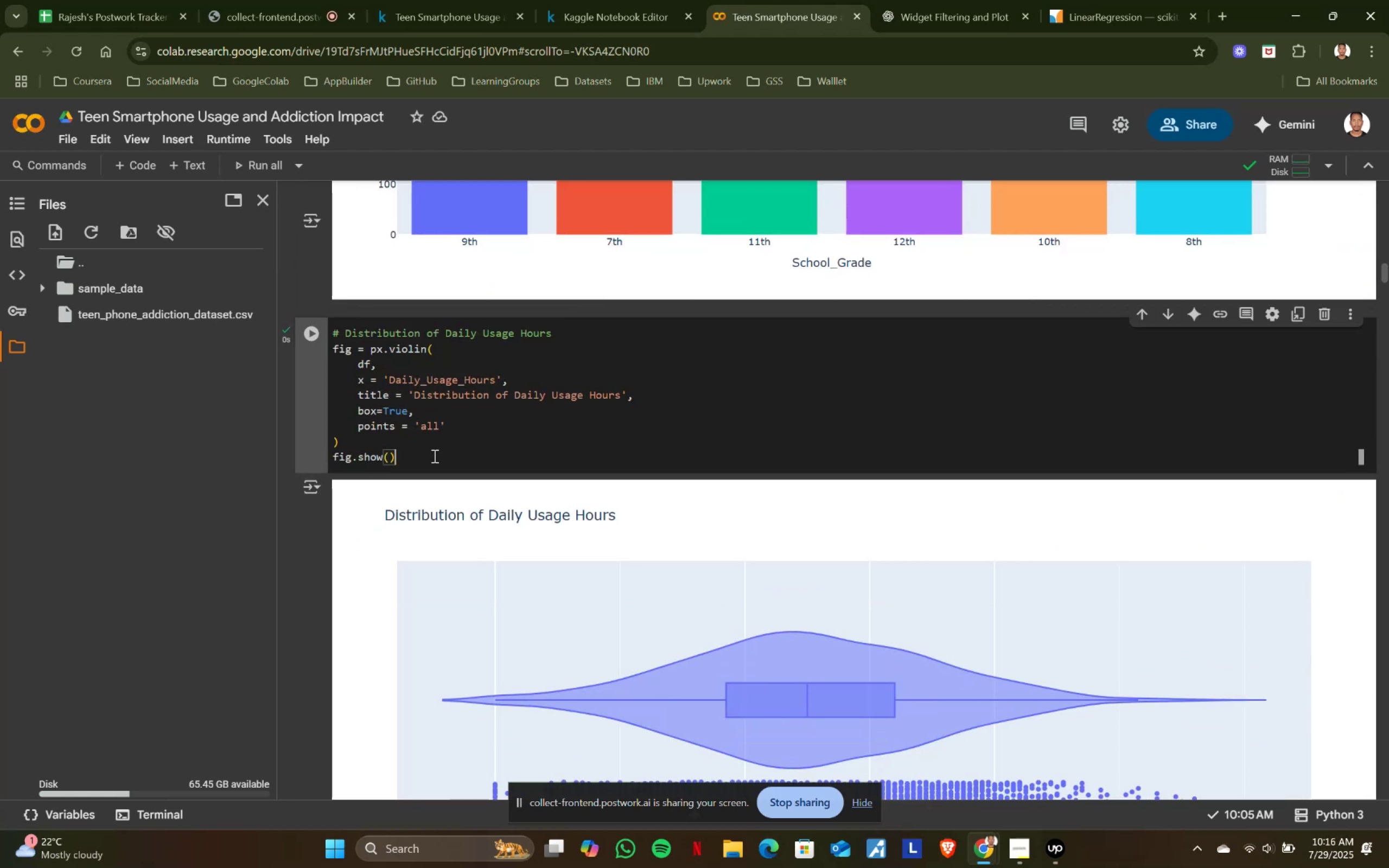 
left_click([434, 456])
 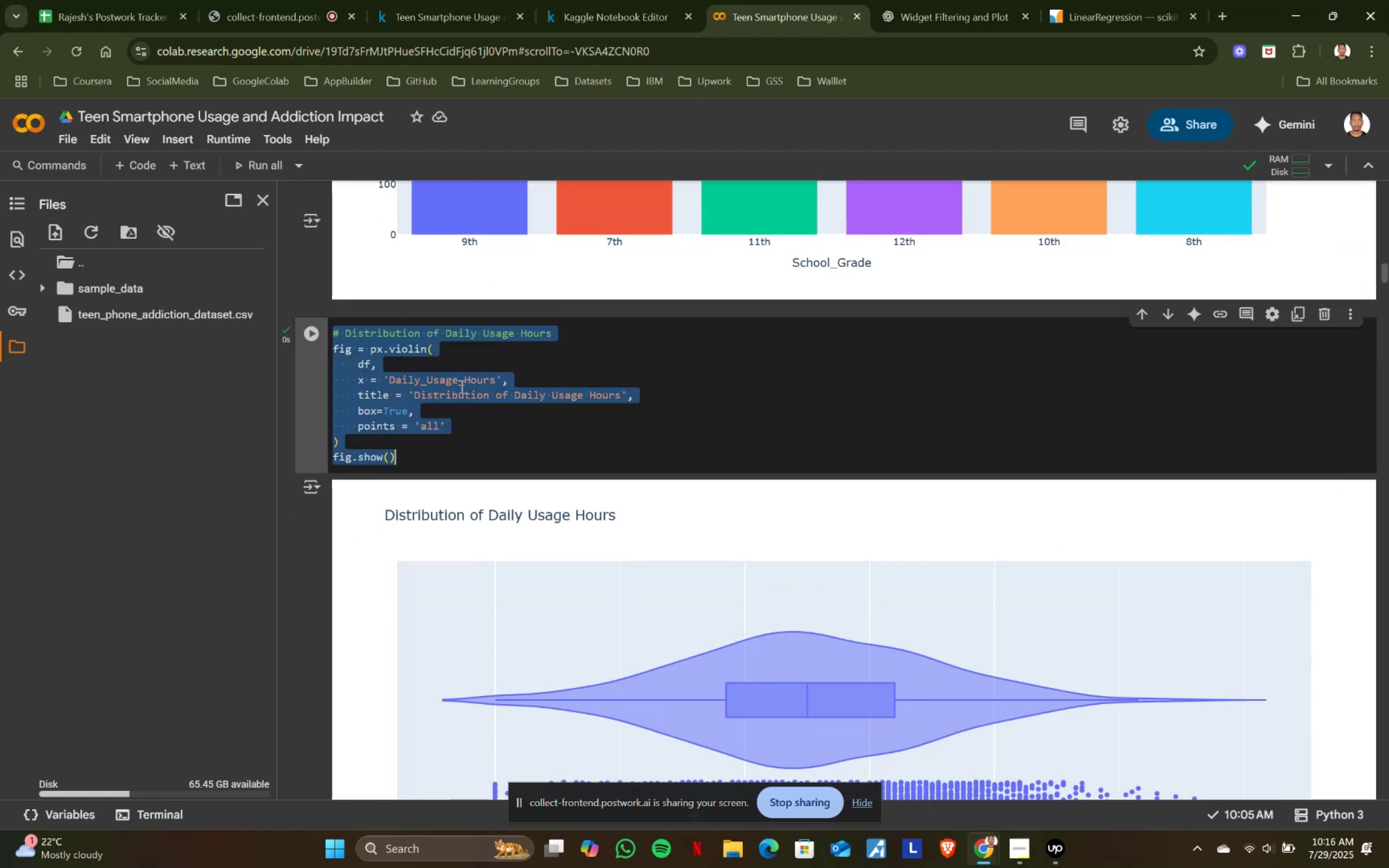 
key(Control+ControlLeft)
 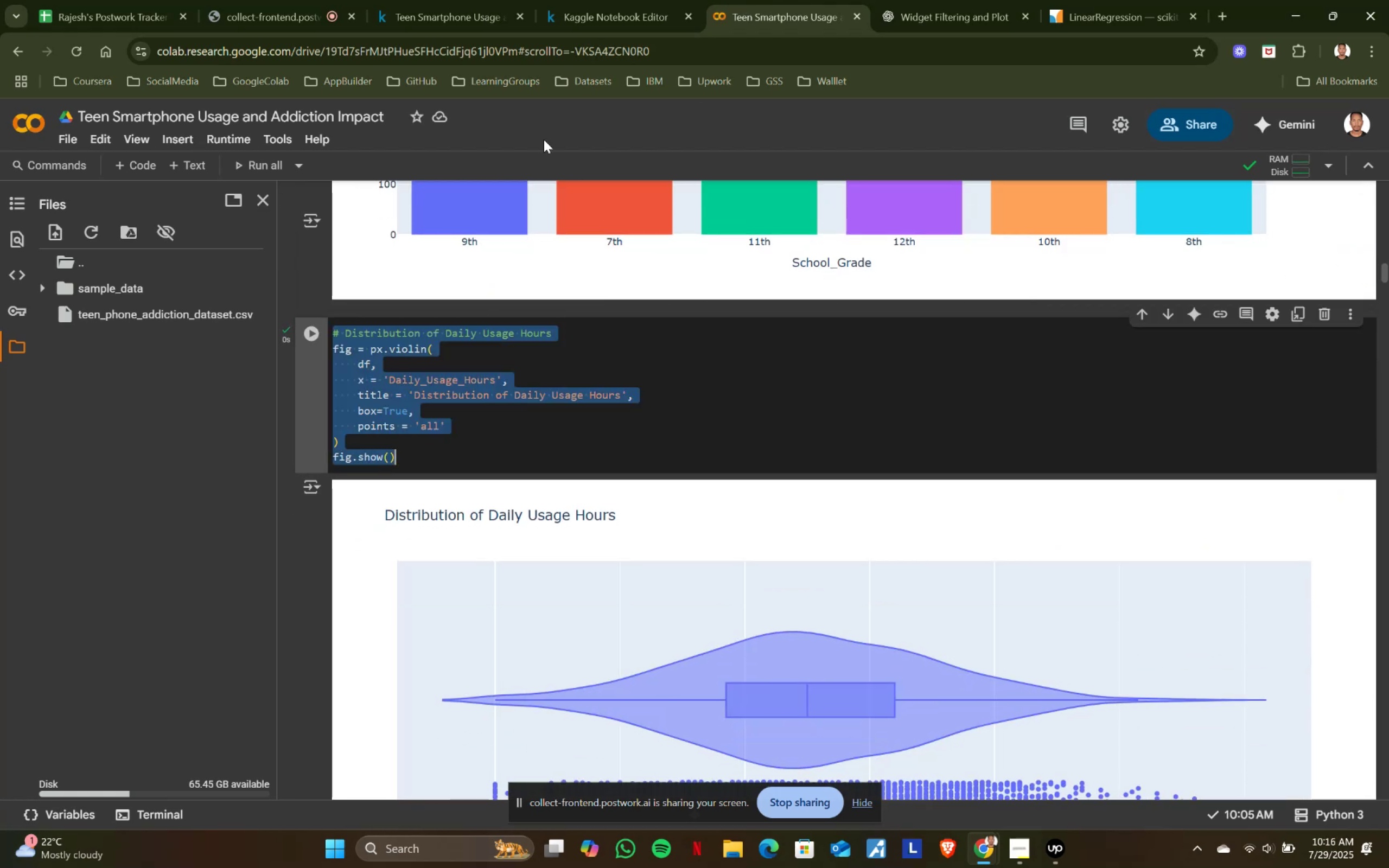 
key(Control+A)
 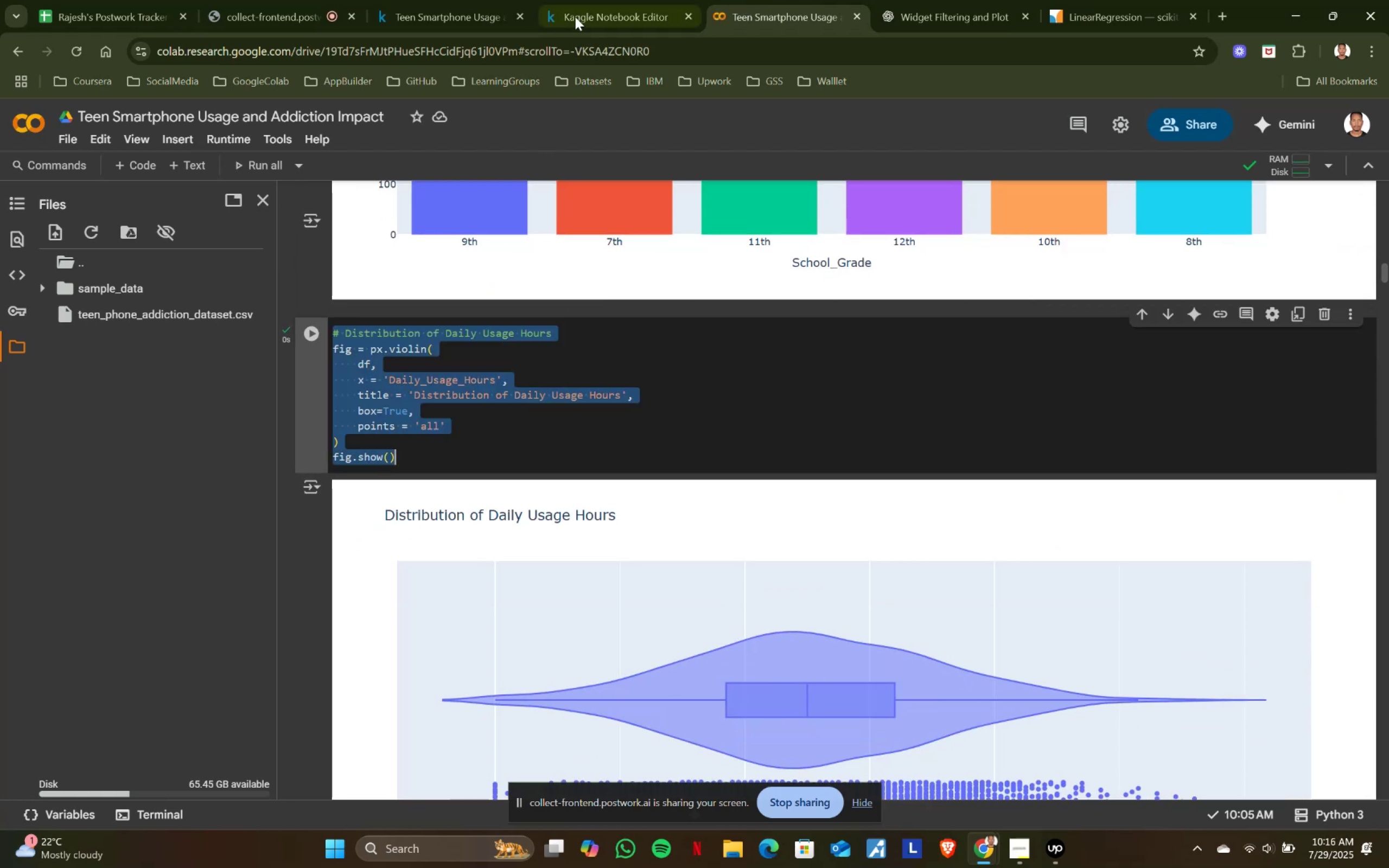 
key(Control+ControlLeft)
 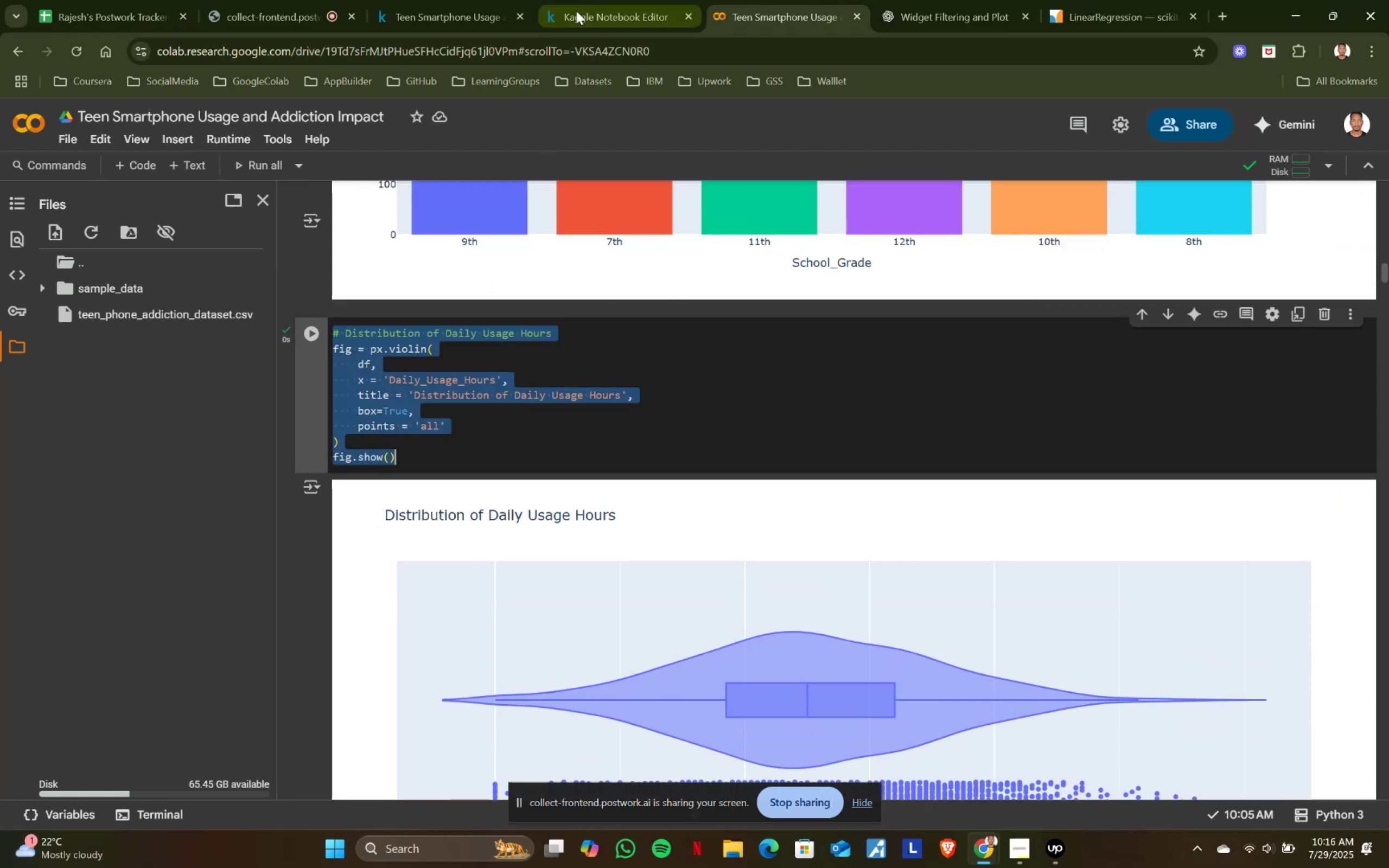 
key(Control+C)
 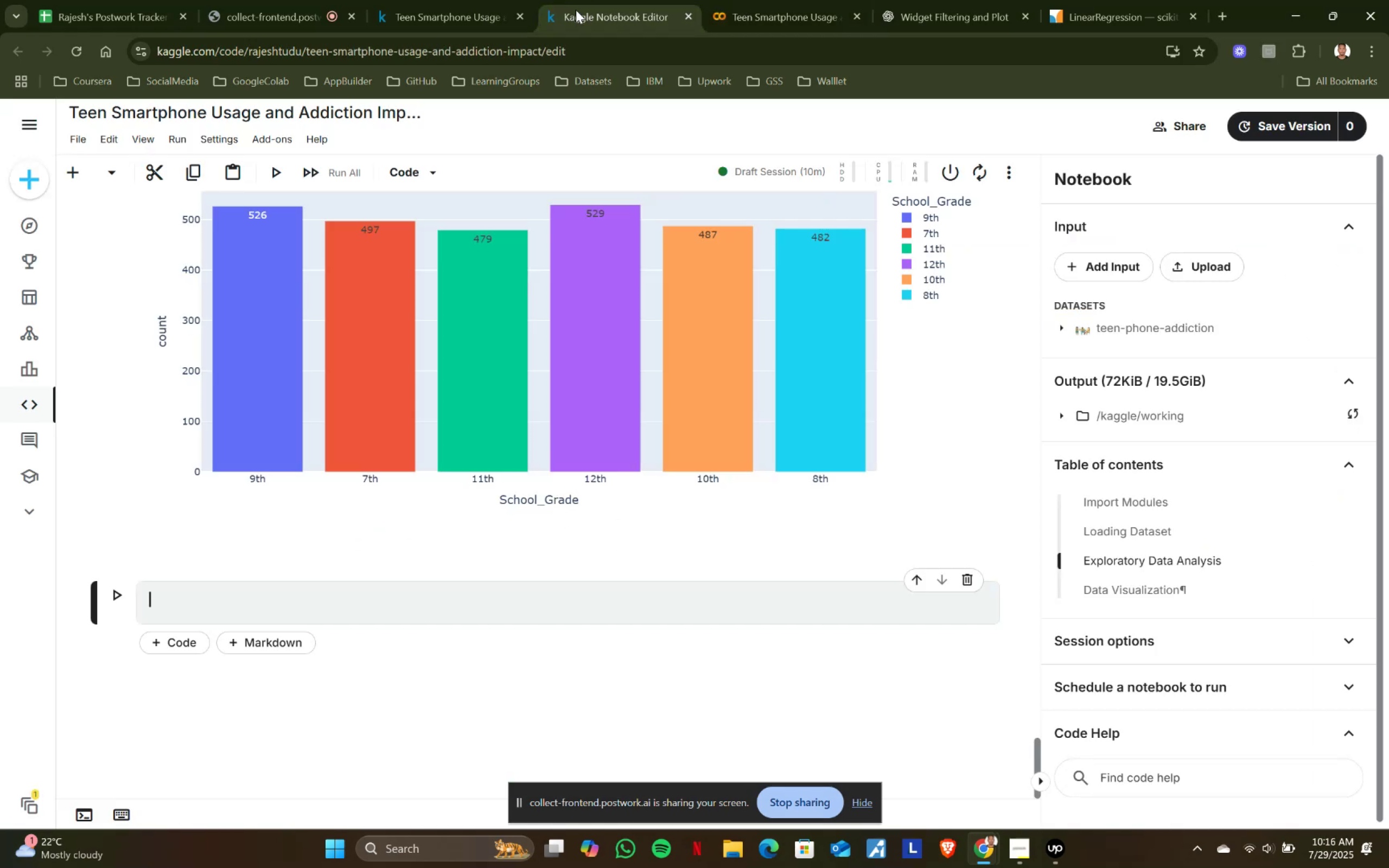 
left_click([576, 7])
 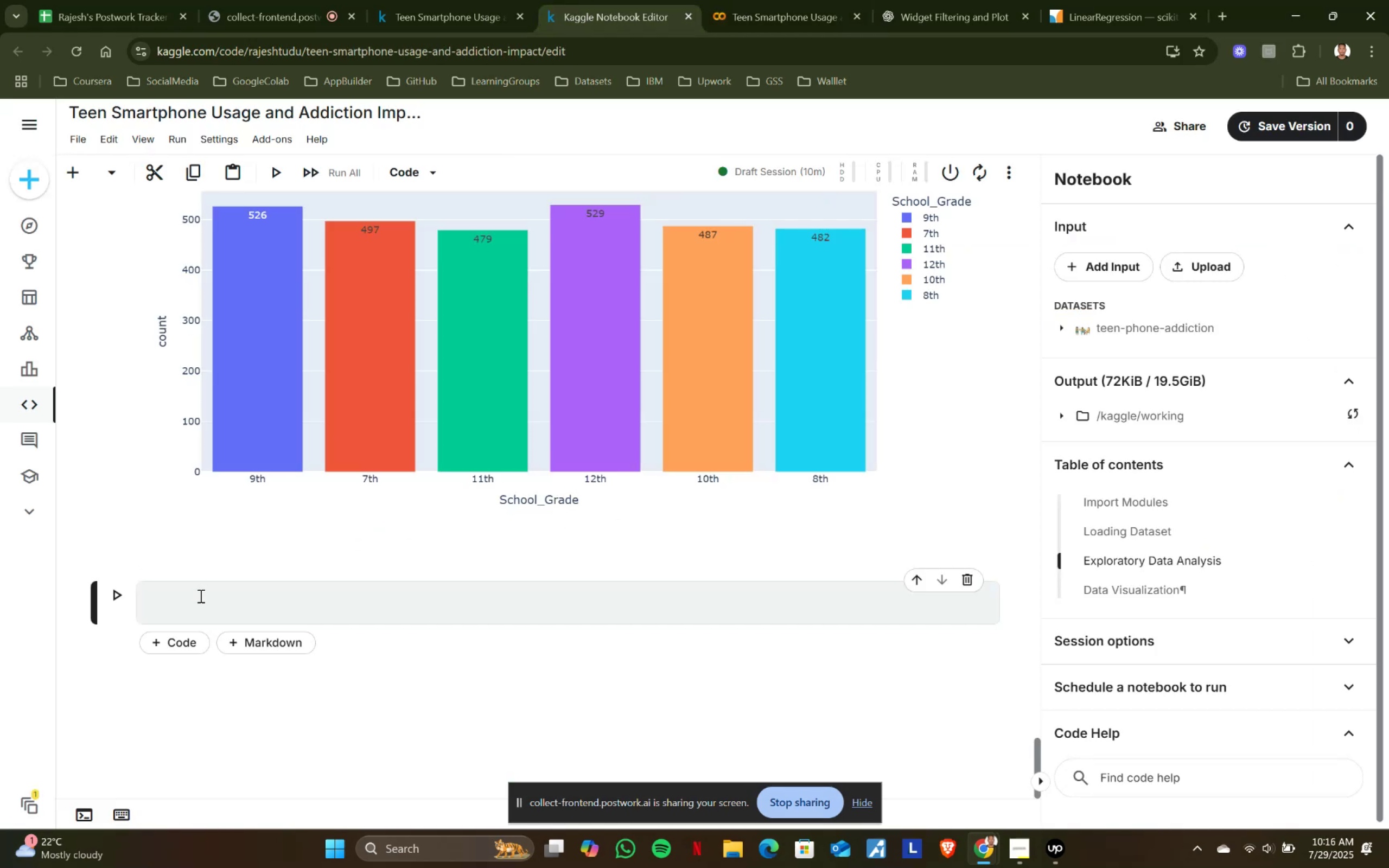 
key(Control+ControlLeft)
 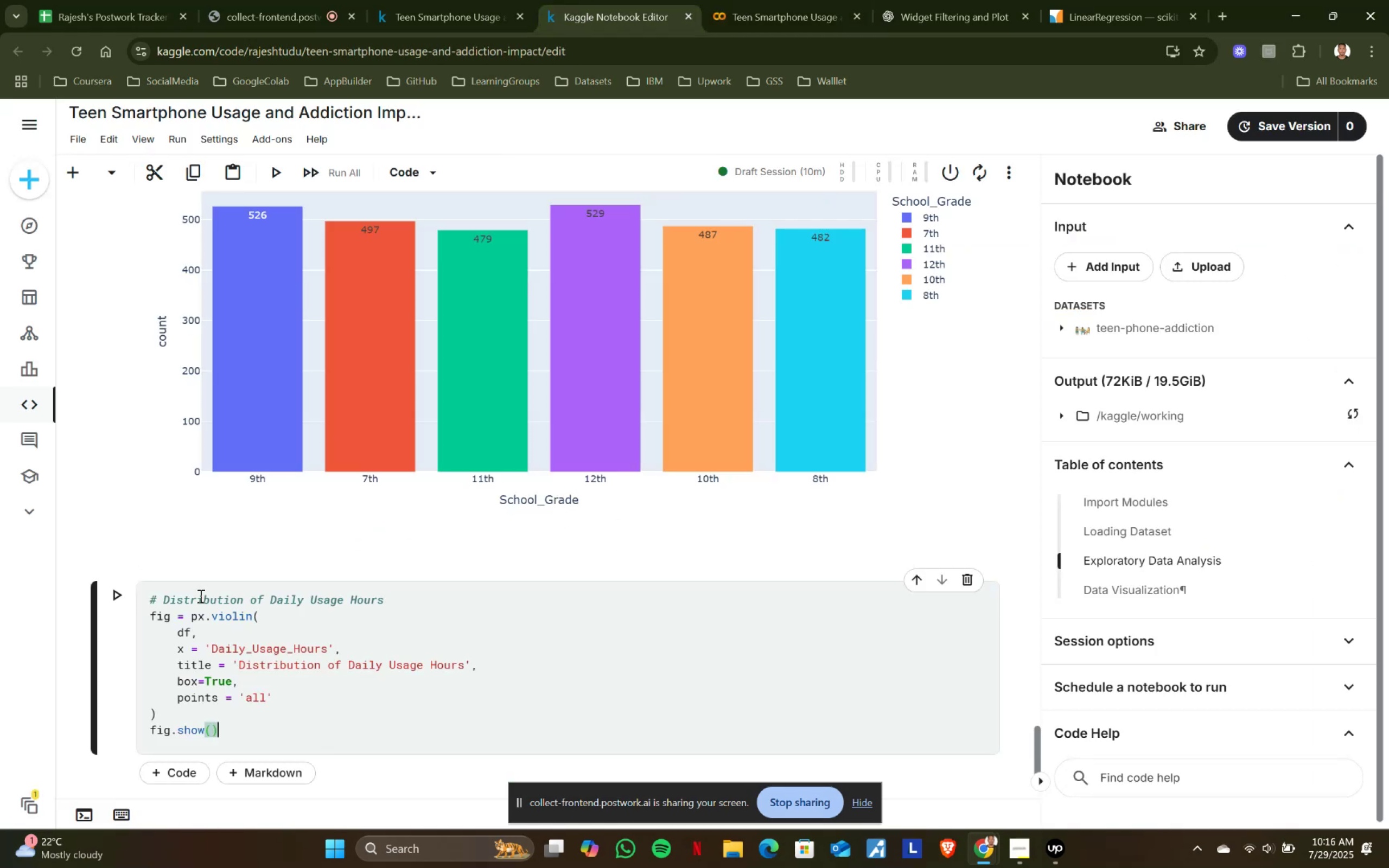 
key(Control+V)
 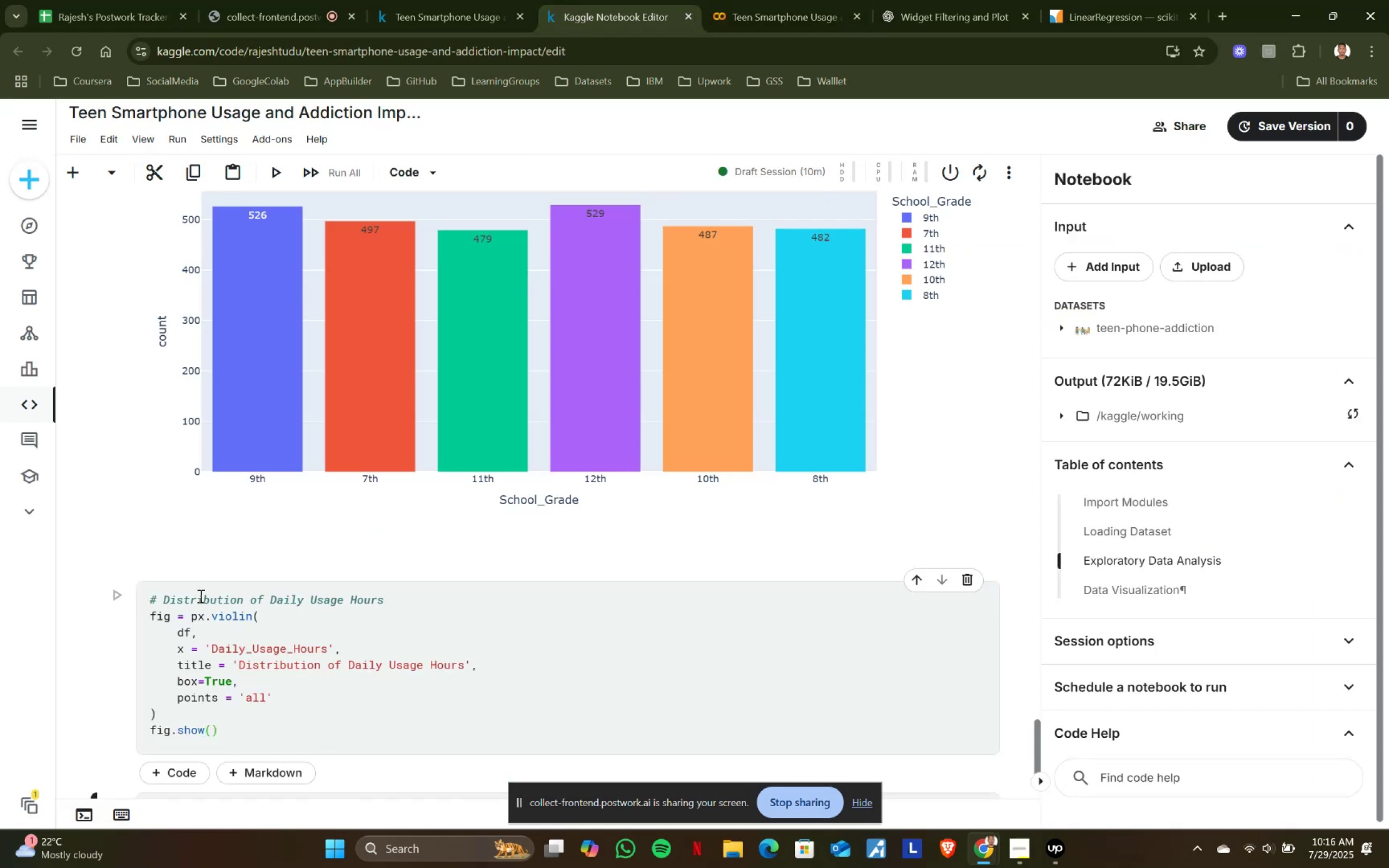 
key(Shift+ShiftRight)
 